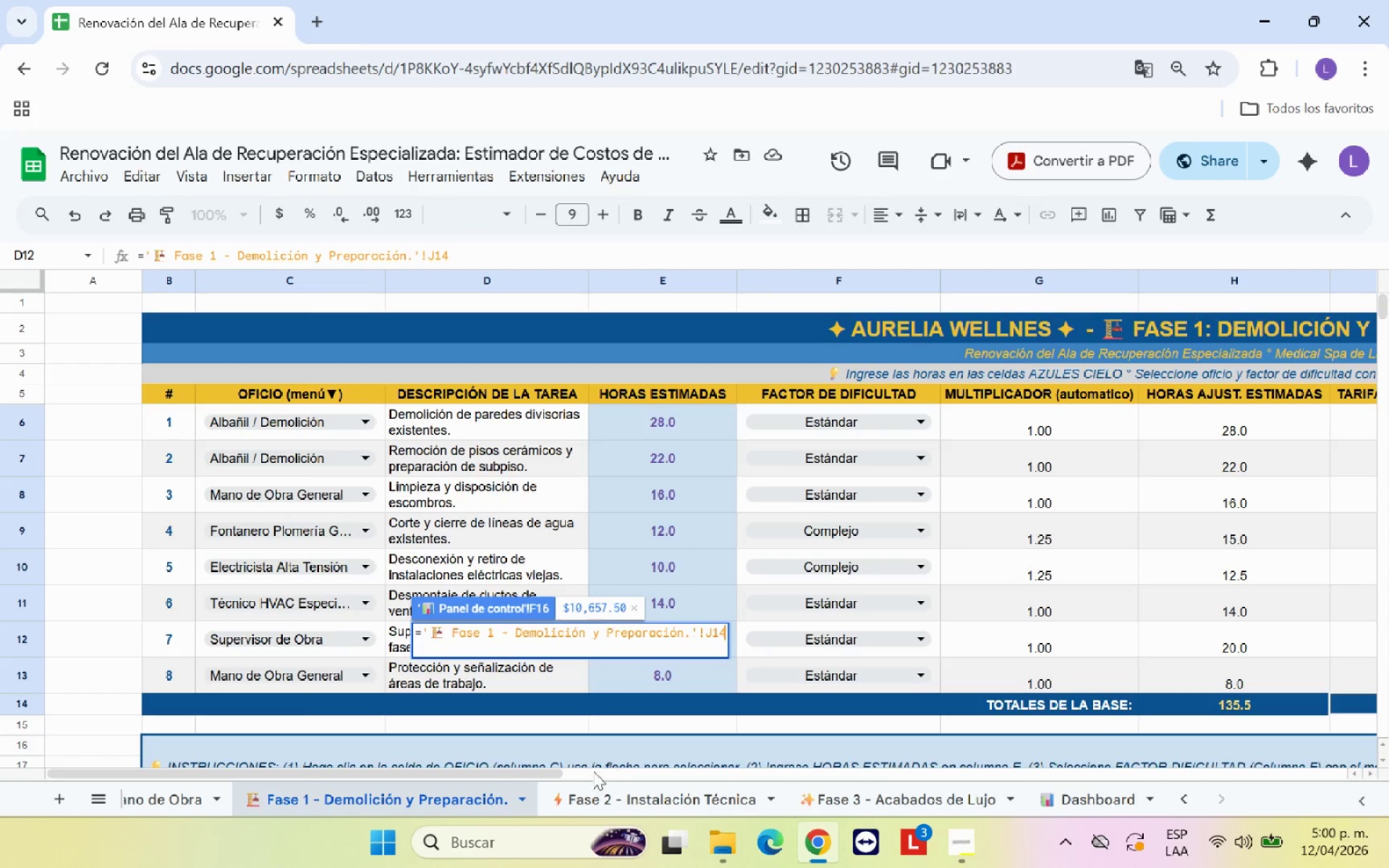 
left_click_drag(start_coordinate=[556, 772], to_coordinate=[835, 770])
 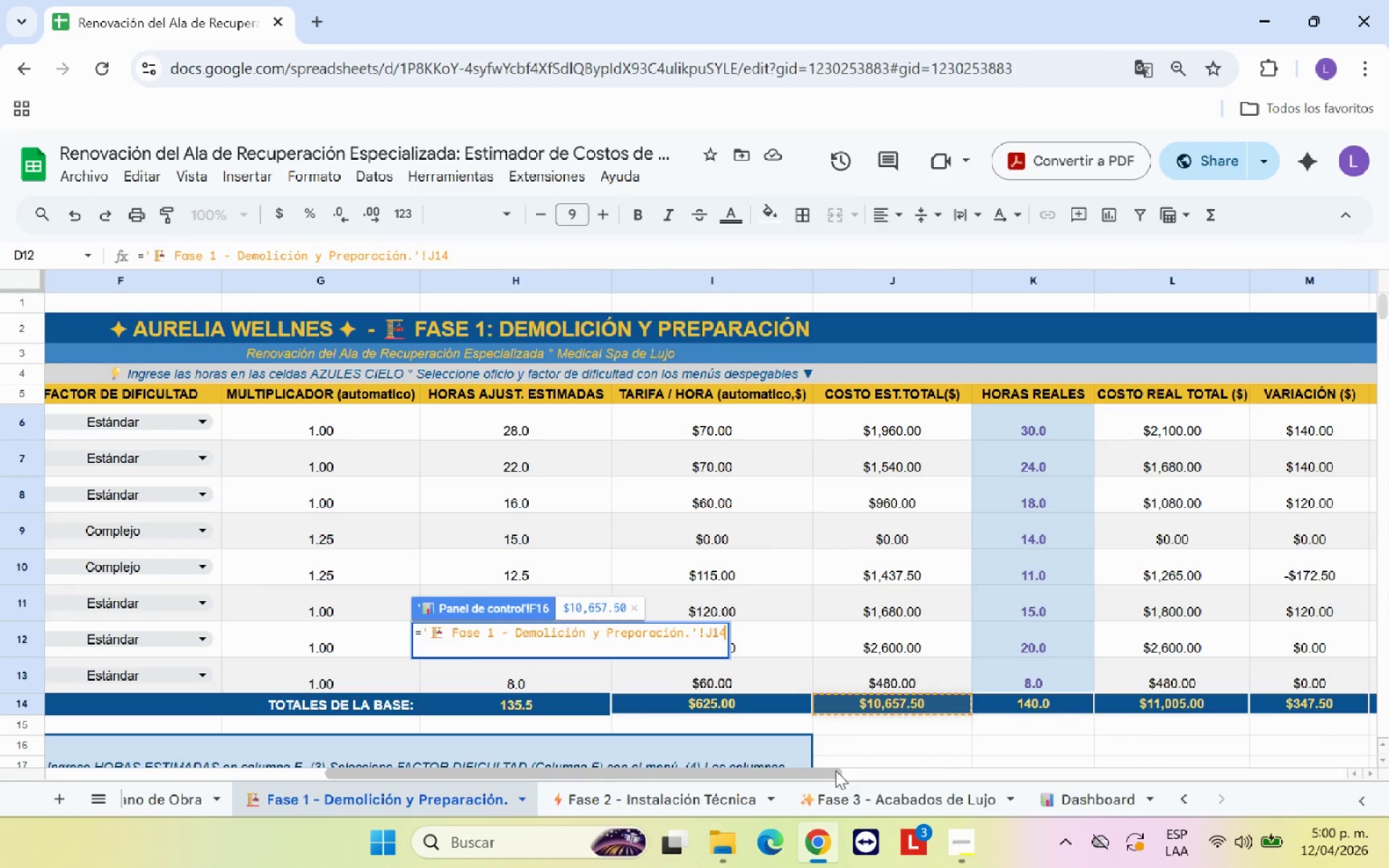 
key(Enter)
 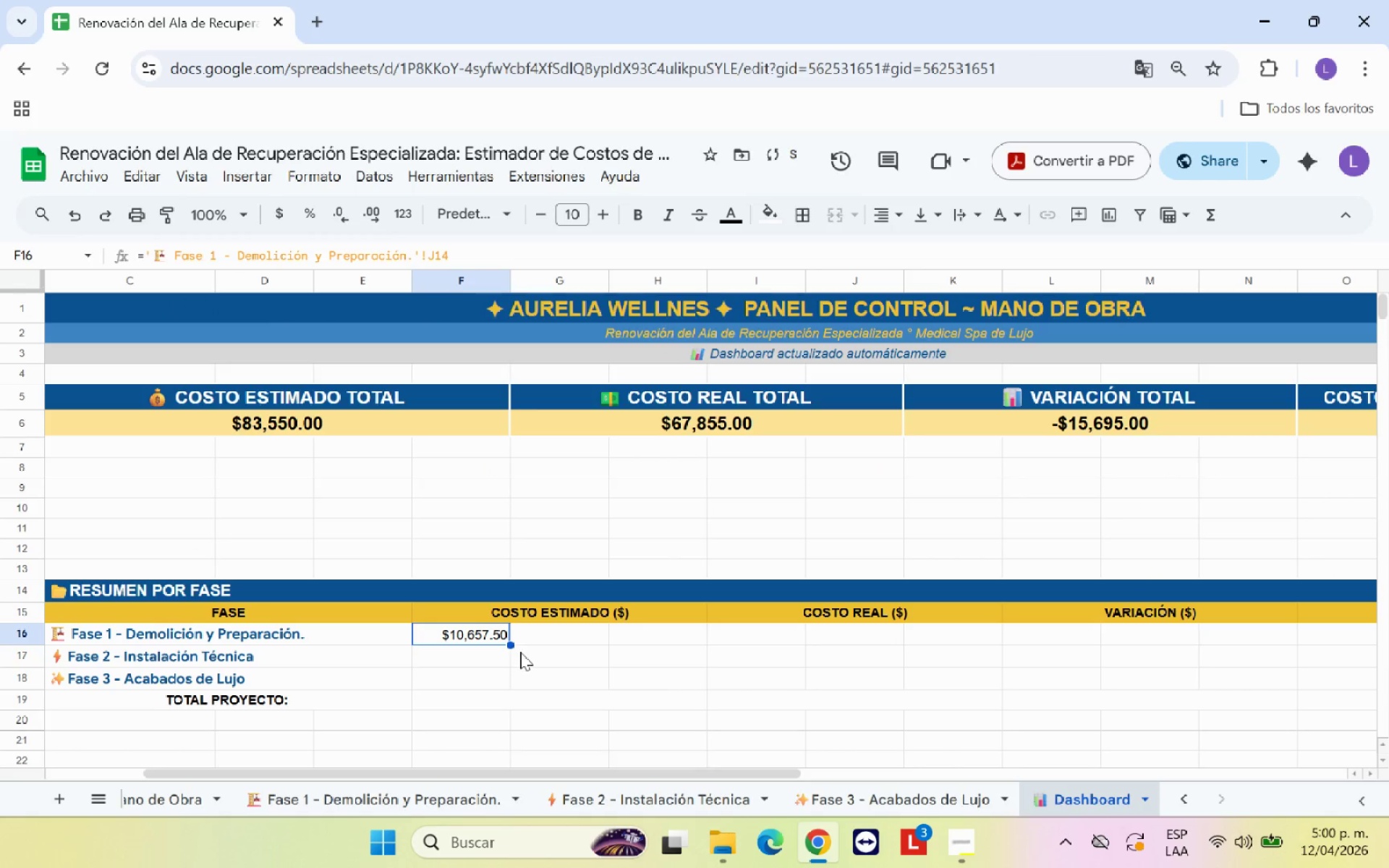 
left_click_drag(start_coordinate=[511, 642], to_coordinate=[506, 673])
 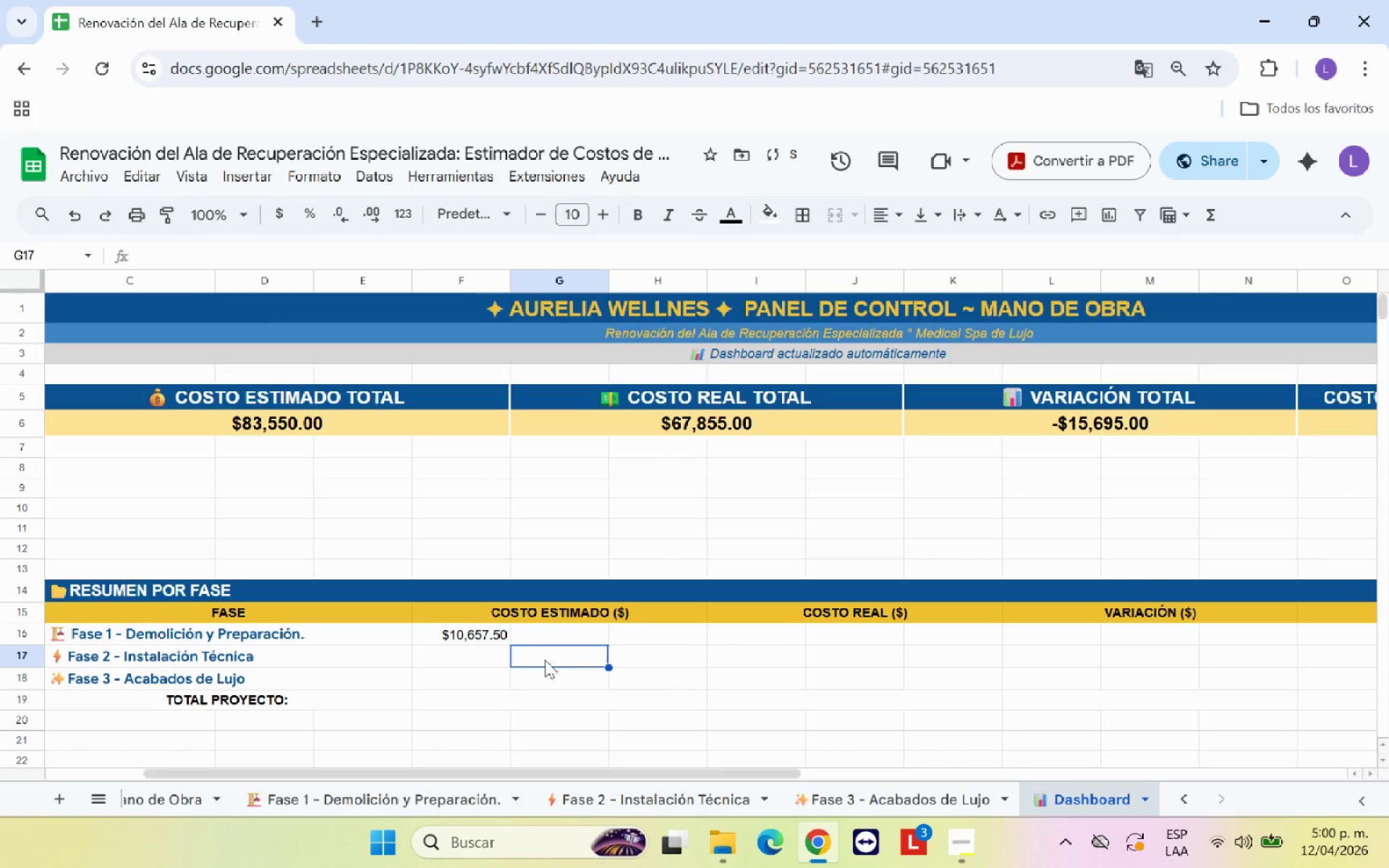 
double_click([488, 652])
 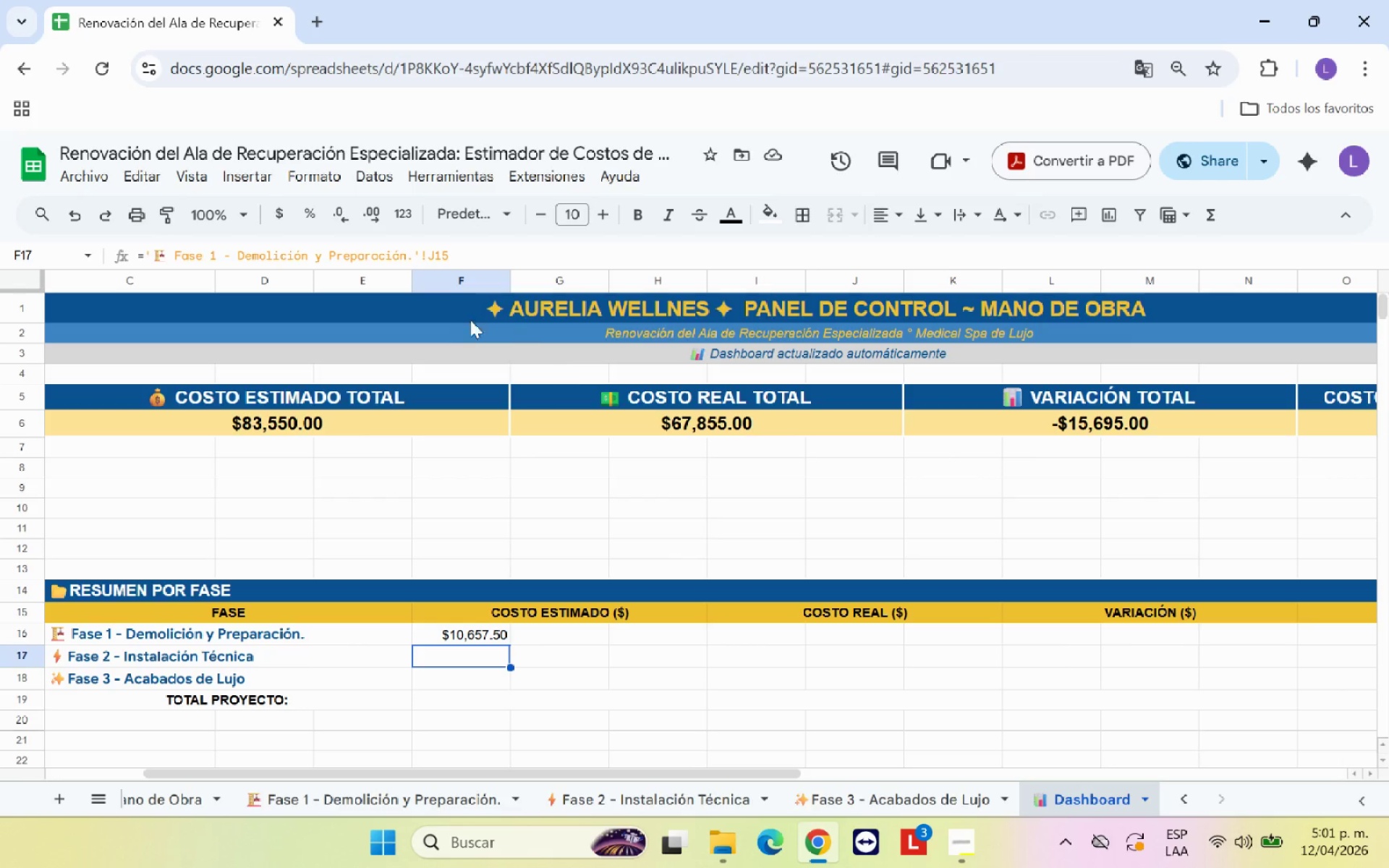 
wait(7.91)
 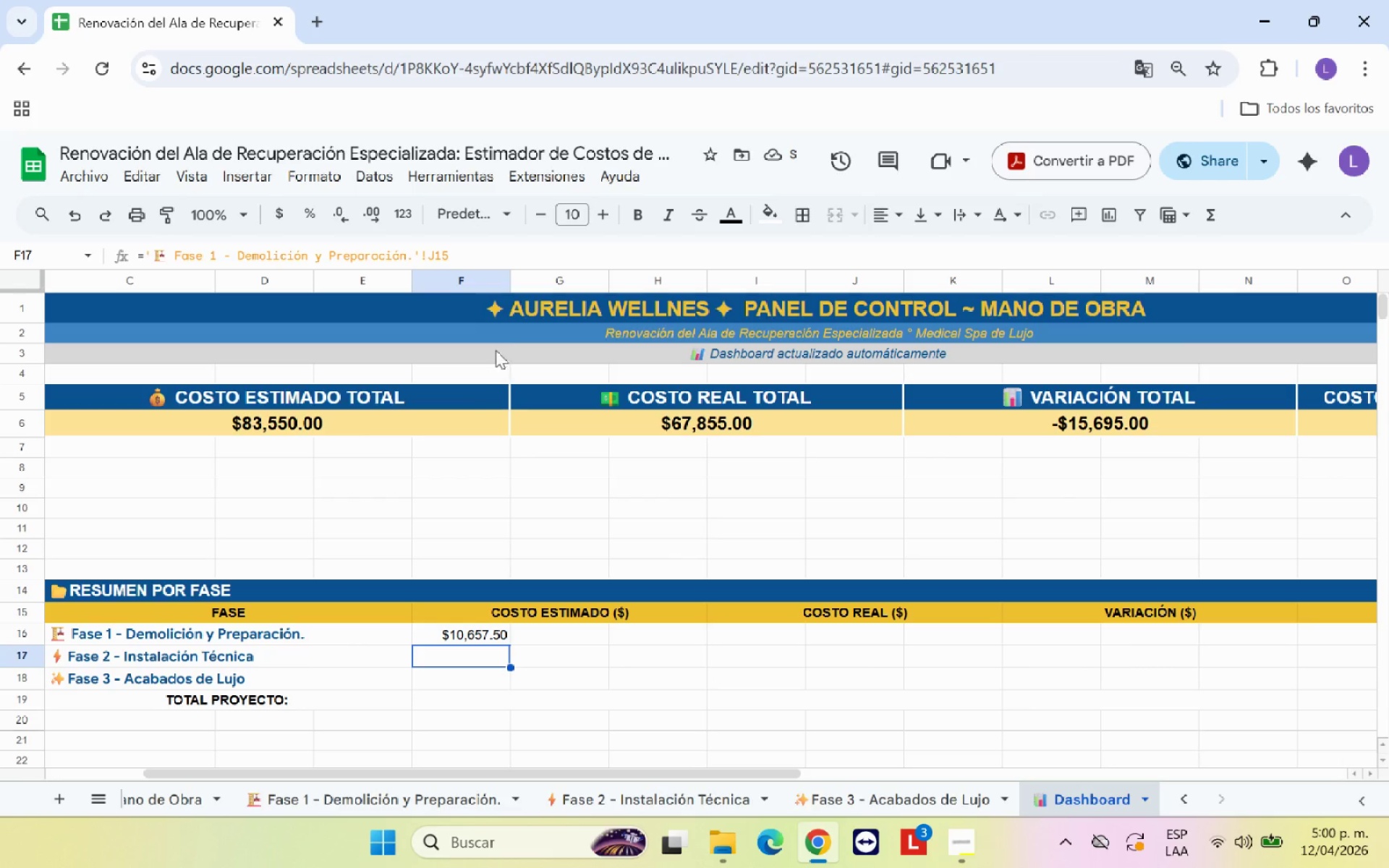 
left_click_drag(start_coordinate=[474, 254], to_coordinate=[155, 290])
 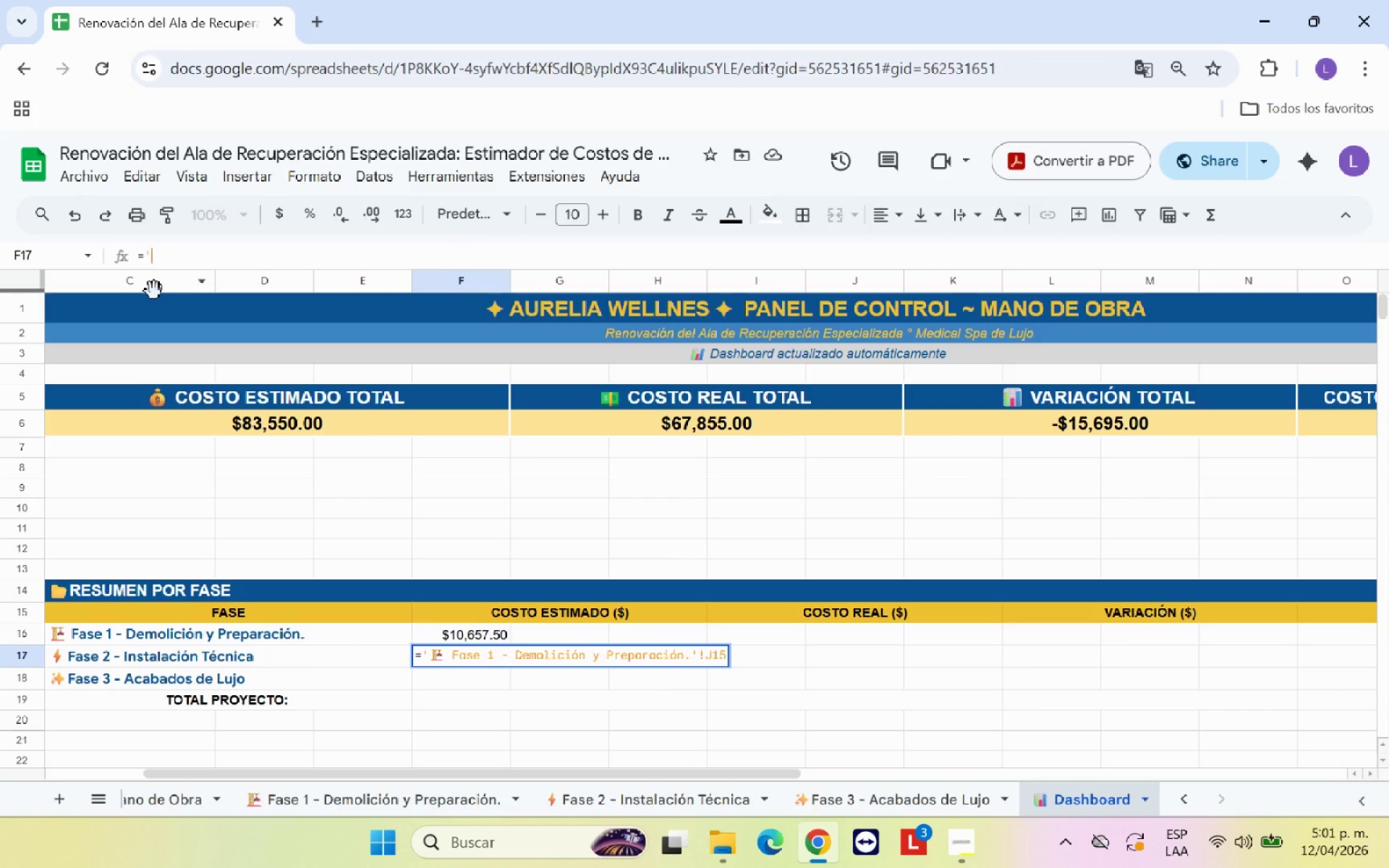 
key(Backspace)
 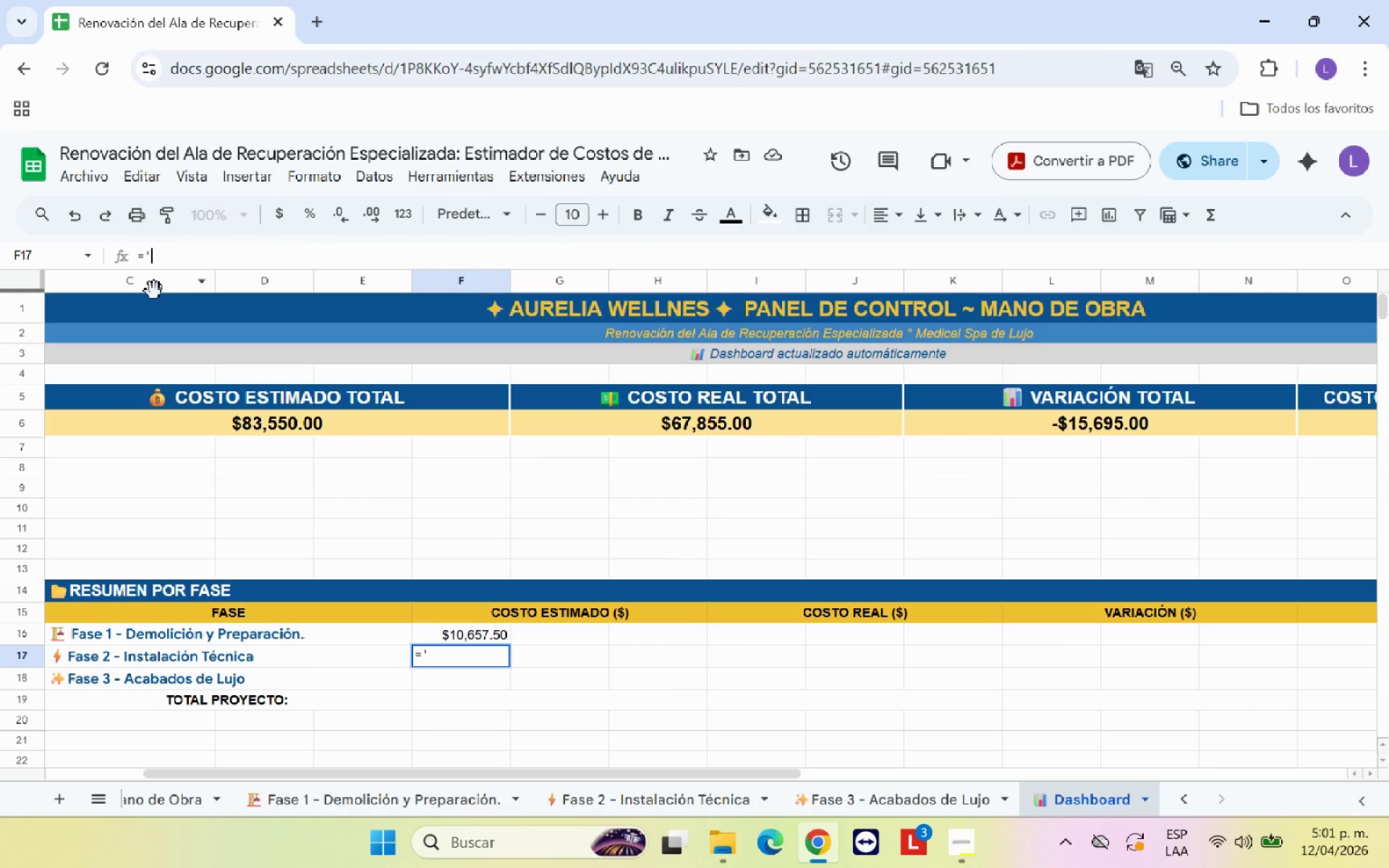 
key(Backspace)
 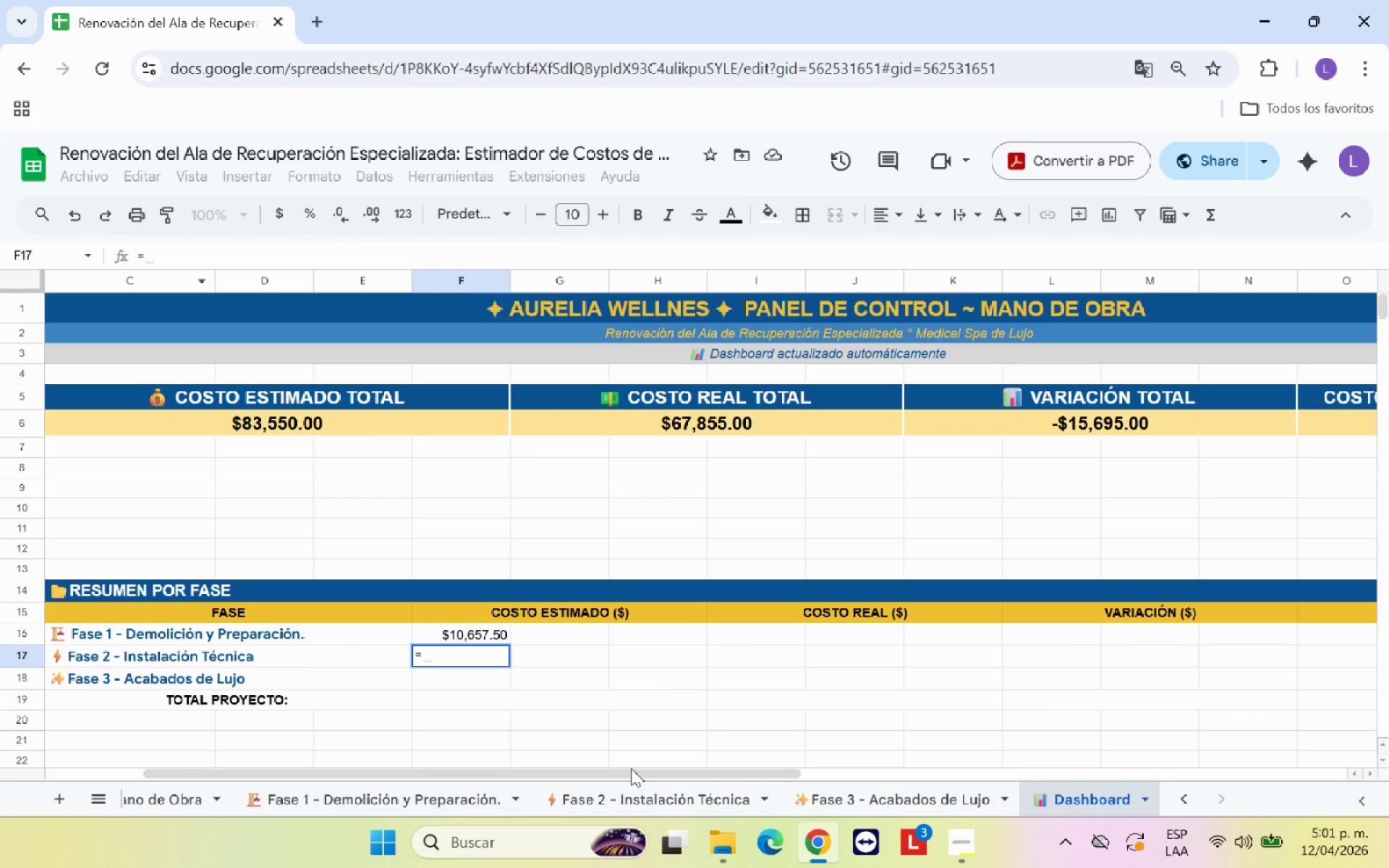 
left_click([640, 797])
 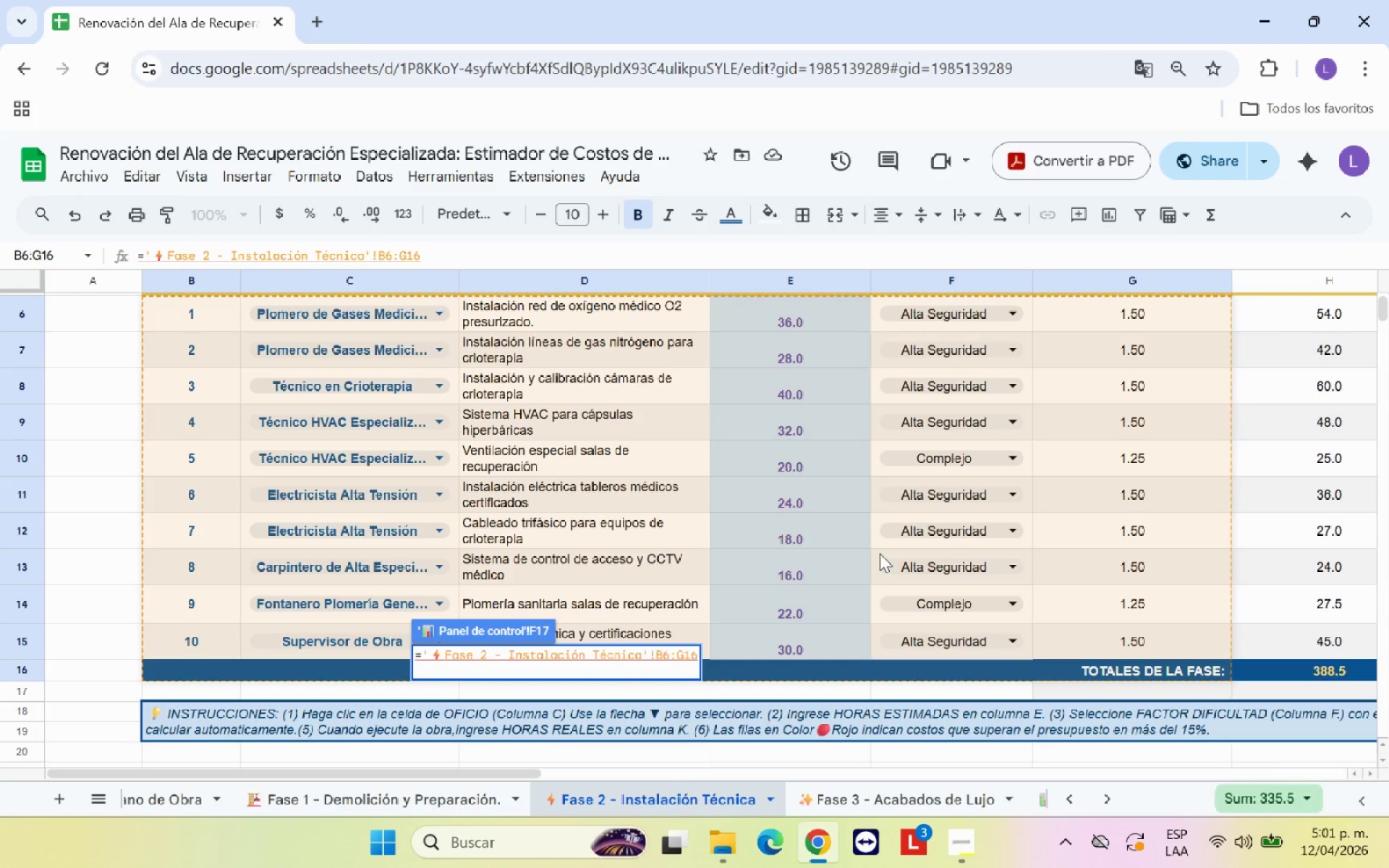 
scroll: coordinate [854, 566], scroll_direction: up, amount: 4.0
 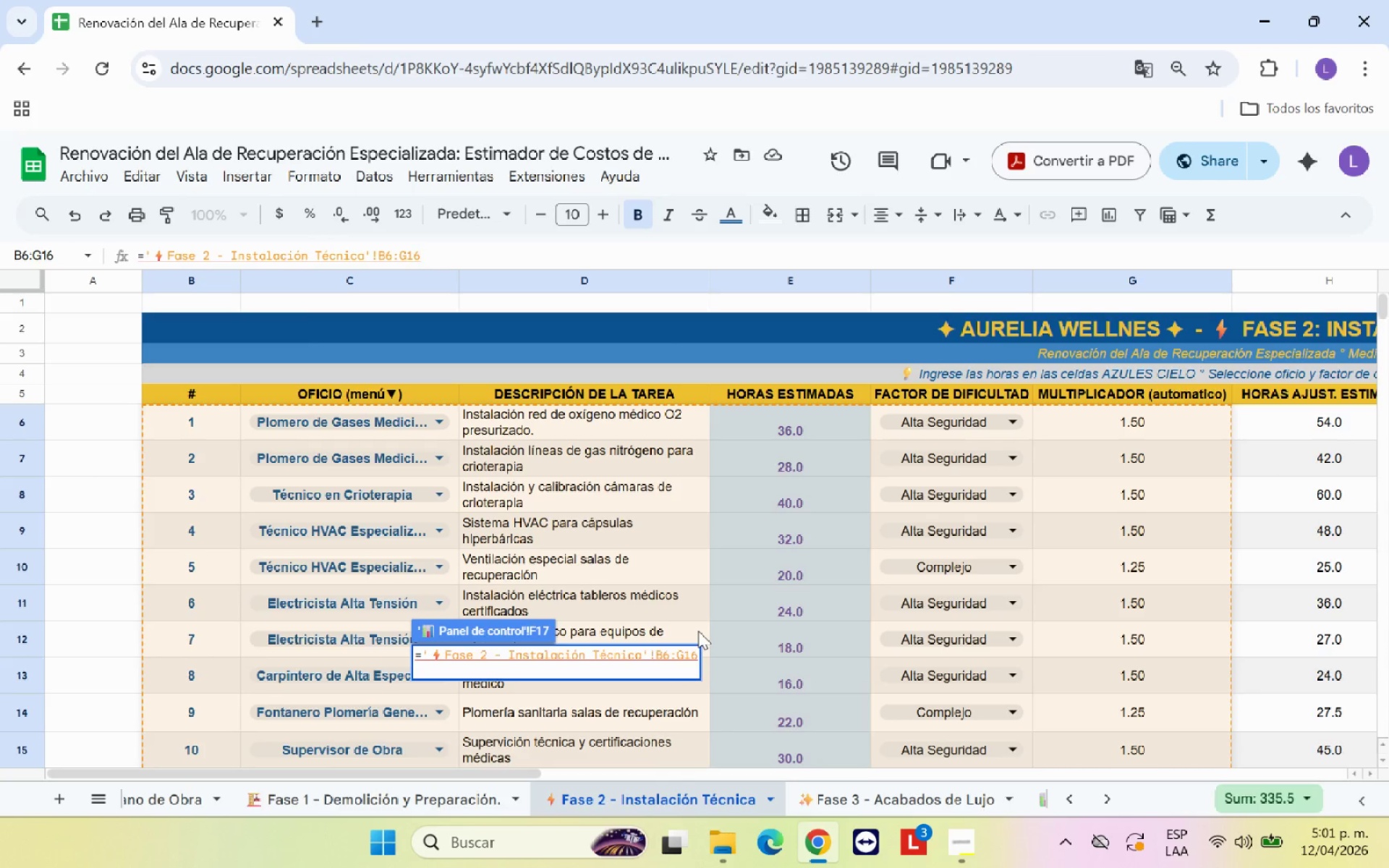 
key(Backspace)
 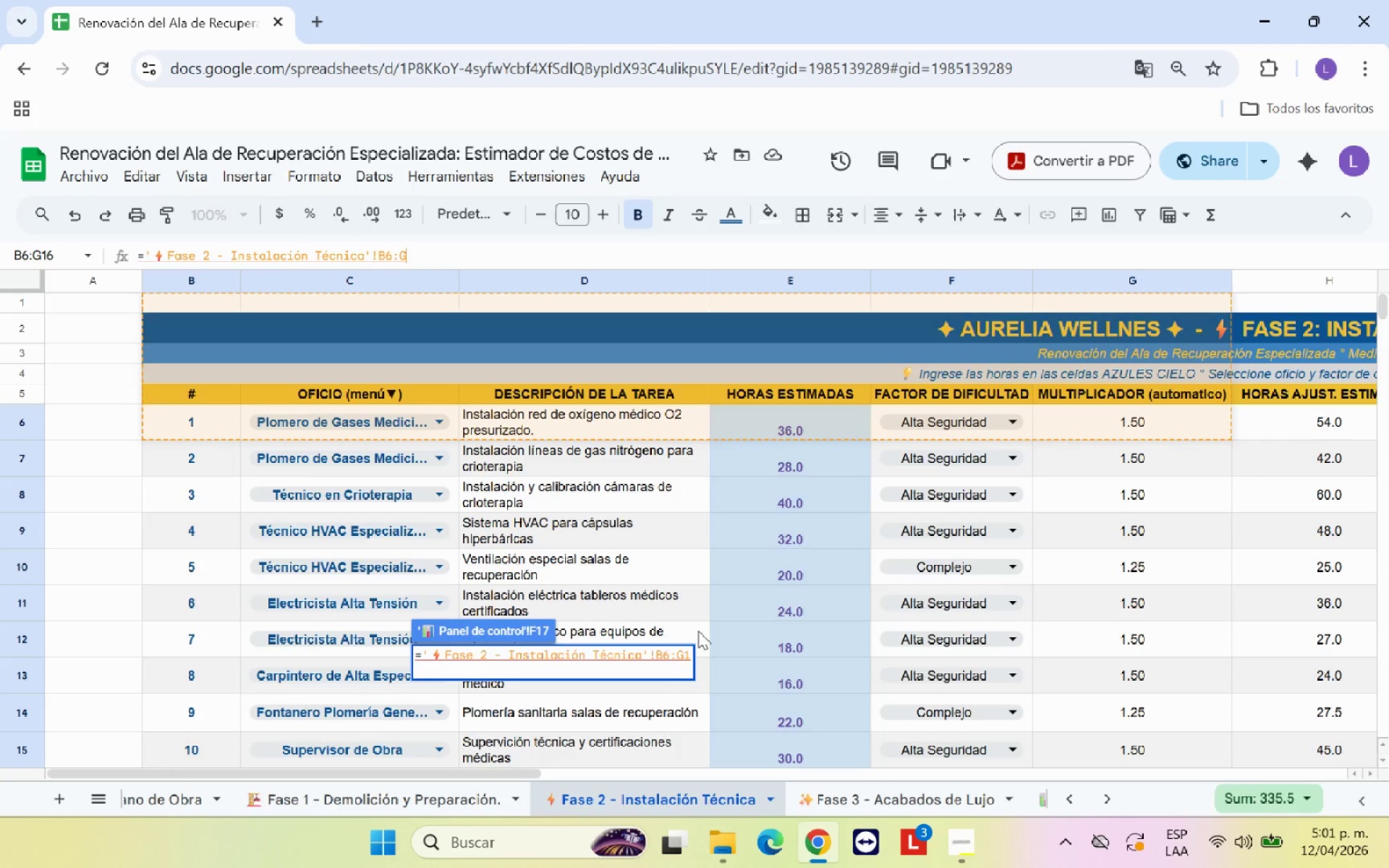 
key(Backspace)
 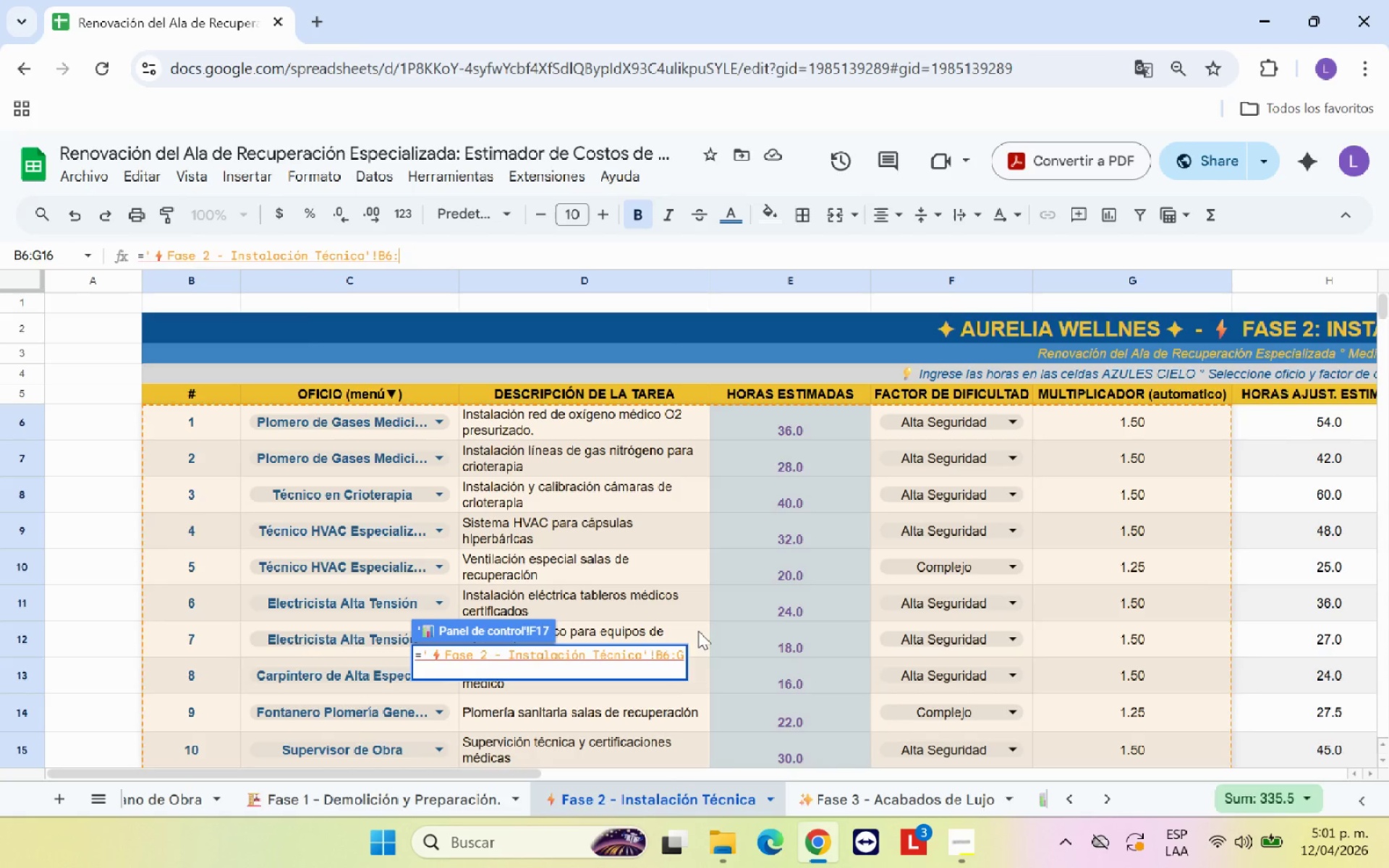 
key(Backspace)
 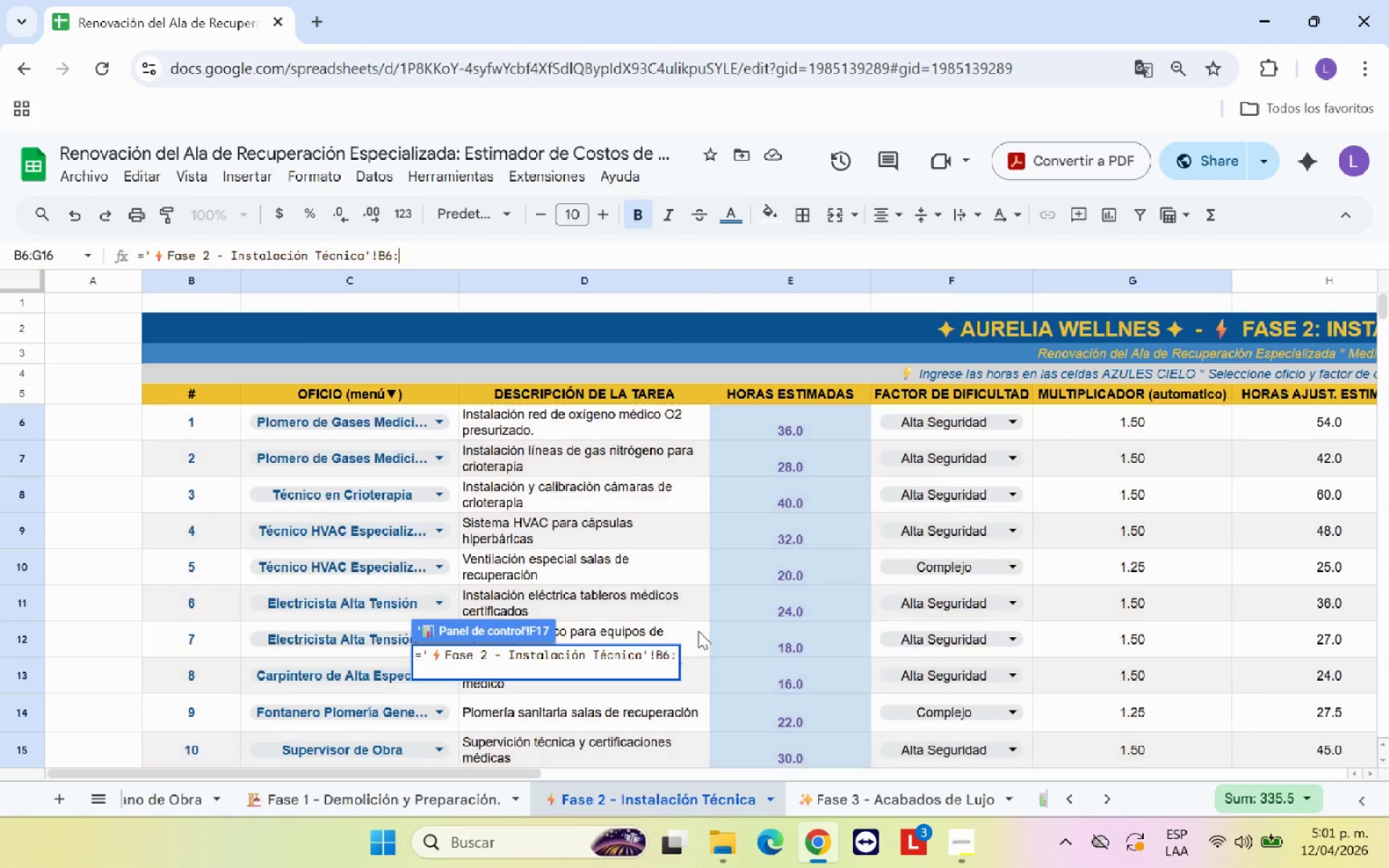 
key(Backspace)
 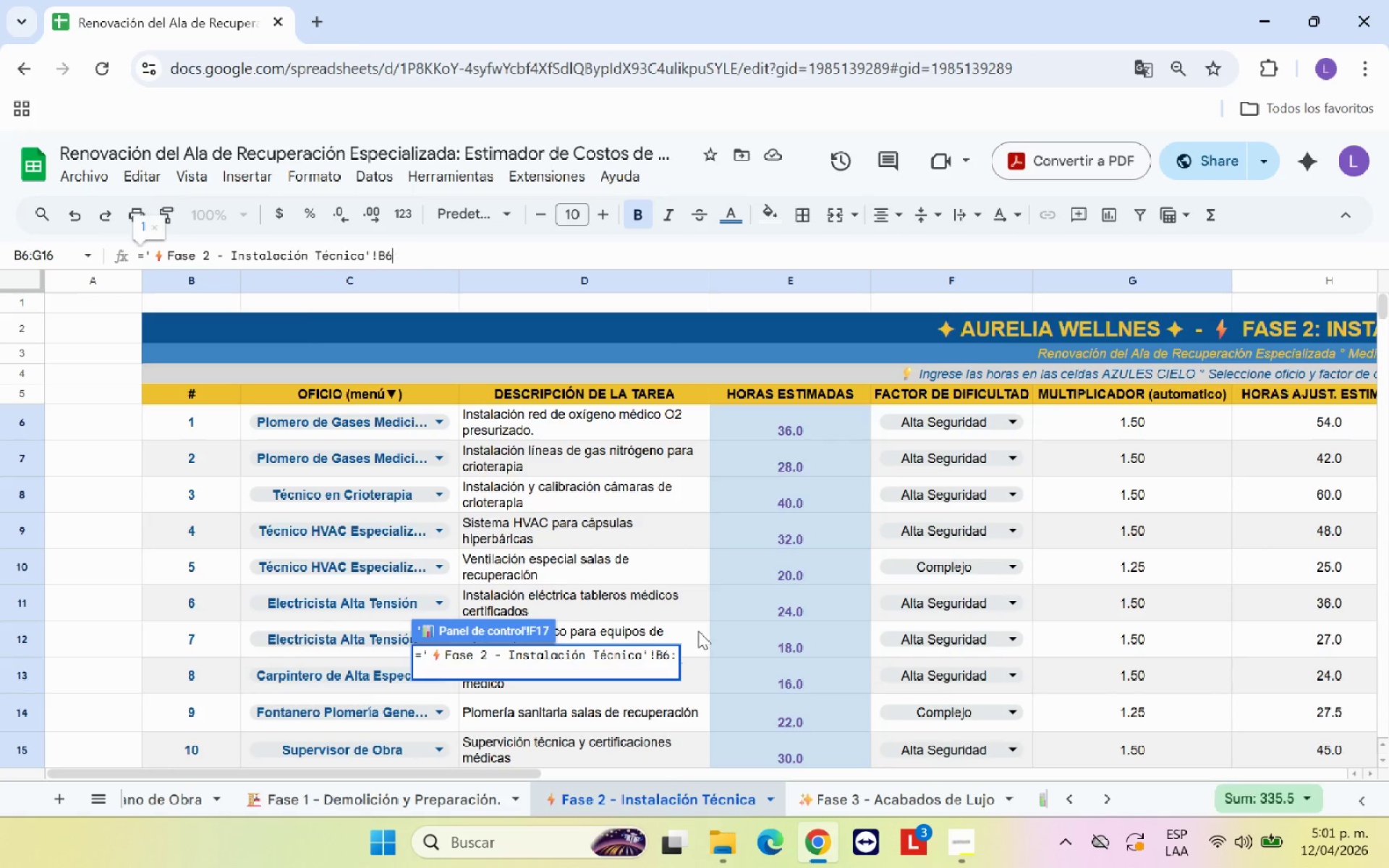 
key(Backspace)
 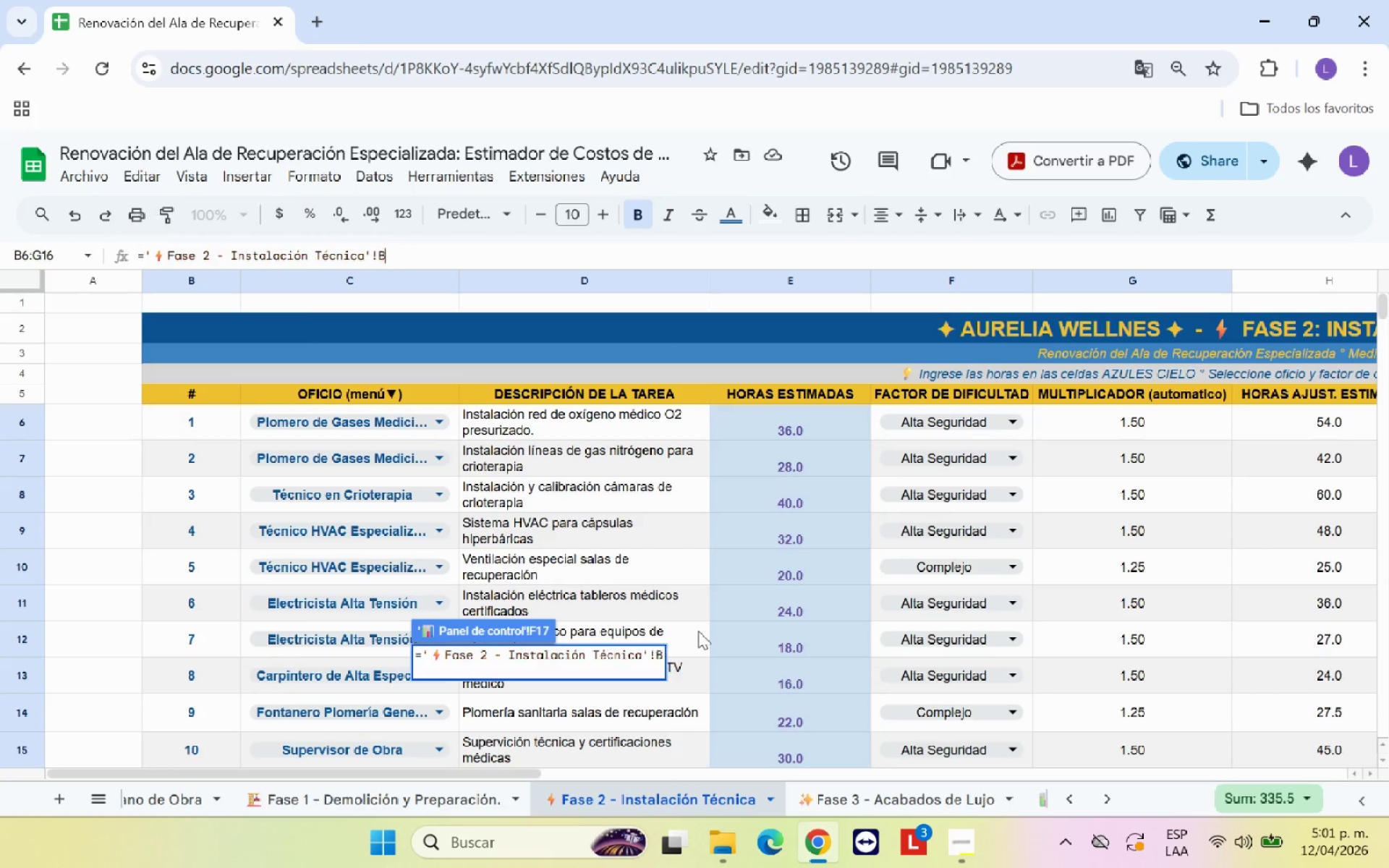 
key(Backspace)
 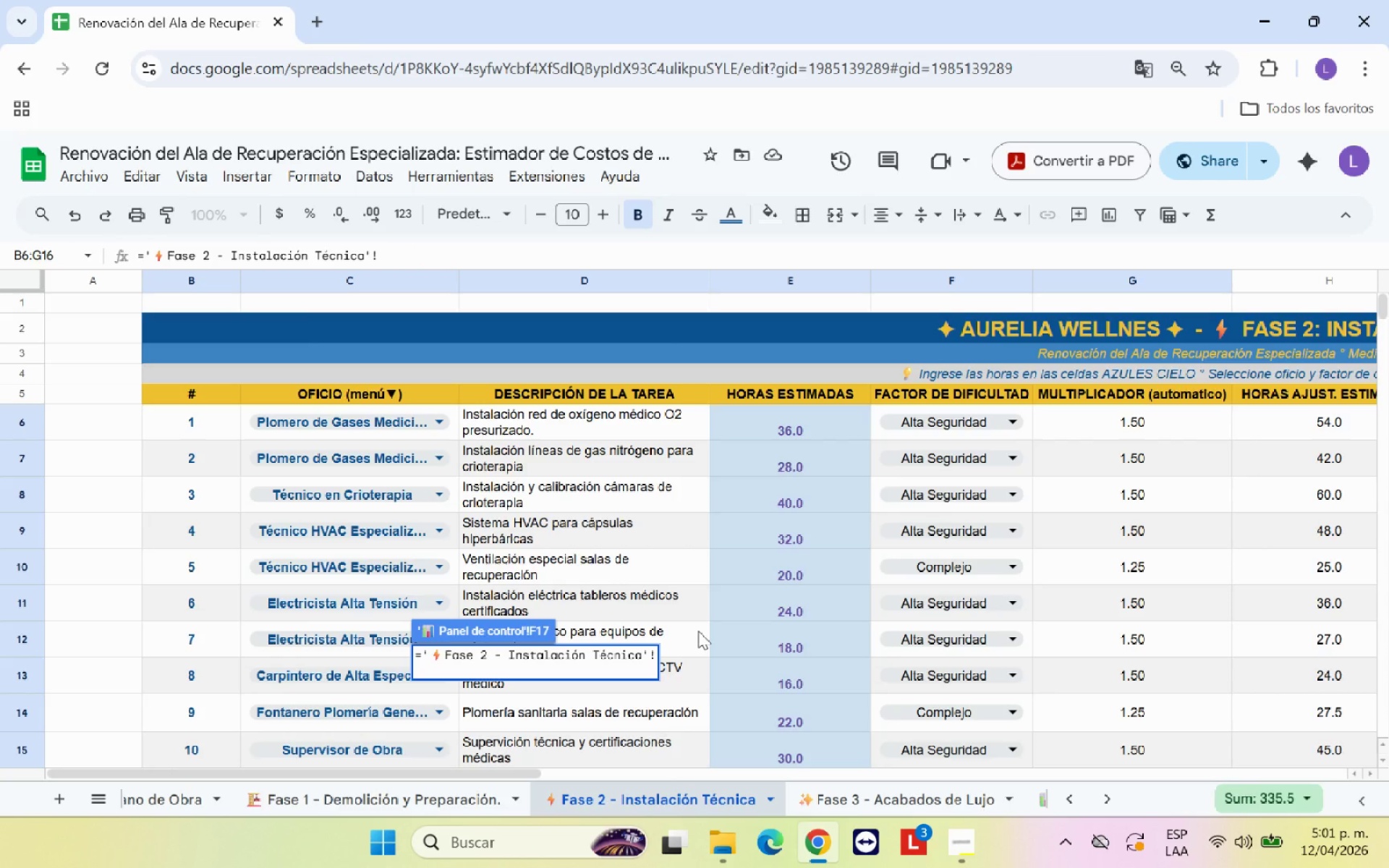 
key(J)
 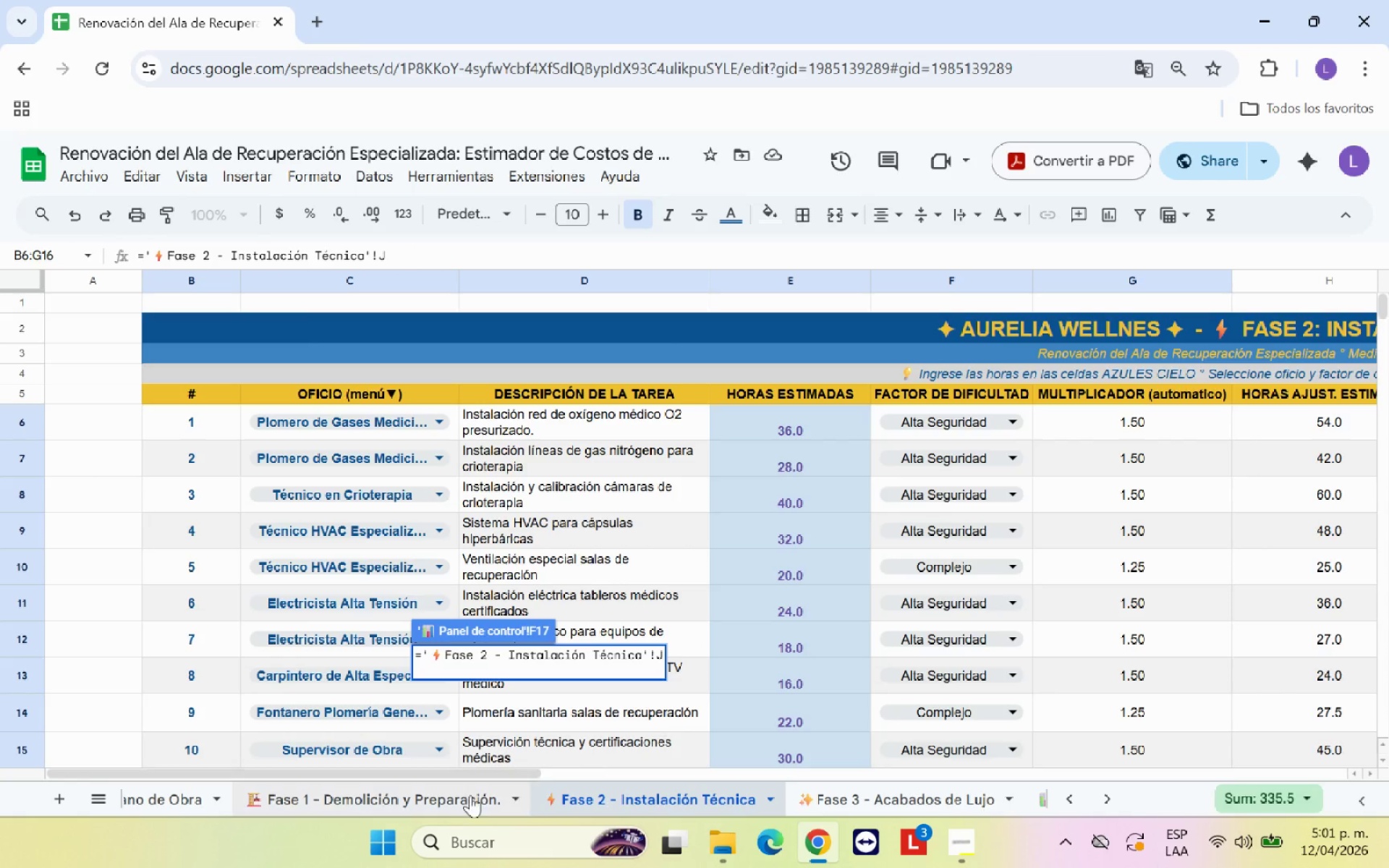 
left_click_drag(start_coordinate=[478, 776], to_coordinate=[645, 778])
 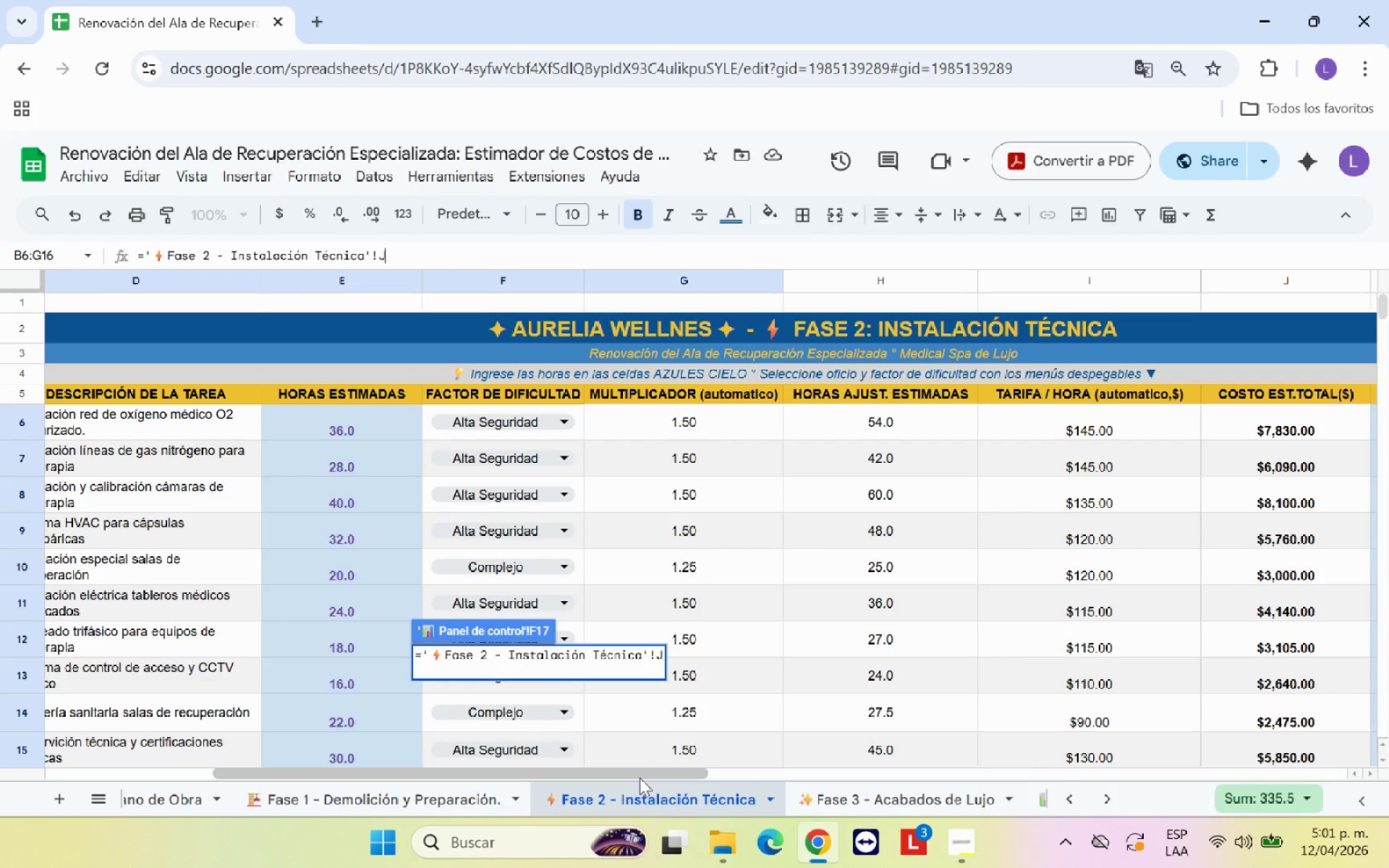 
left_click_drag(start_coordinate=[640, 778], to_coordinate=[724, 778])
 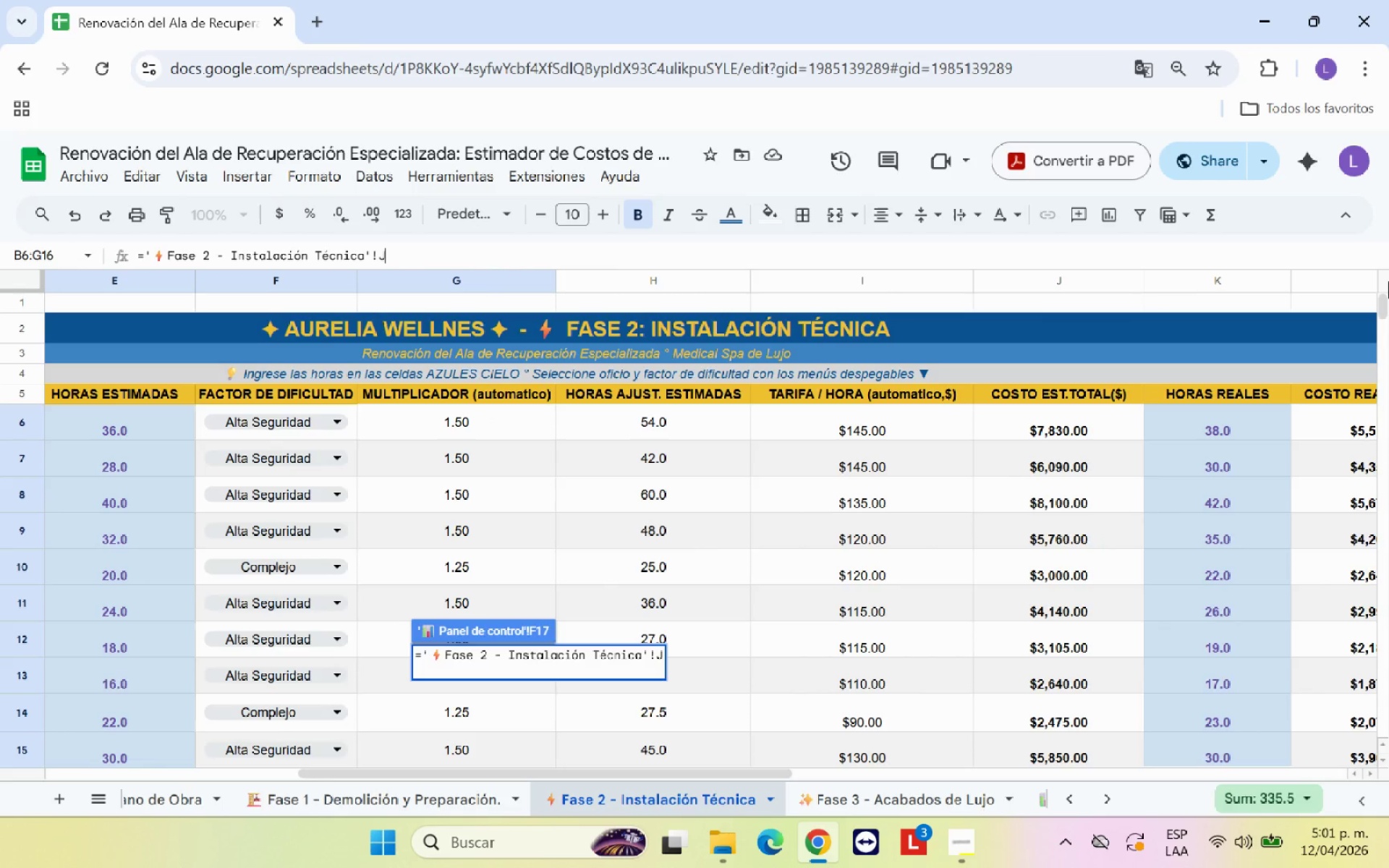 
left_click_drag(start_coordinate=[1387, 312], to_coordinate=[1387, 317])
 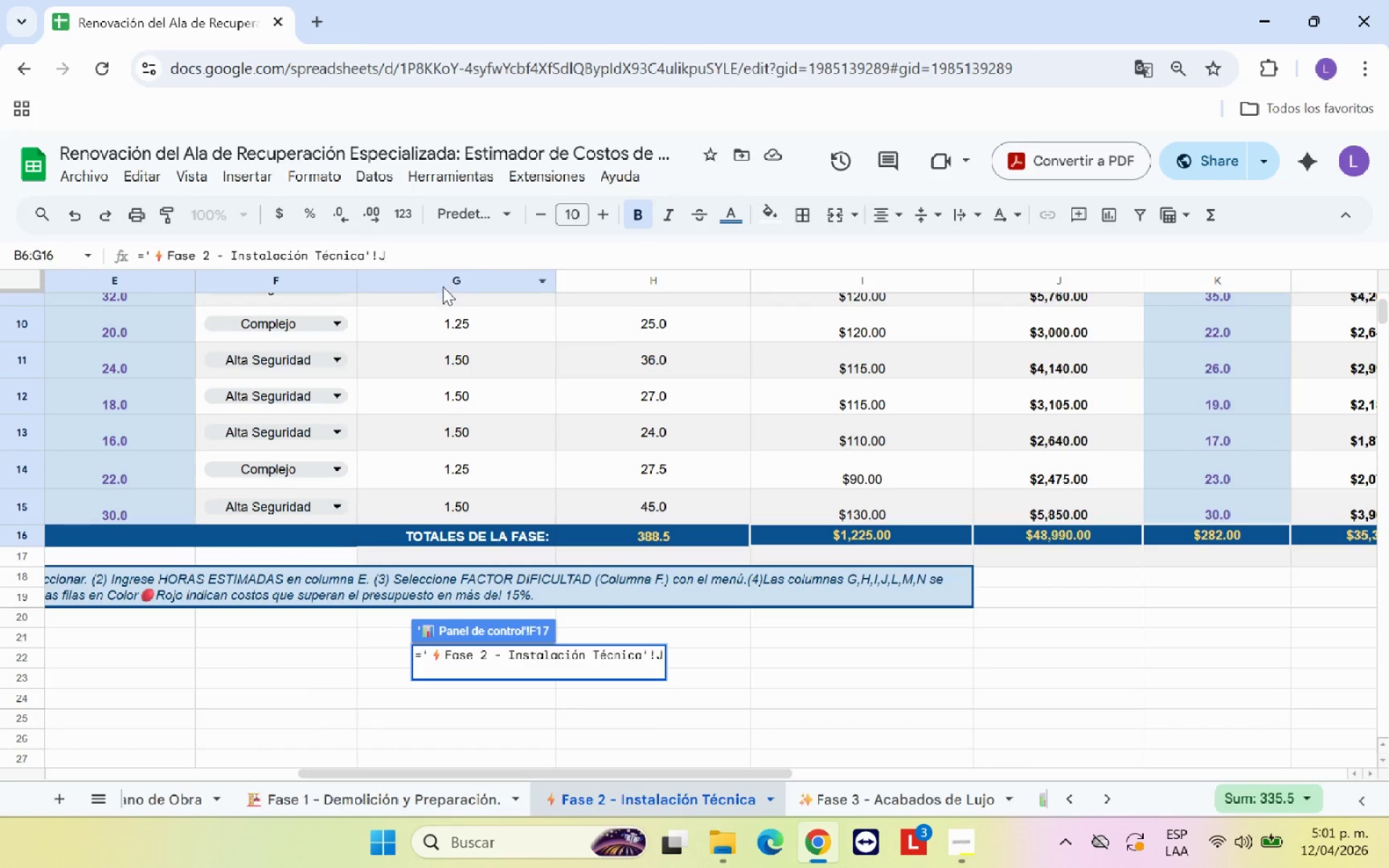 
type(16)
 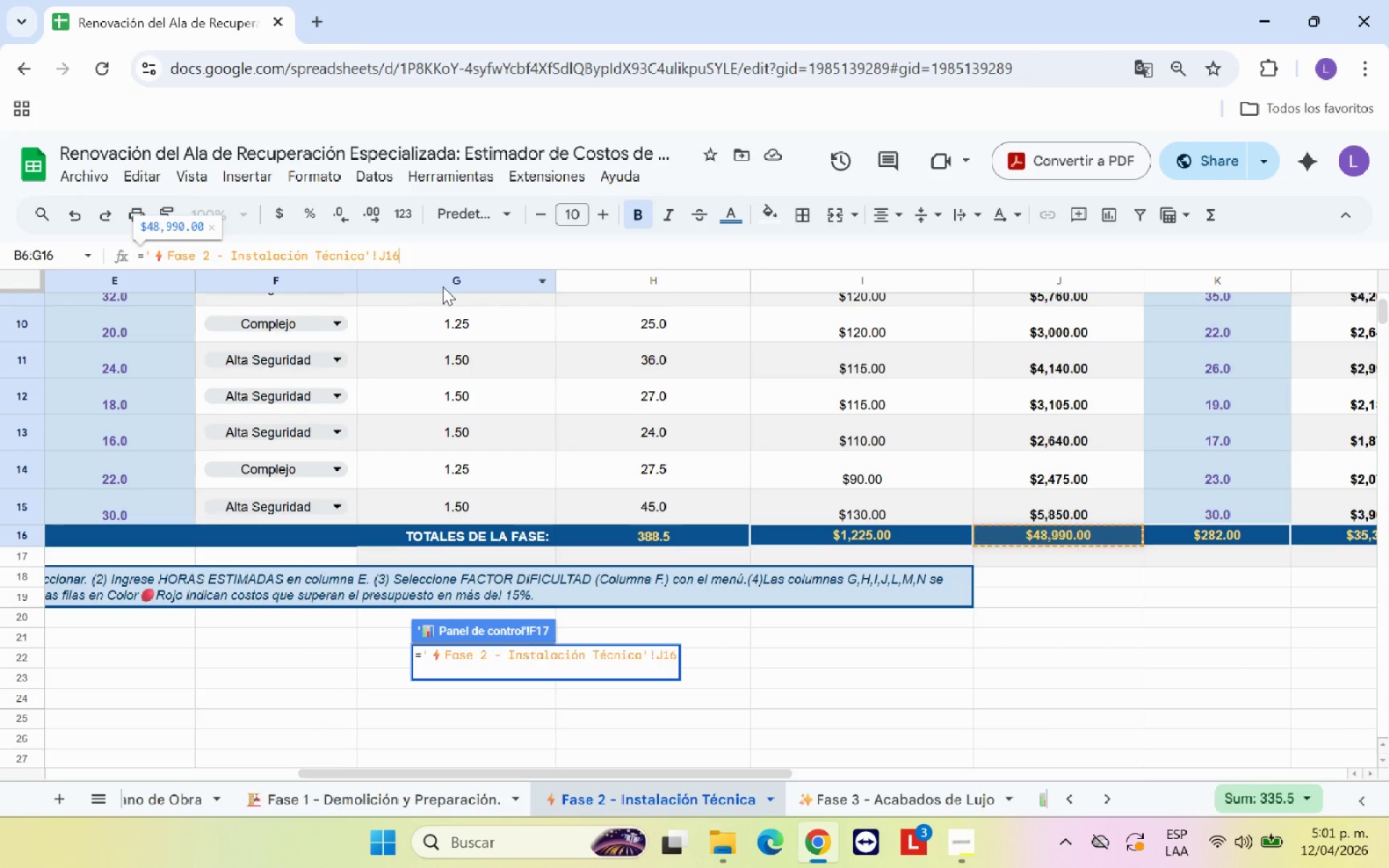 
key(Enter)
 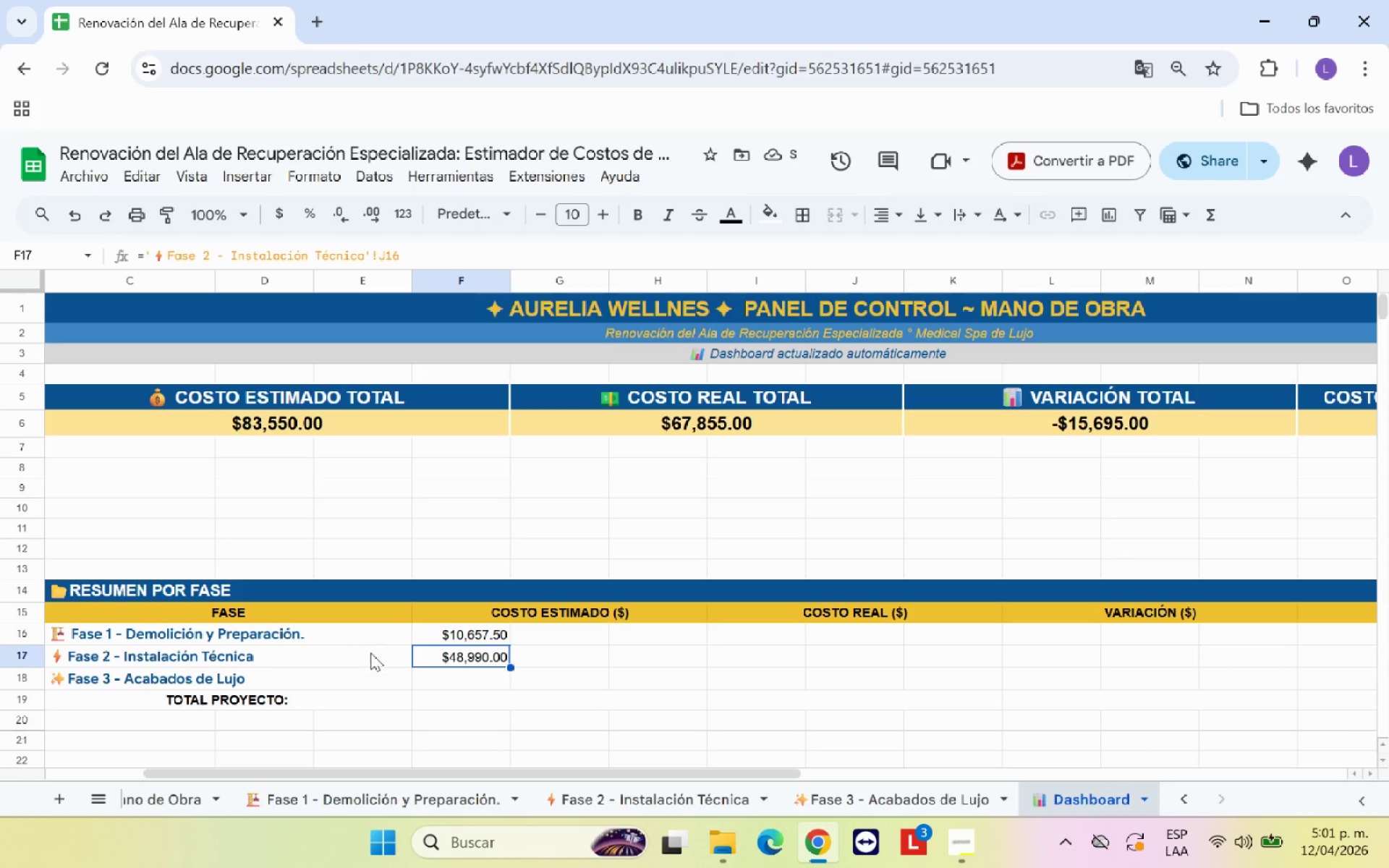 
left_click([458, 676])
 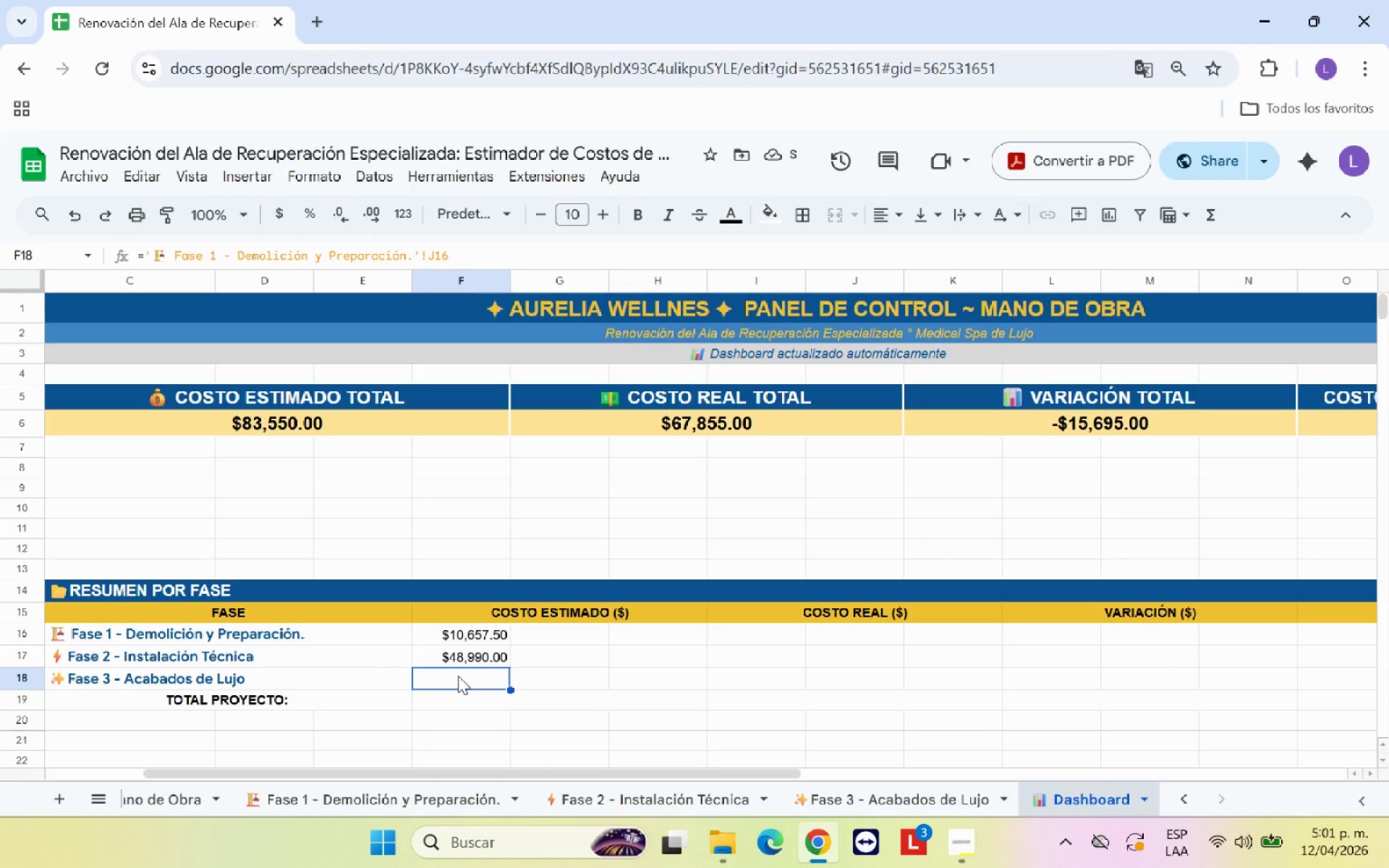 
key(Shift+0)
 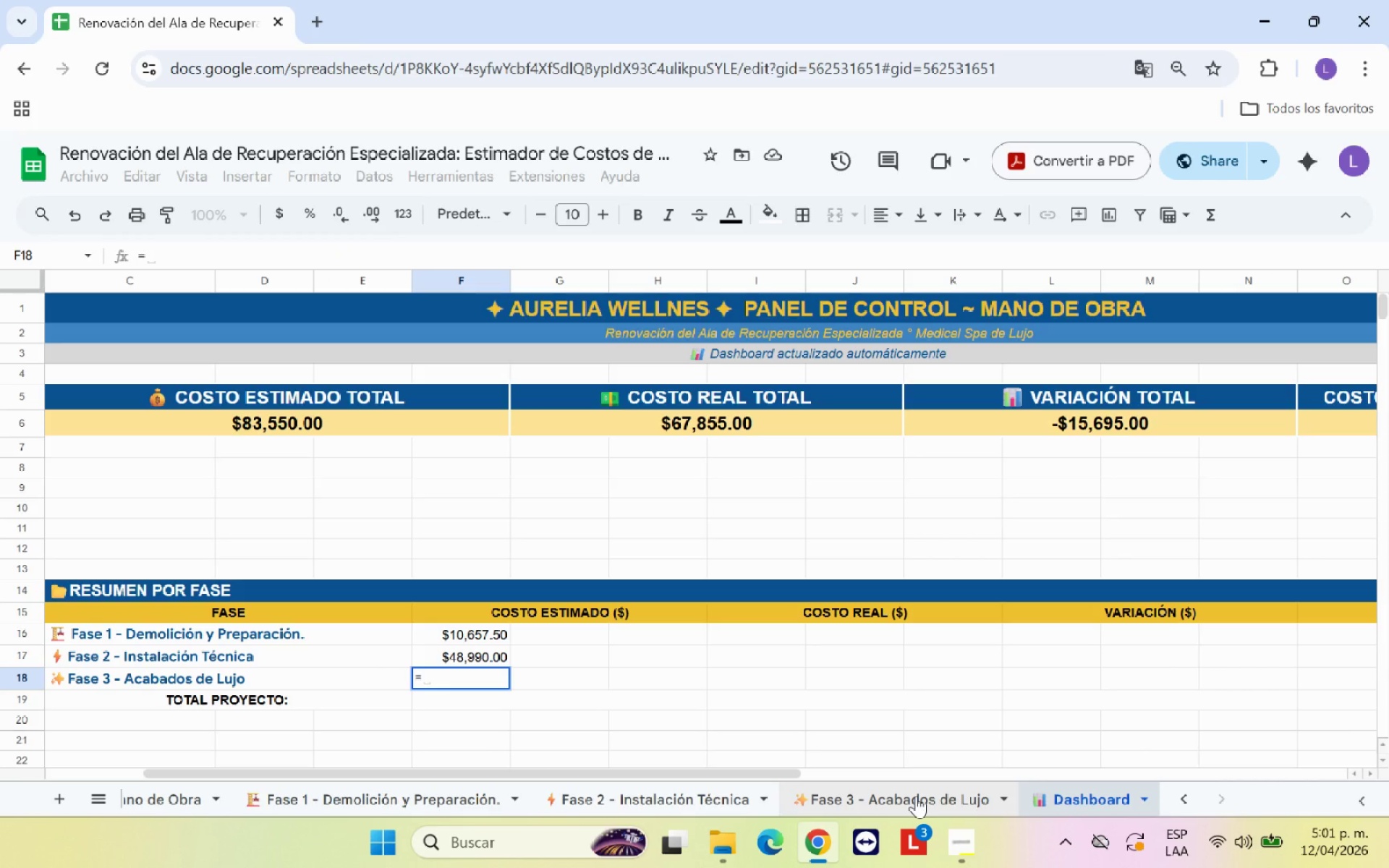 
left_click([912, 796])
 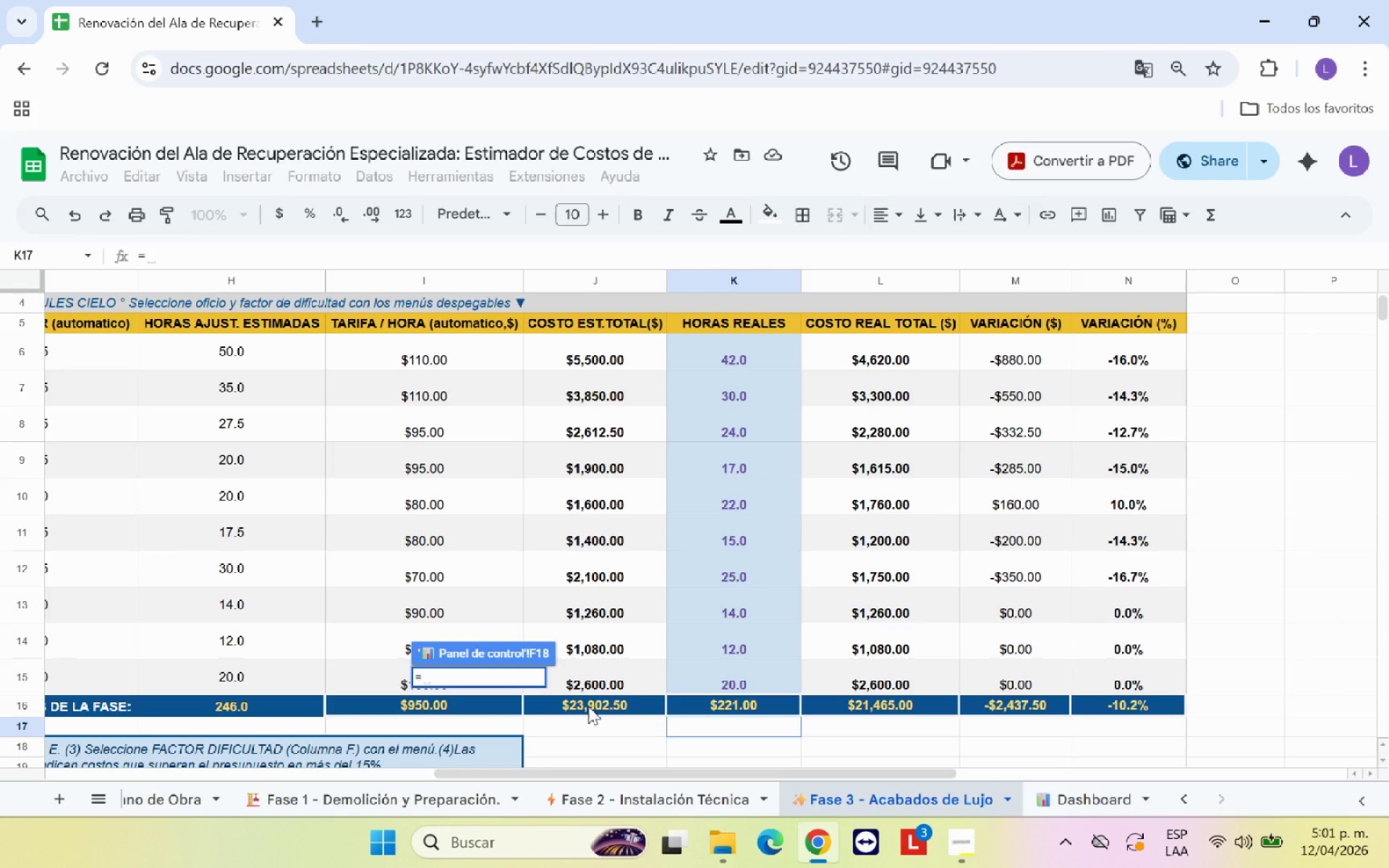 
left_click([588, 704])
 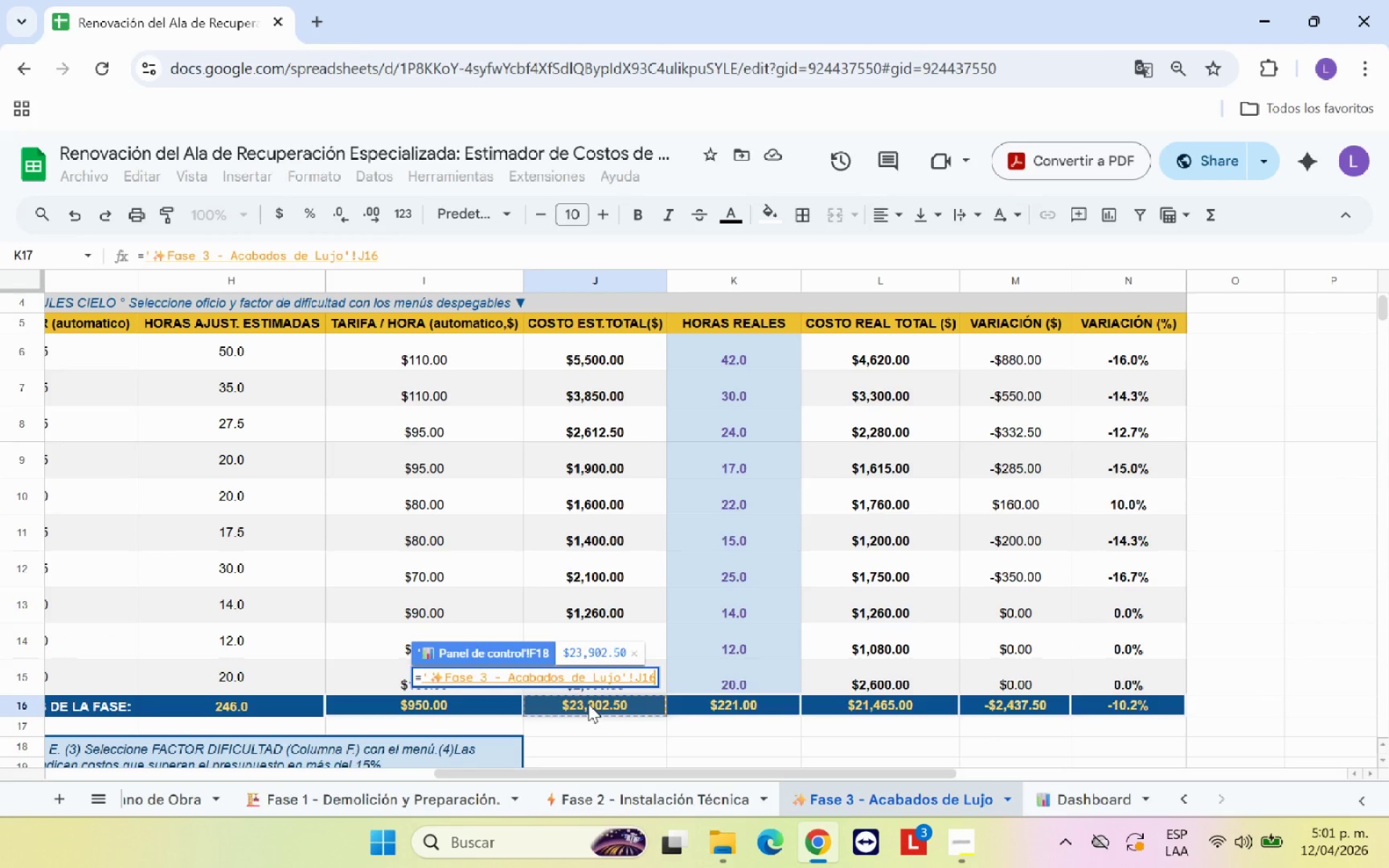 
key(Enter)
 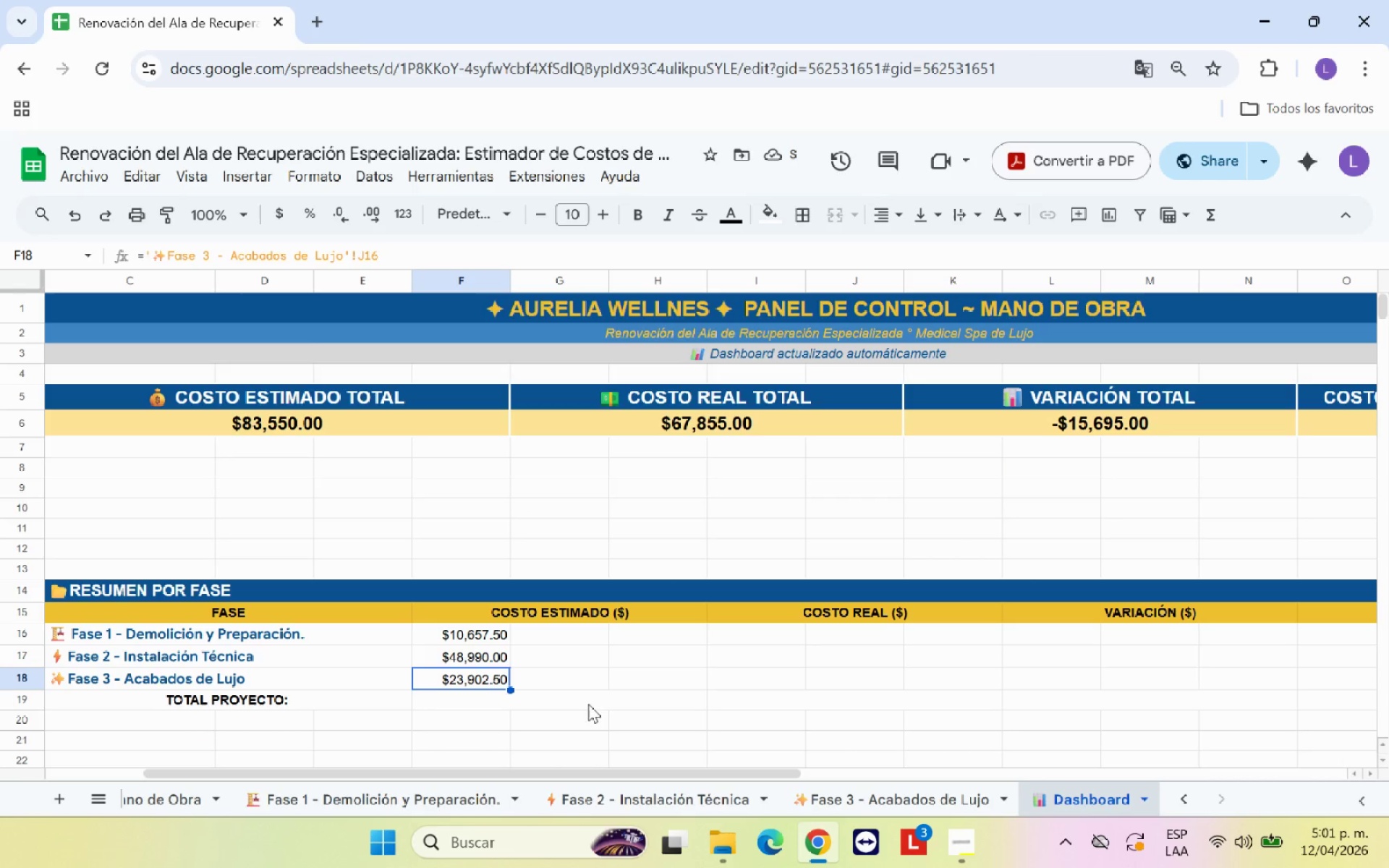 
left_click_drag(start_coordinate=[462, 632], to_coordinate=[640, 642])
 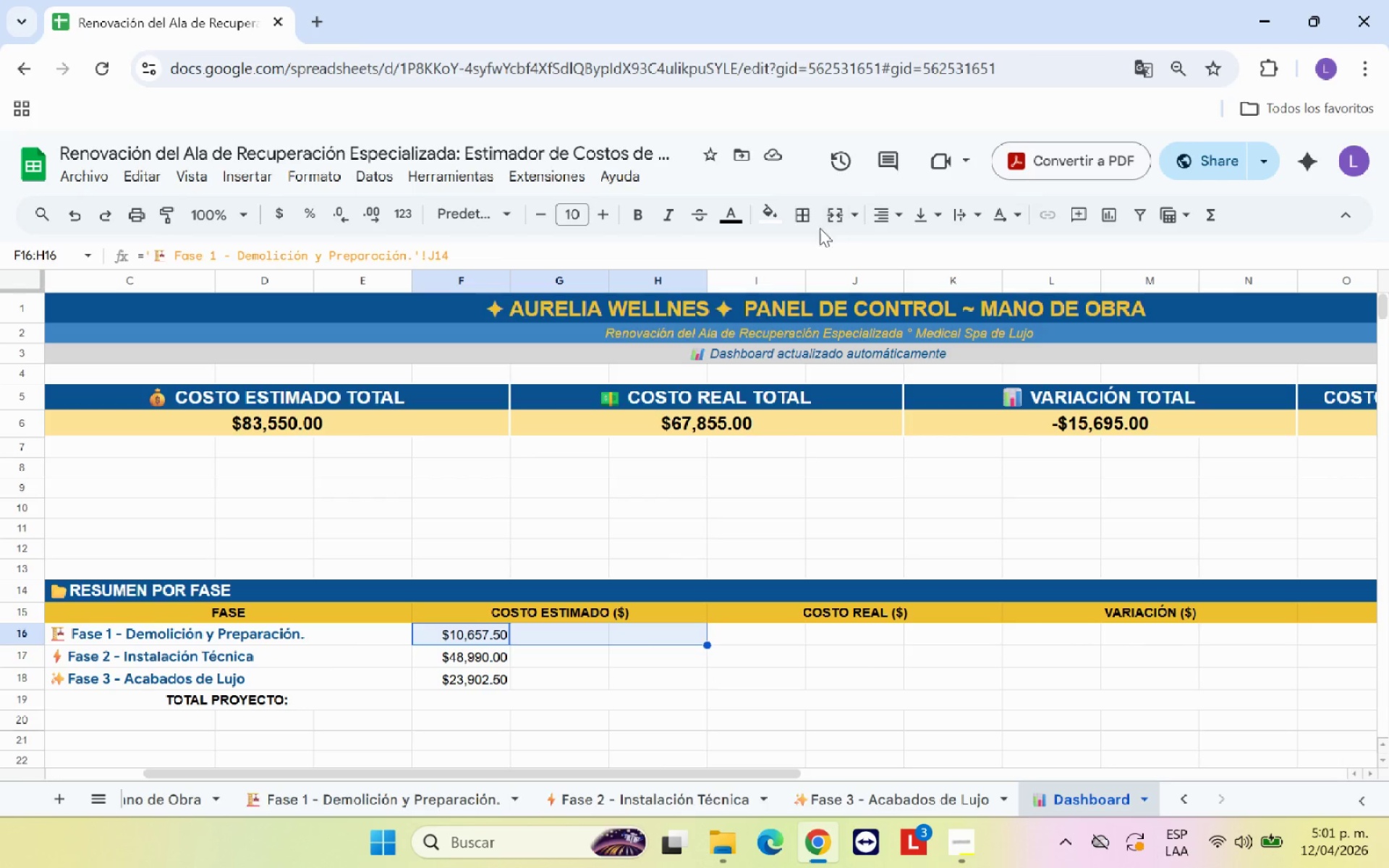 
left_click([837, 218])
 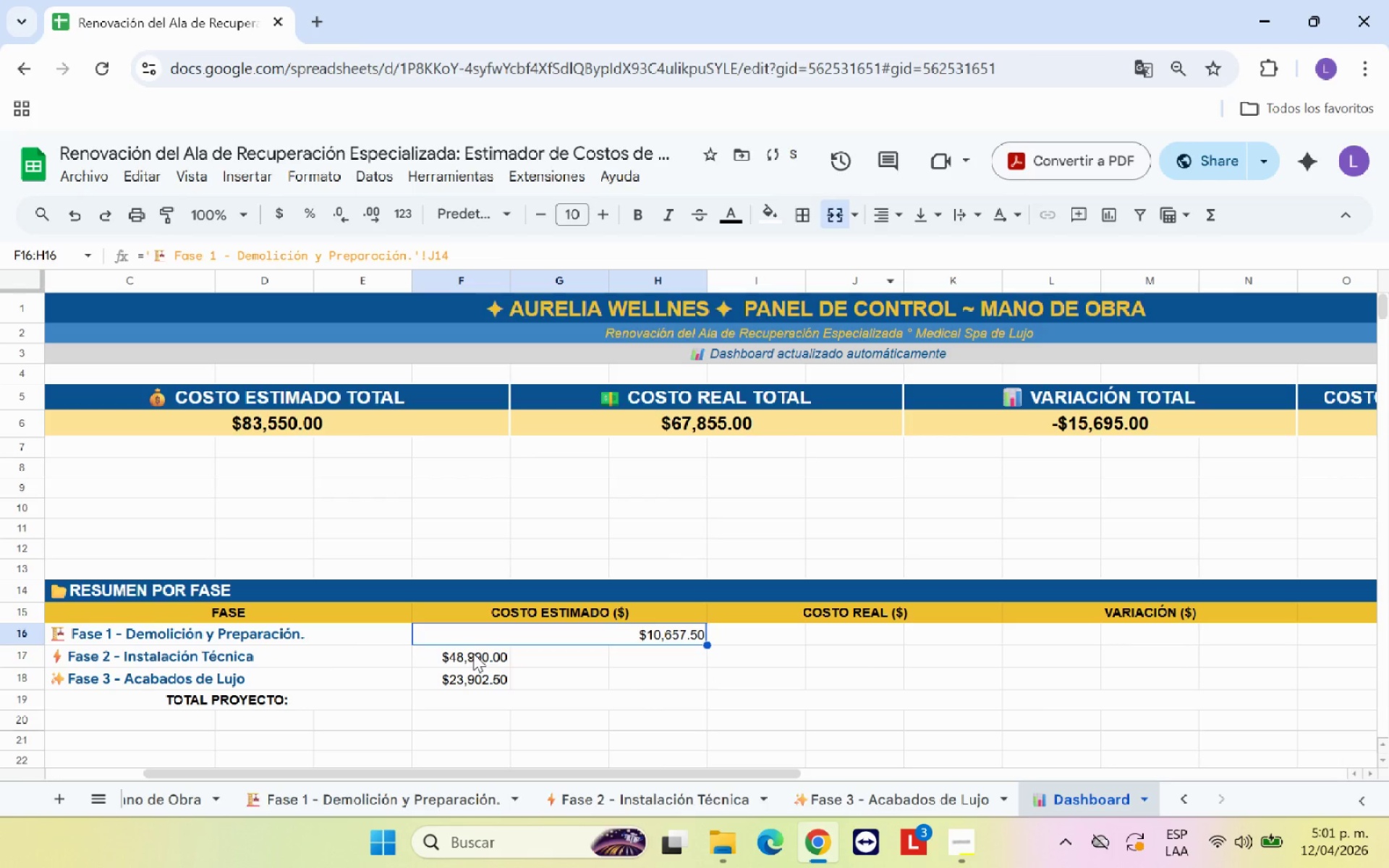 
left_click_drag(start_coordinate=[473, 655], to_coordinate=[663, 654])
 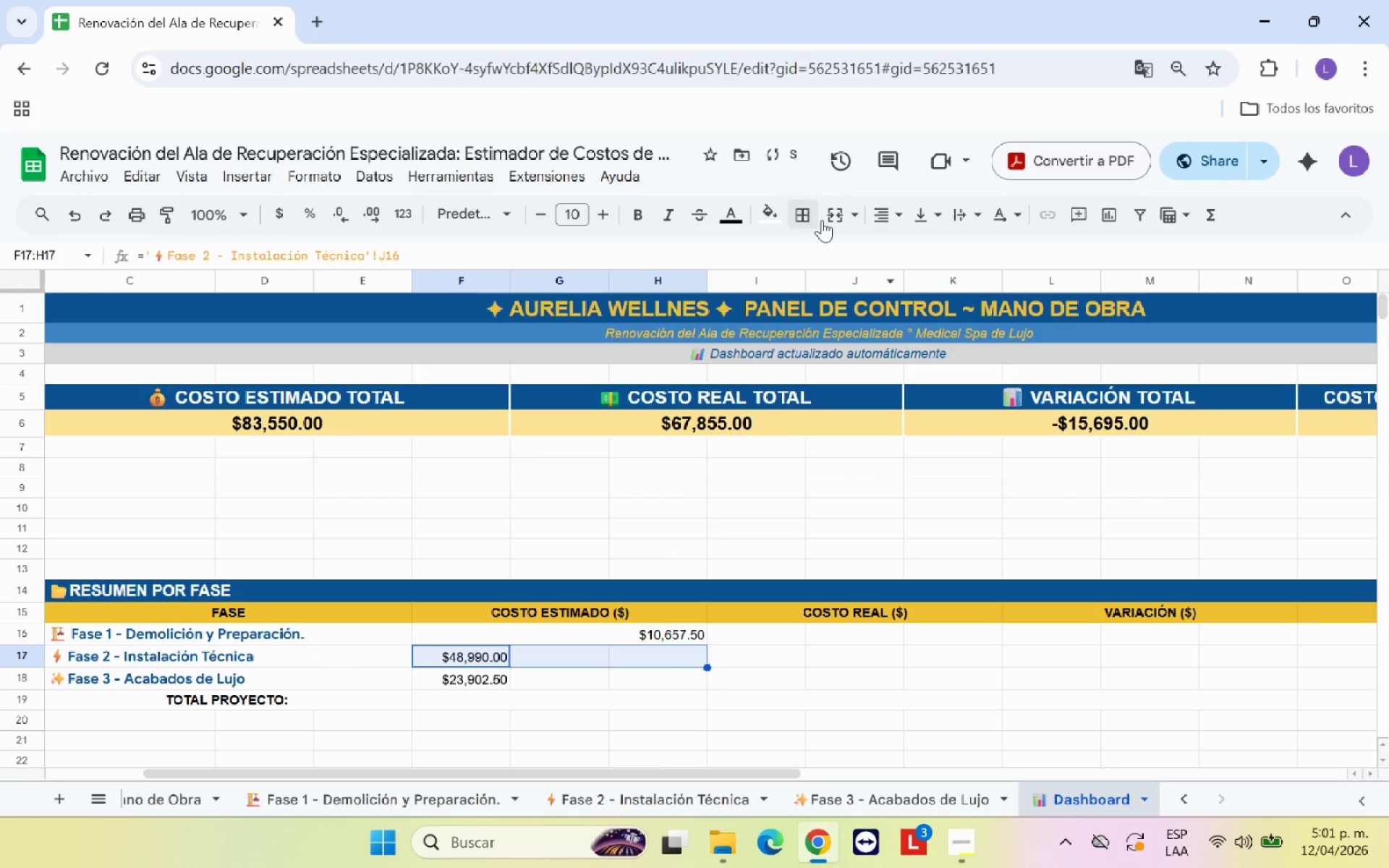 
left_click([834, 215])
 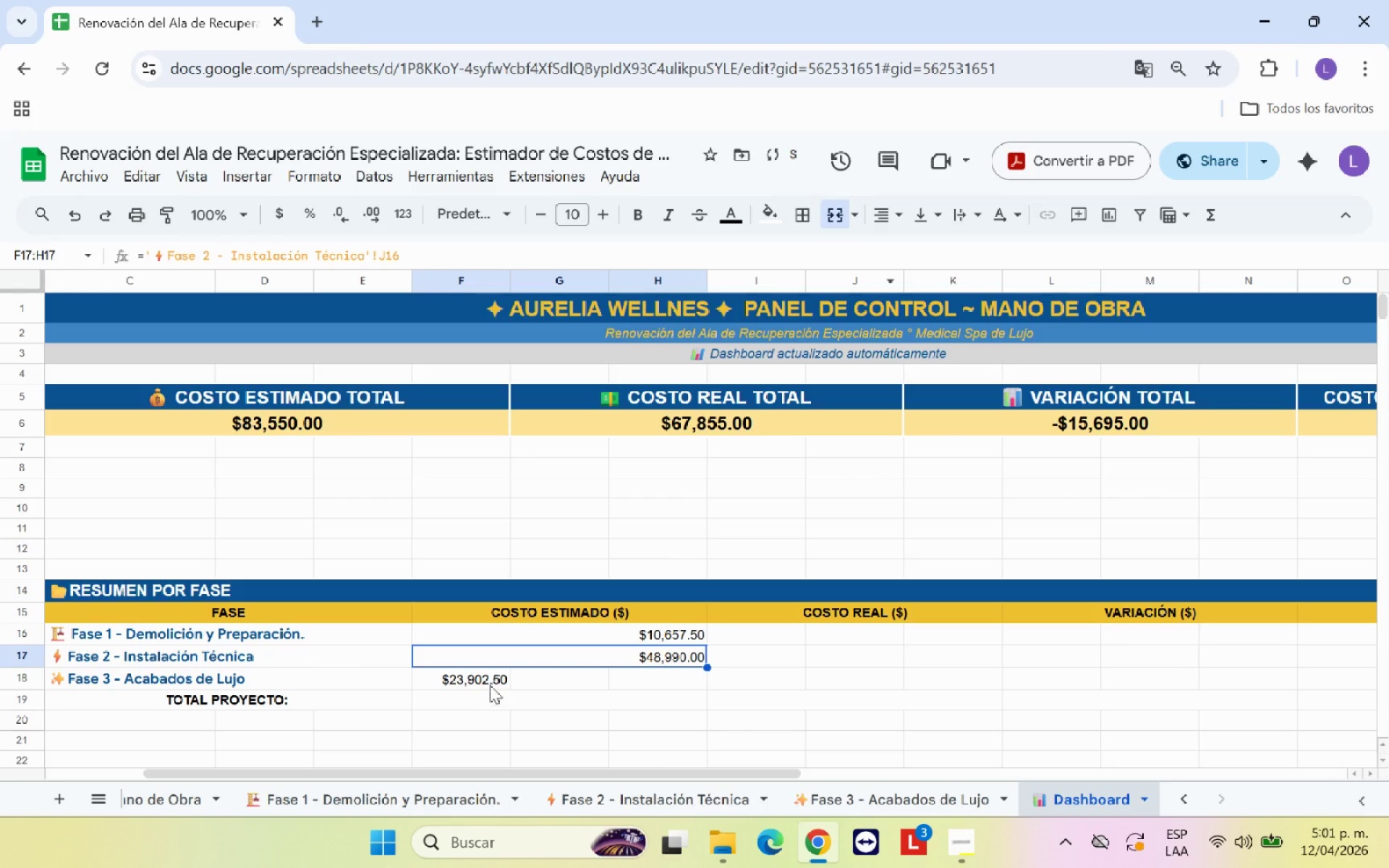 
left_click_drag(start_coordinate=[491, 681], to_coordinate=[658, 678])
 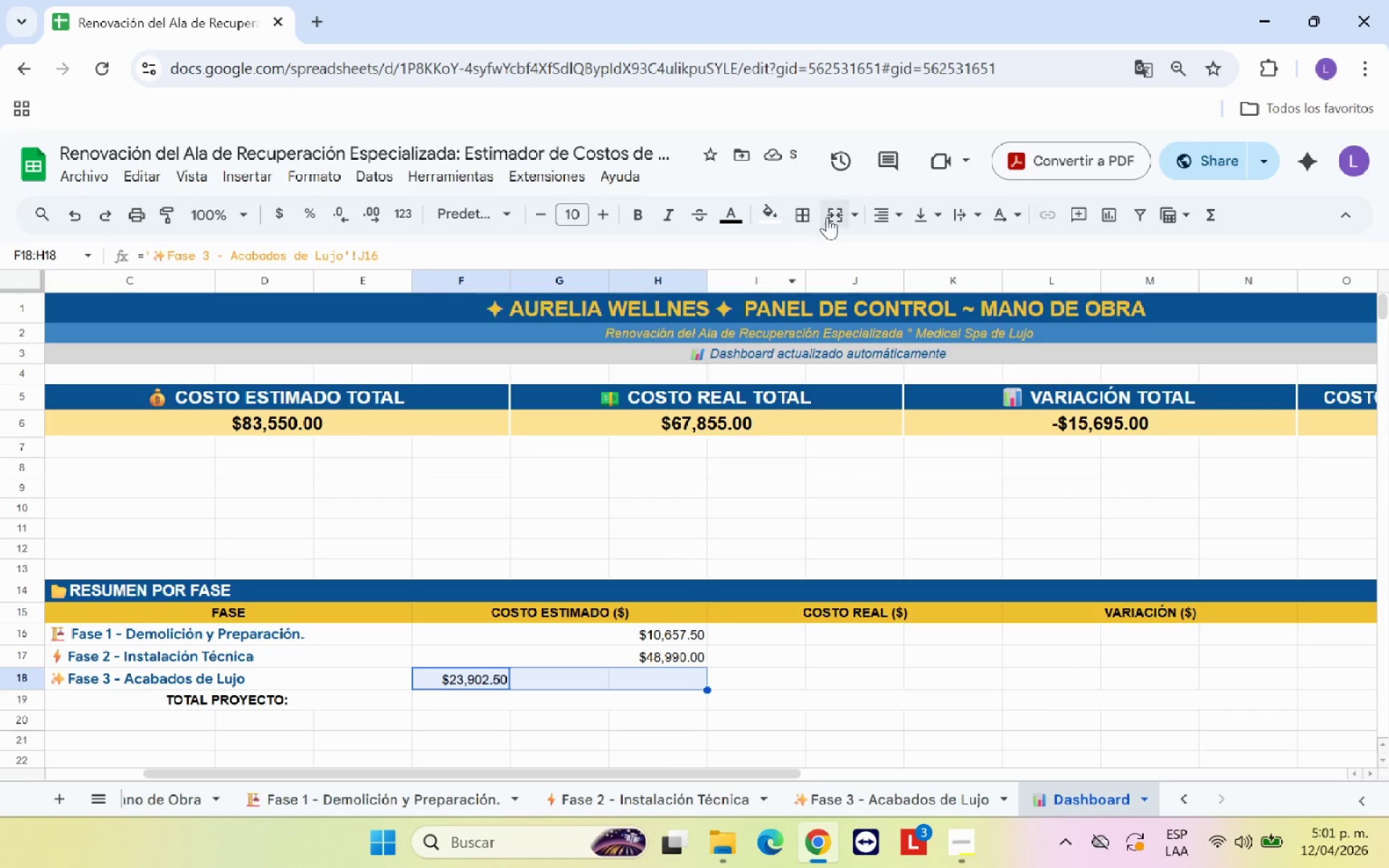 
left_click([833, 213])
 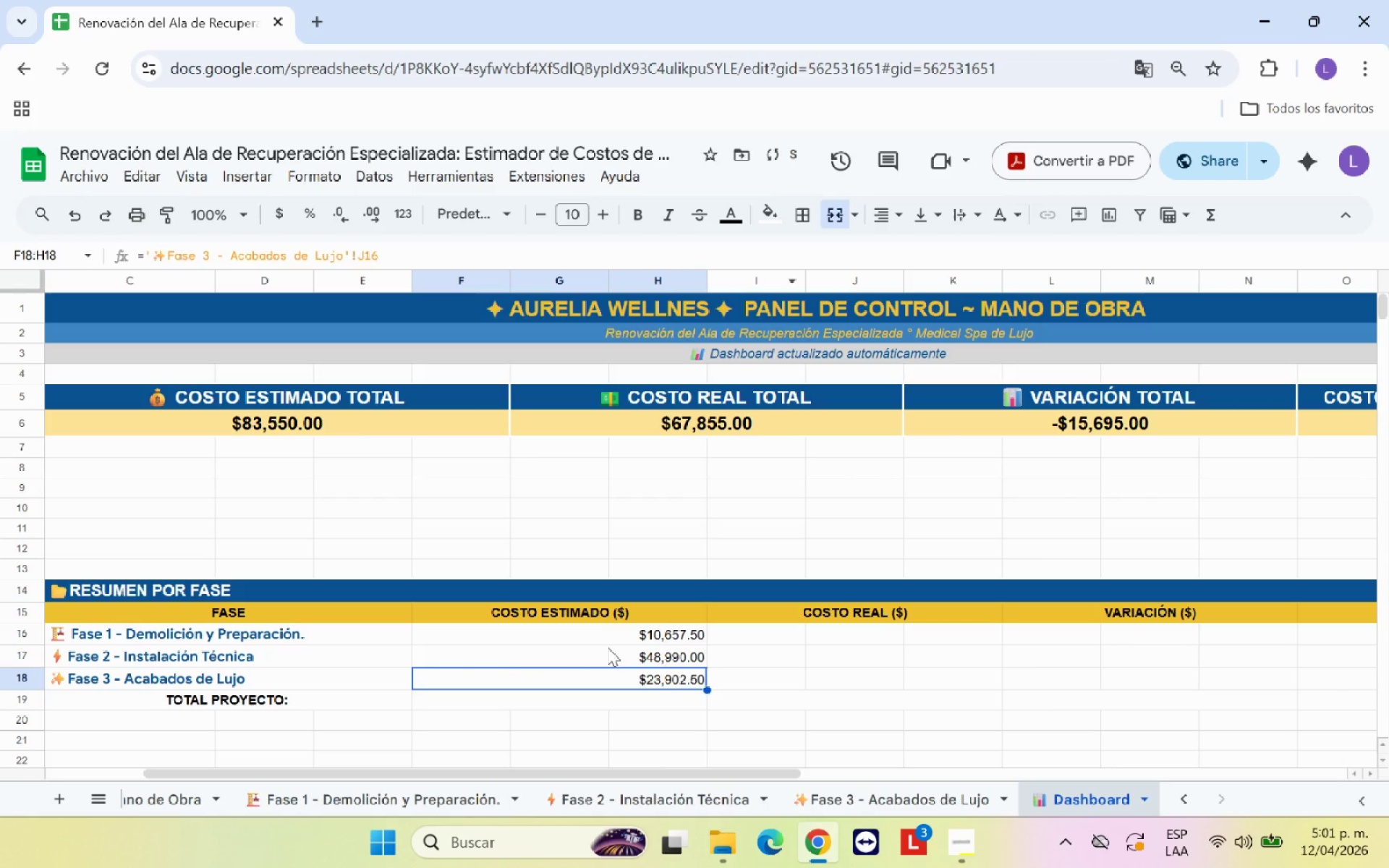 
left_click_drag(start_coordinate=[619, 635], to_coordinate=[621, 673])
 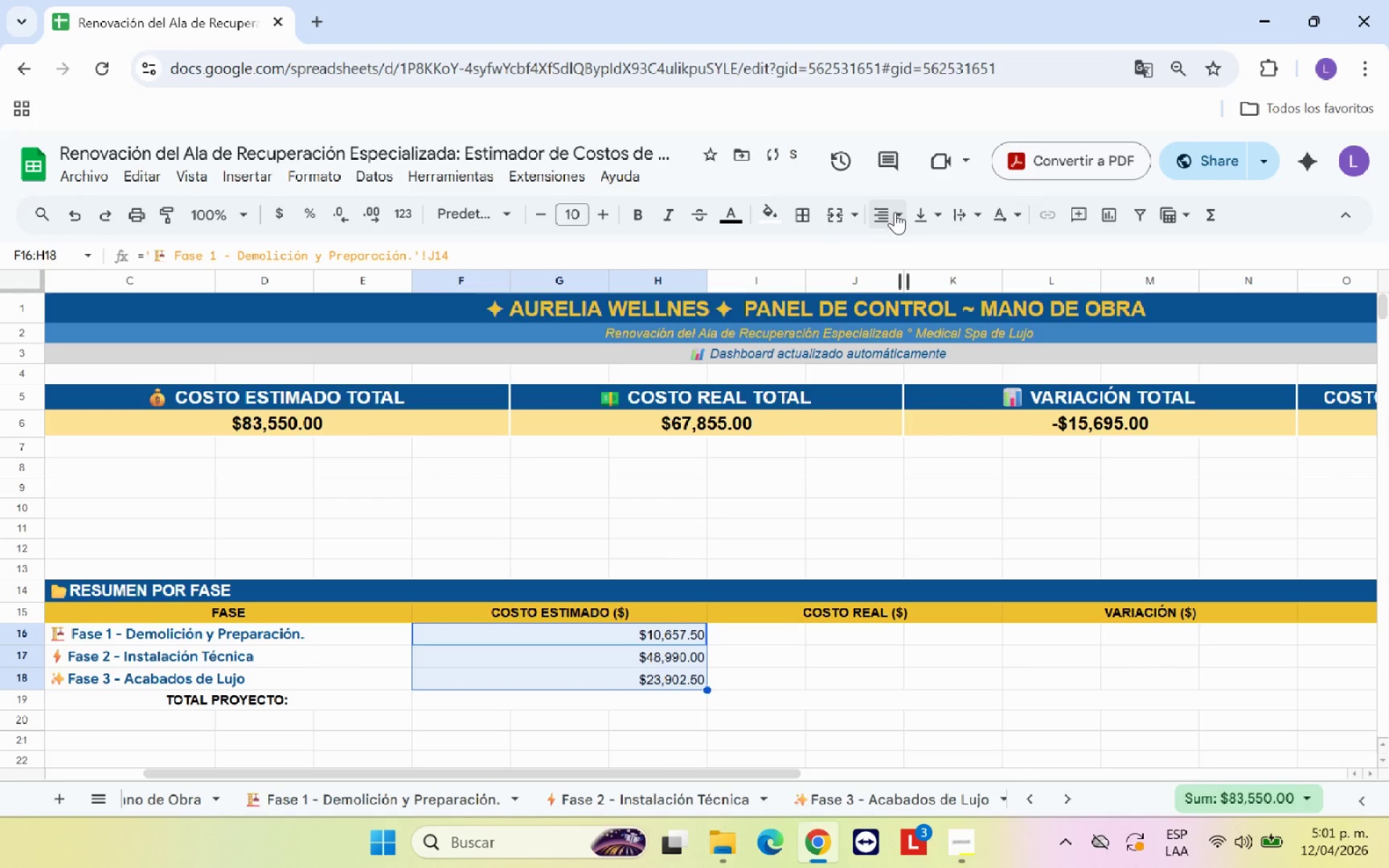 
left_click([886, 214])
 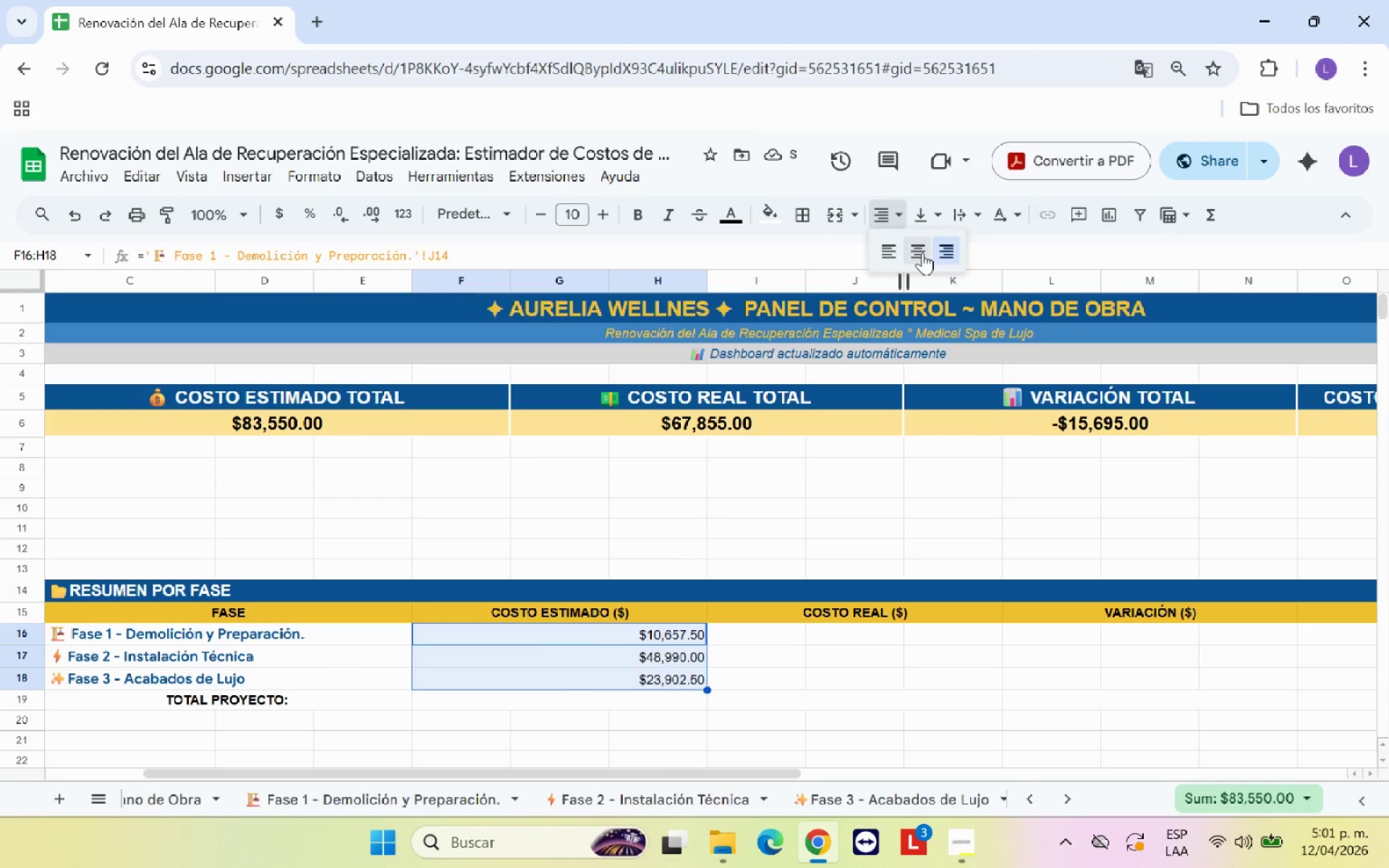 
left_click([925, 252])
 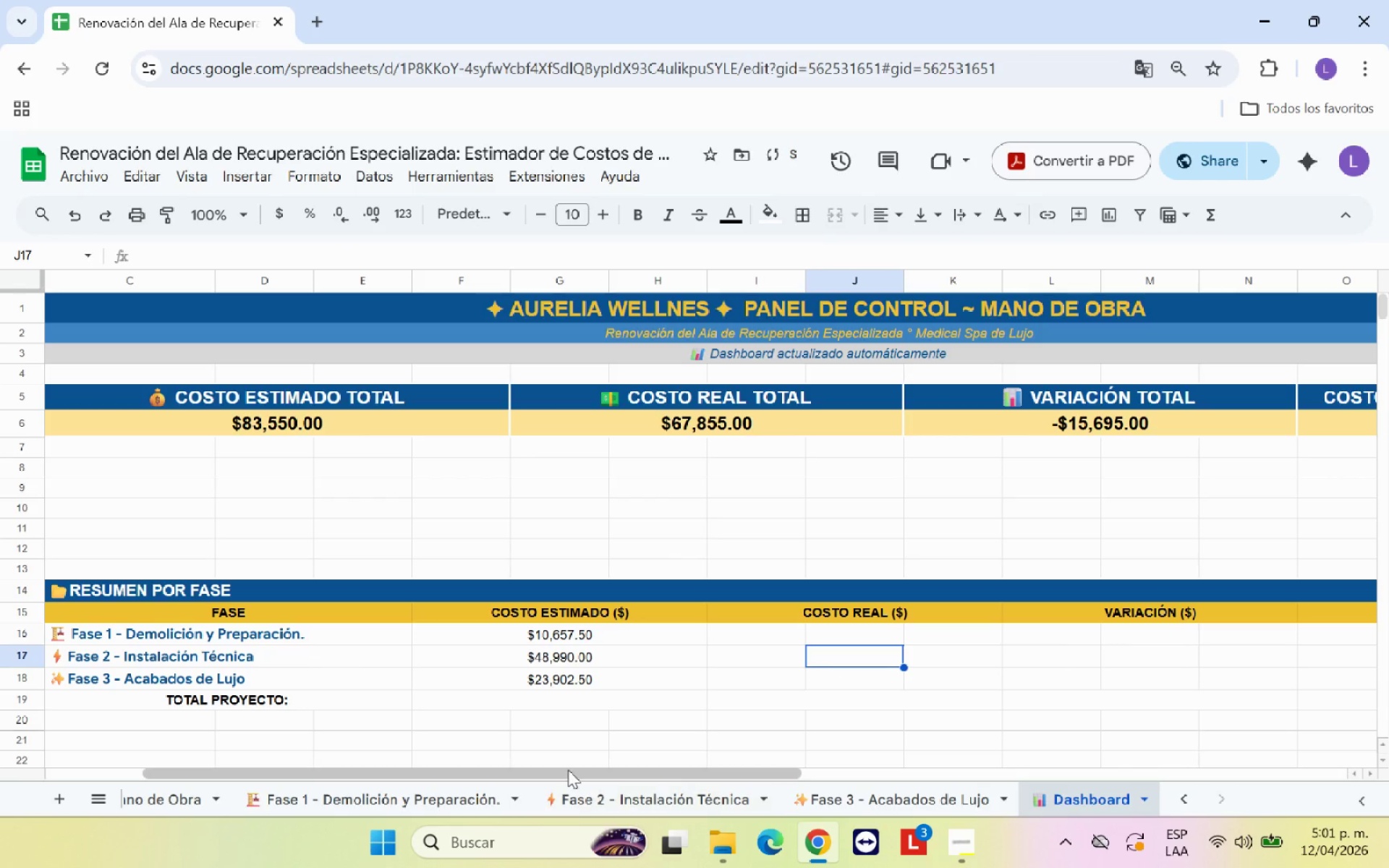 
left_click_drag(start_coordinate=[566, 770], to_coordinate=[706, 770])
 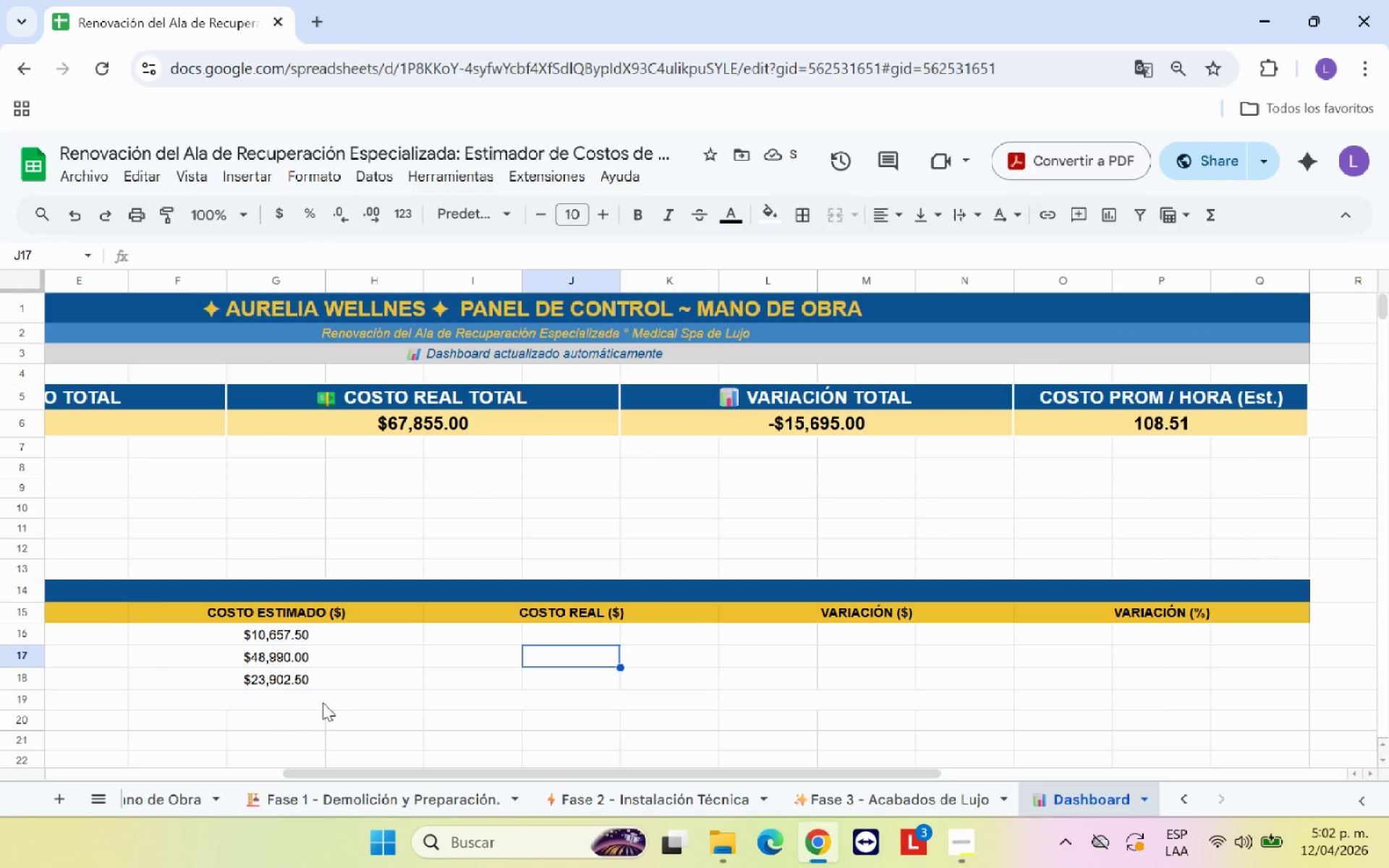 
left_click([323, 700])
 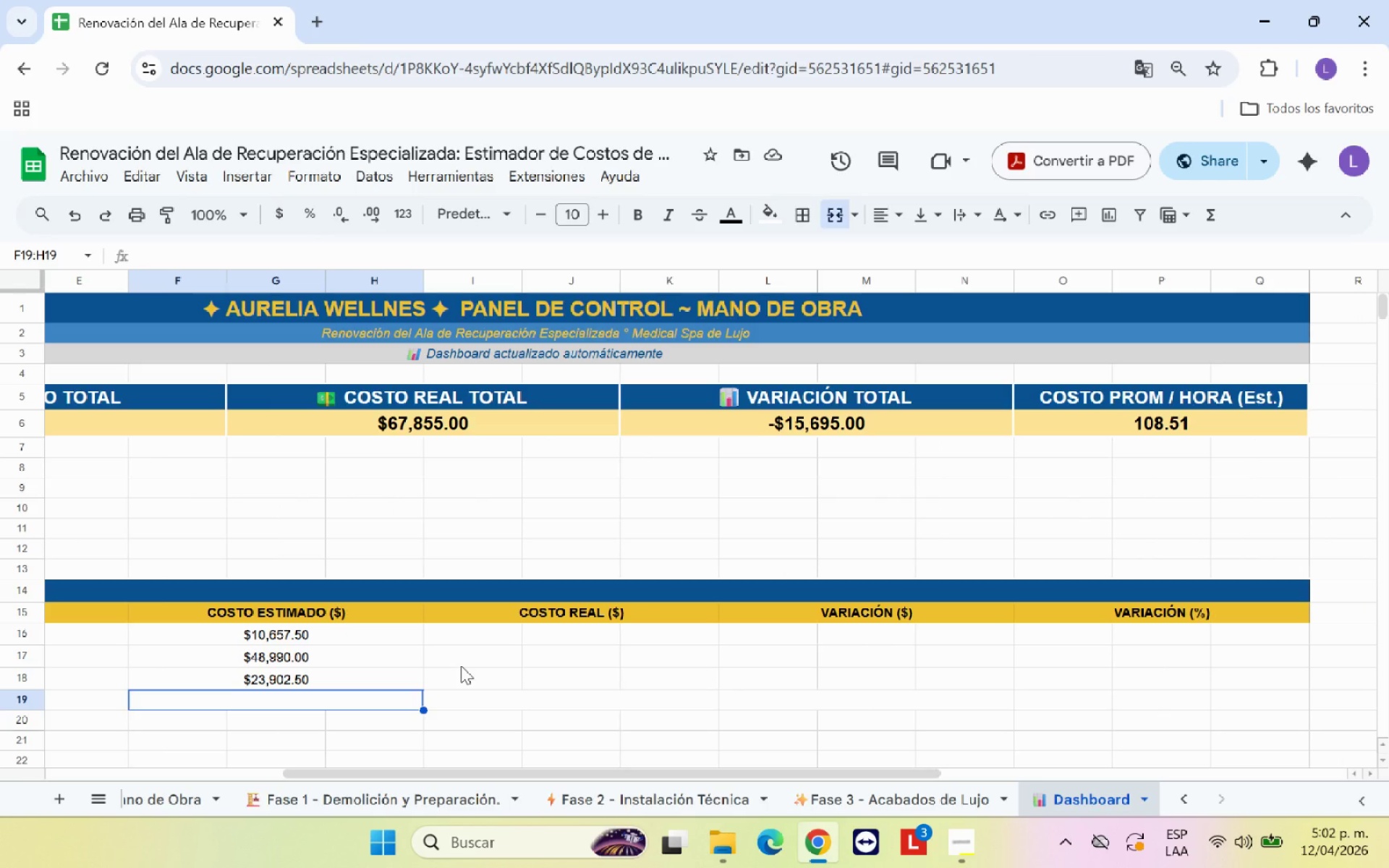 
wait(11.97)
 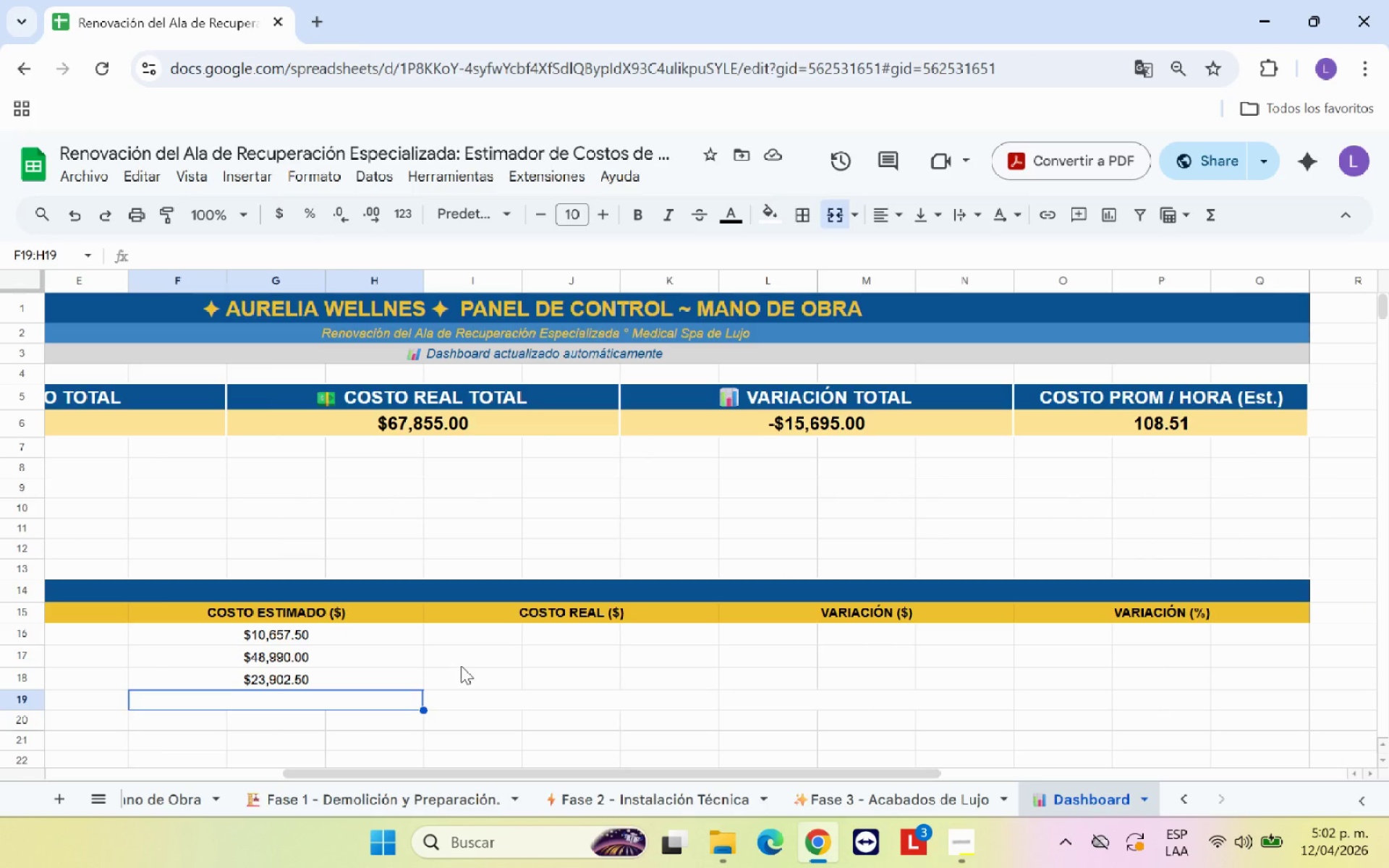 
left_click([1216, 220])
 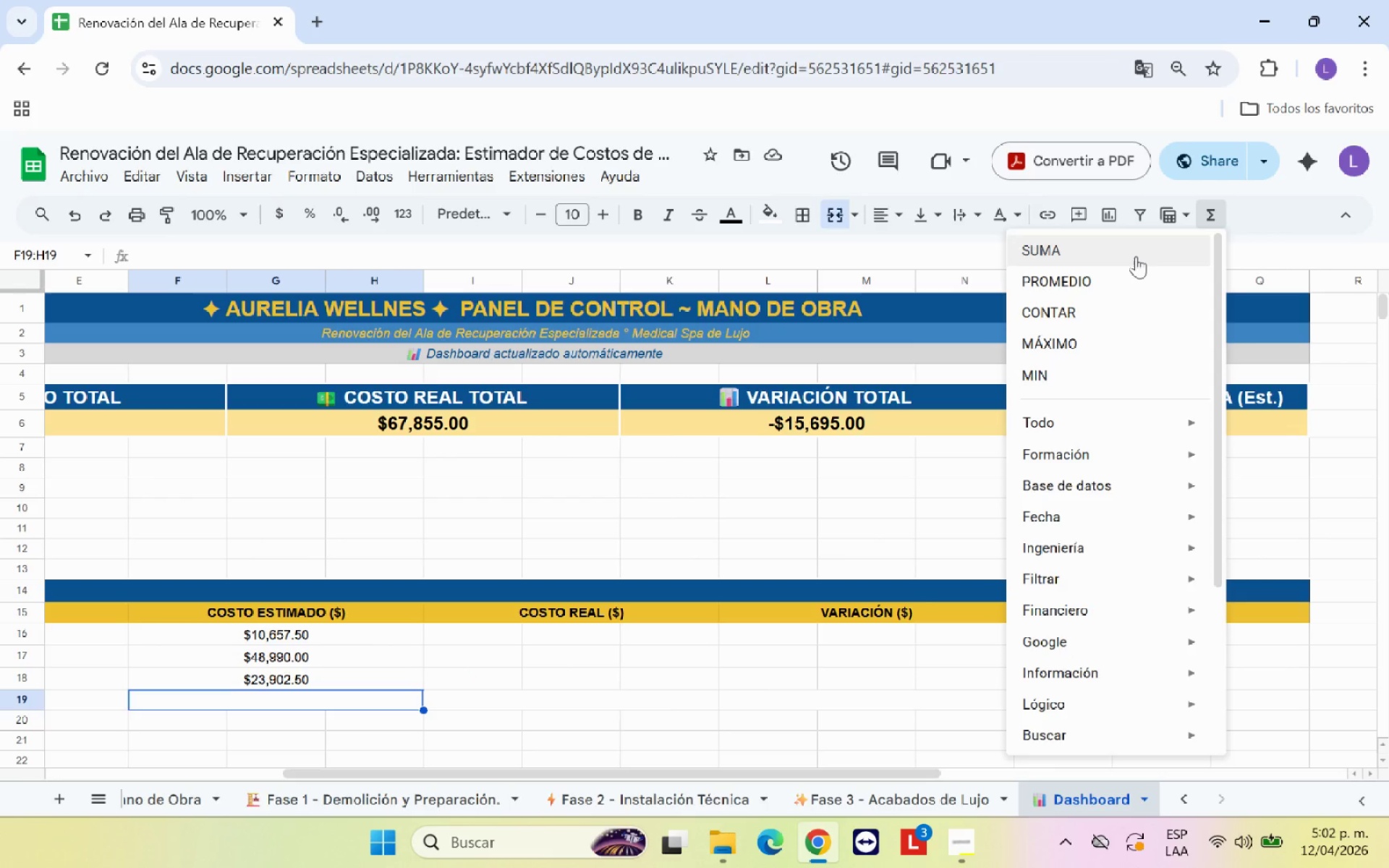 
left_click([1136, 255])
 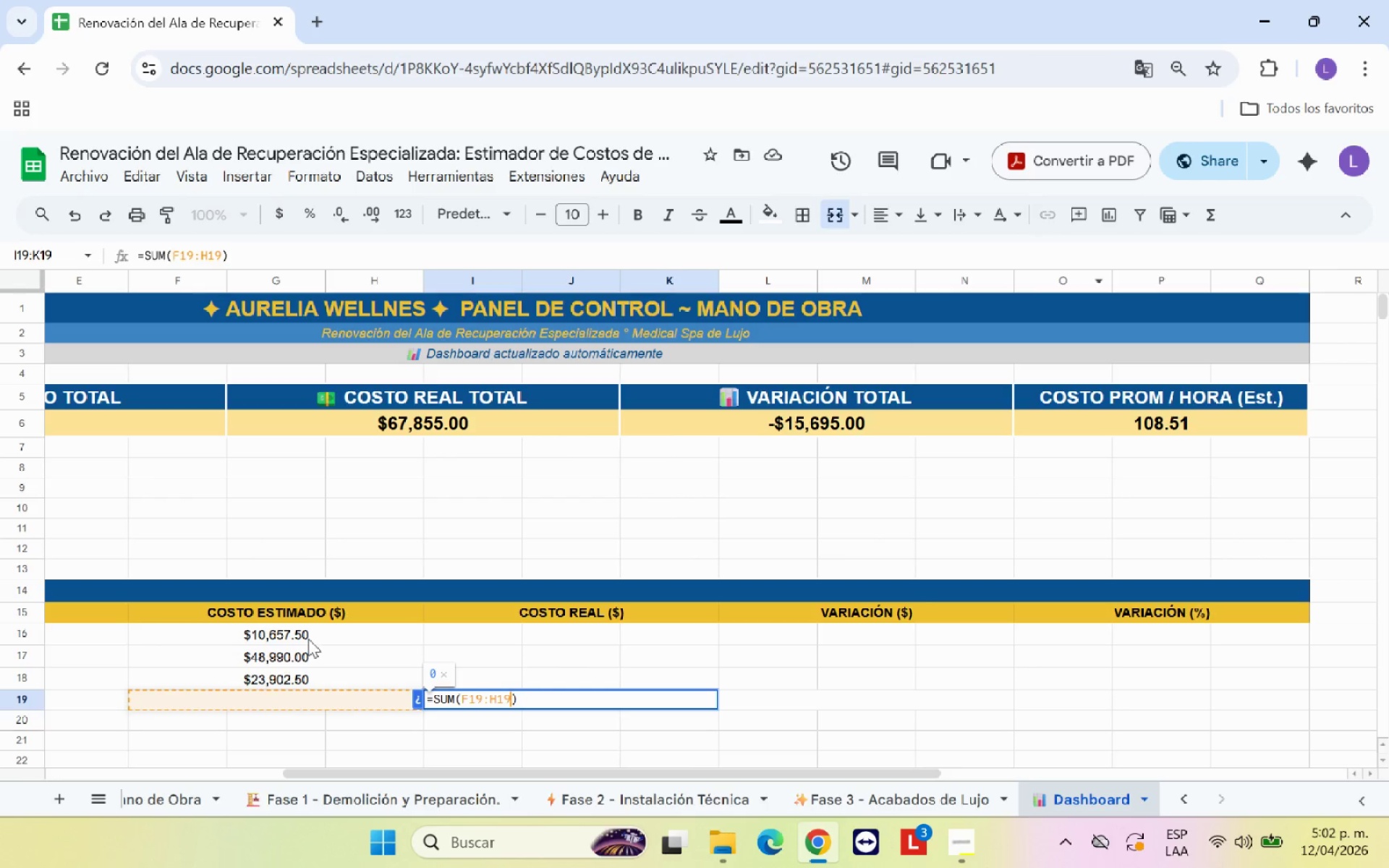 
left_click_drag(start_coordinate=[313, 635], to_coordinate=[318, 684])
 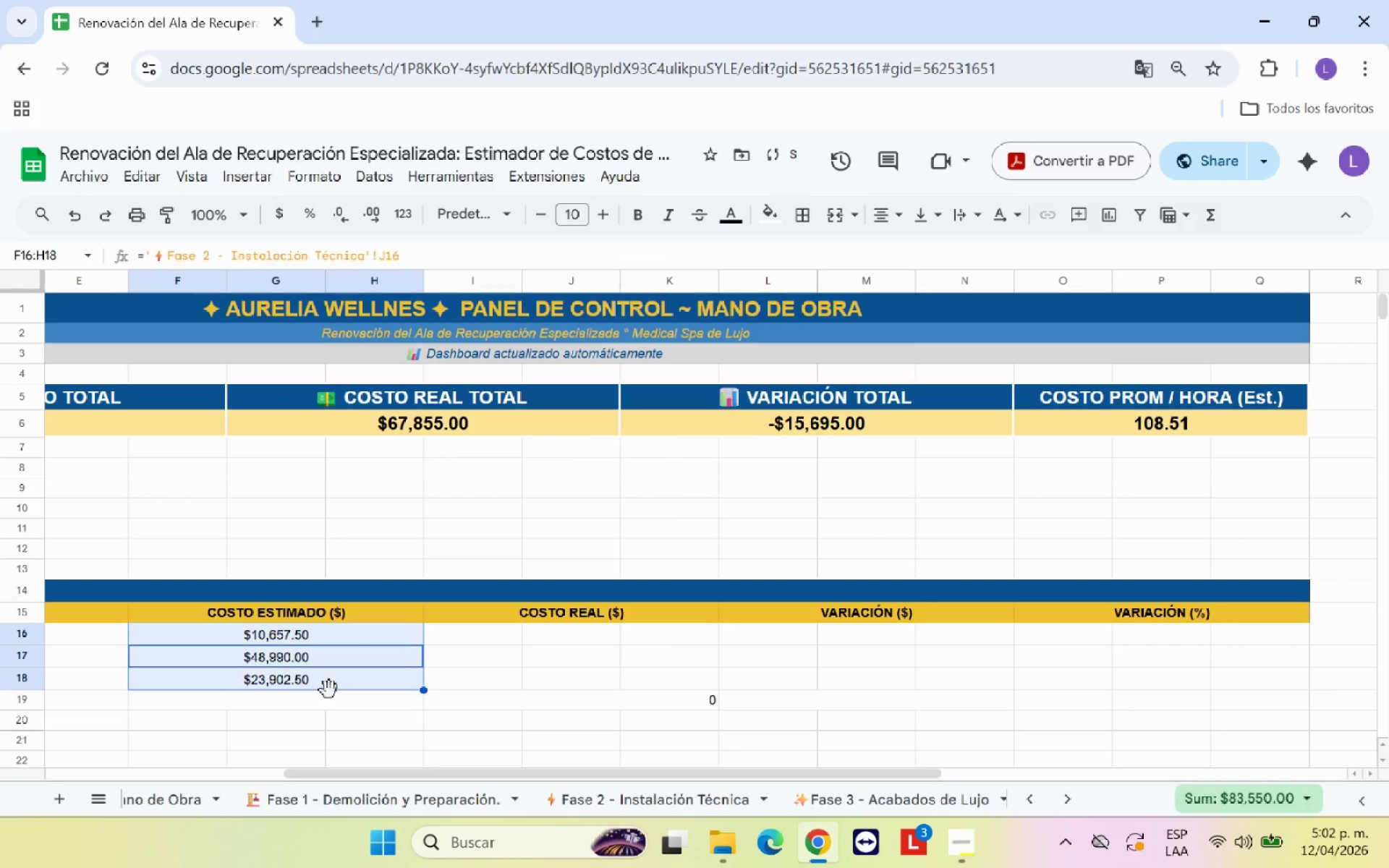 
key(Enter)
 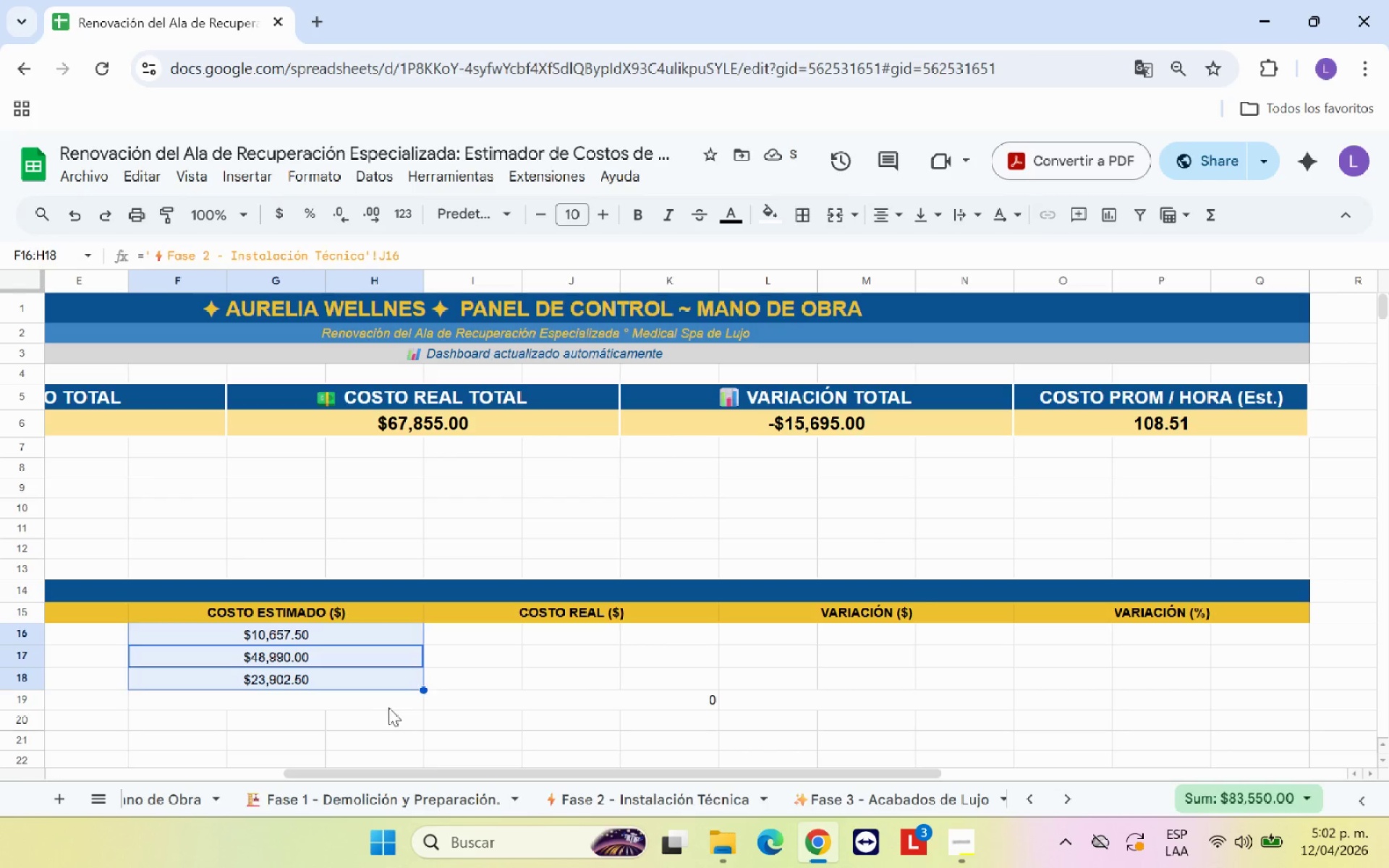 
double_click([470, 698])
 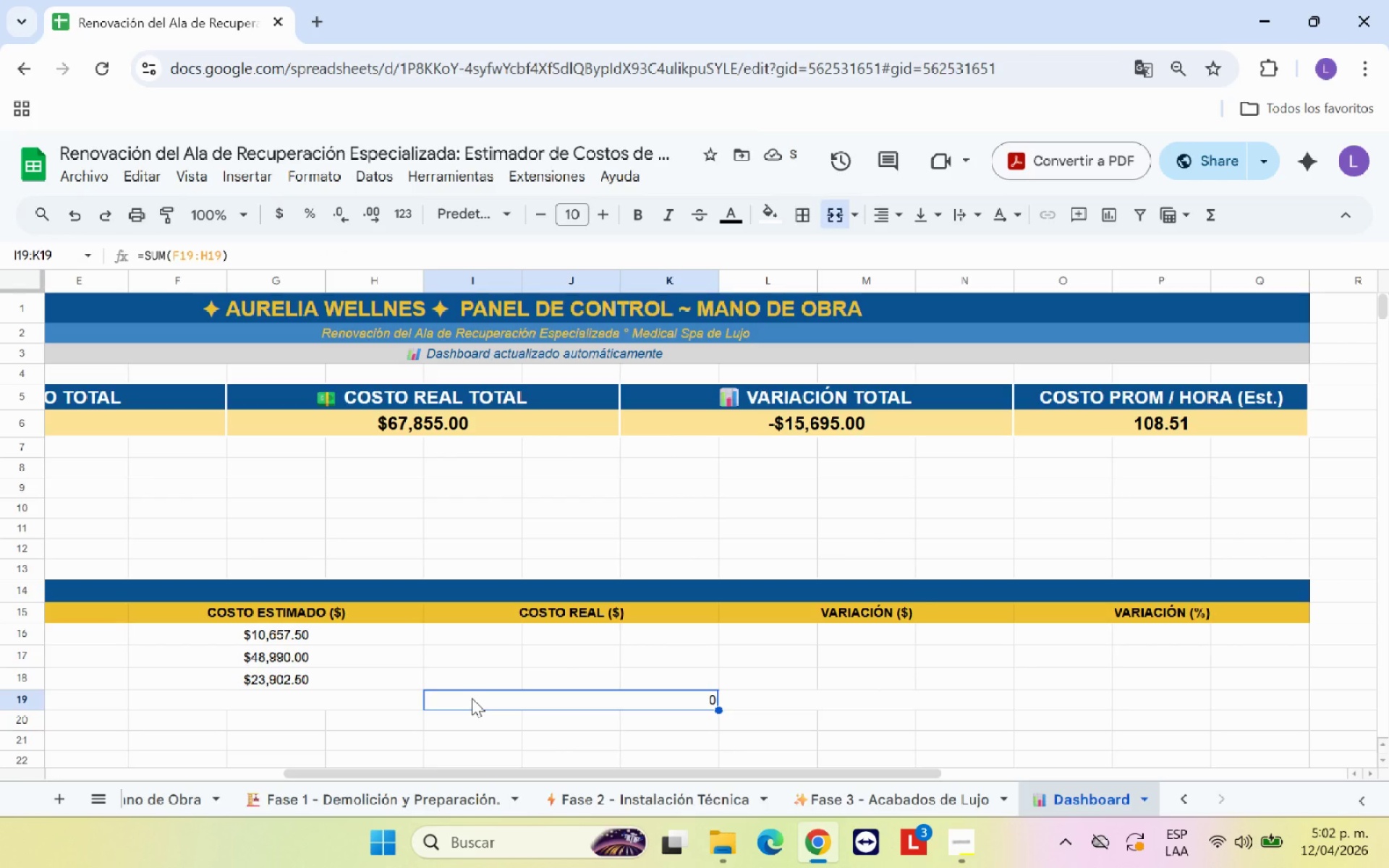 
key(Backspace)
 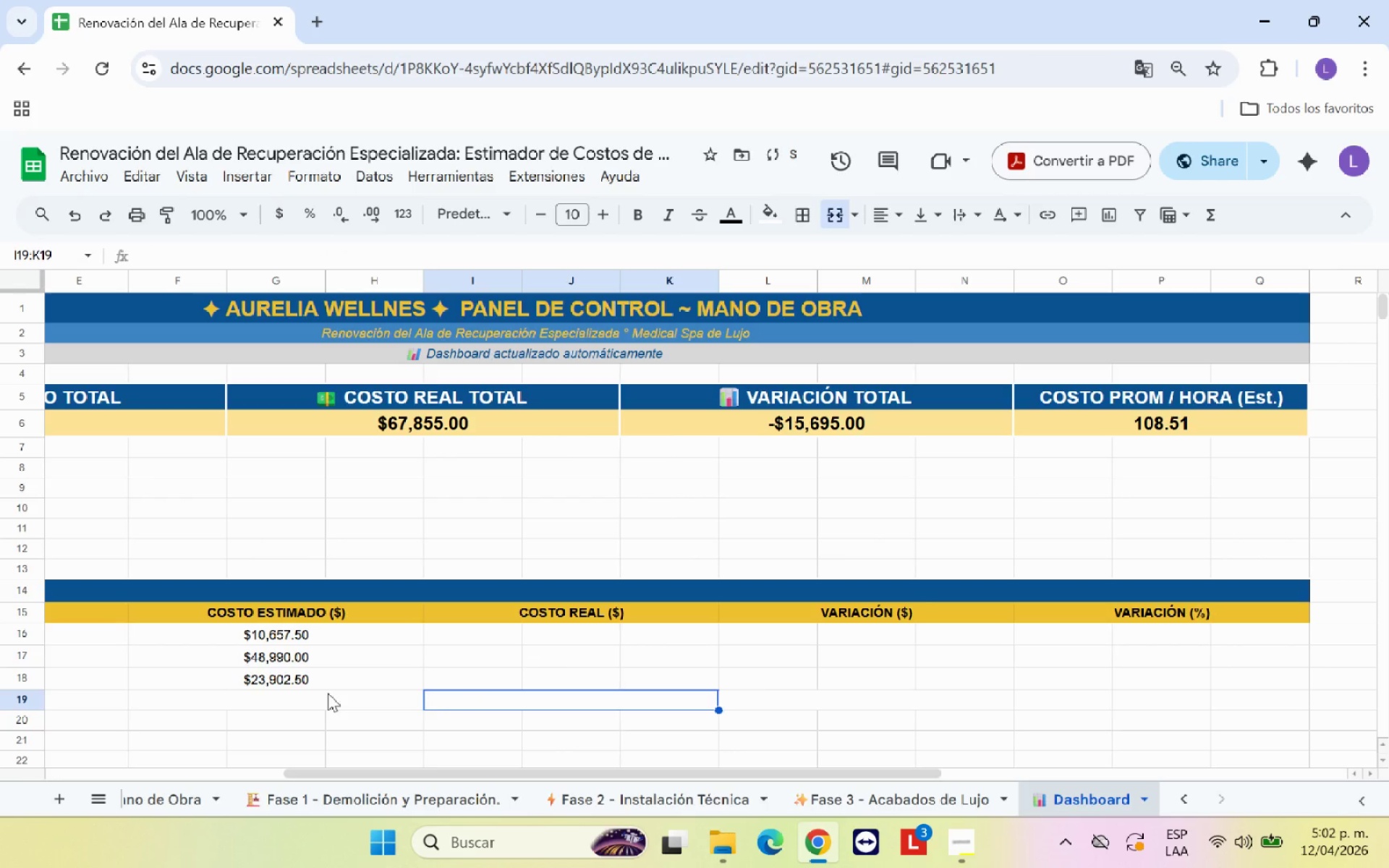 
left_click([315, 695])
 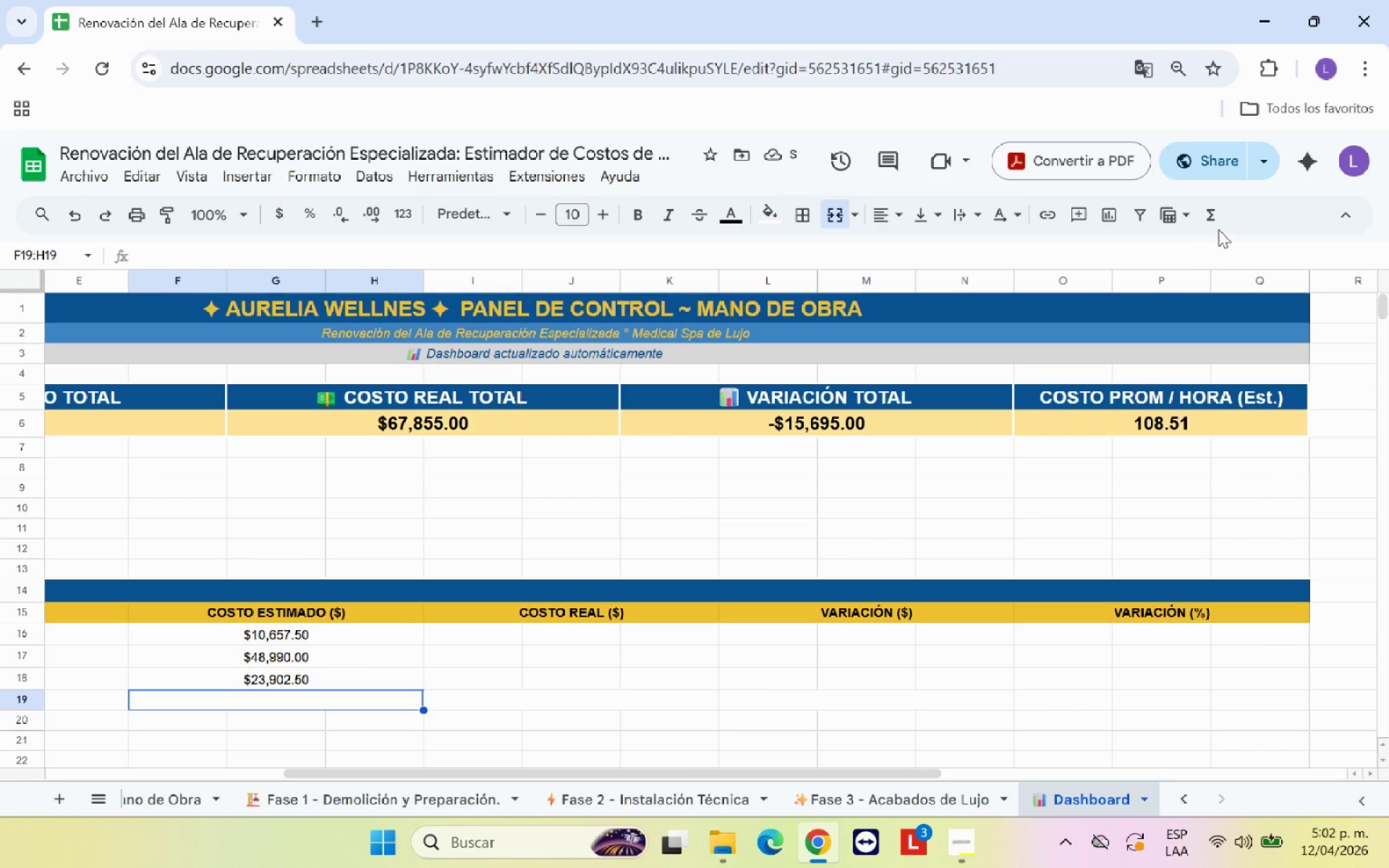 
double_click([1218, 219])
 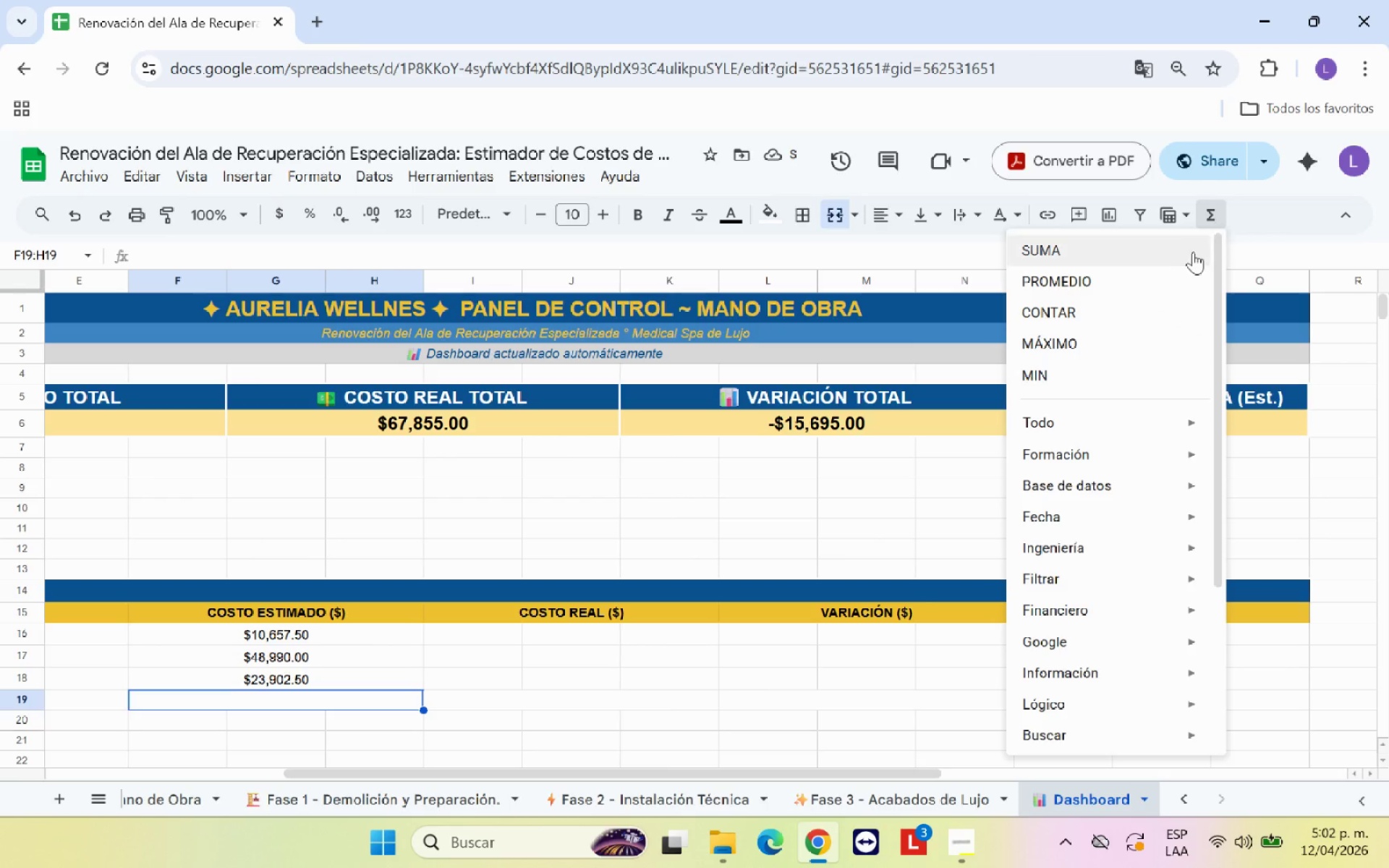 
left_click([1186, 253])
 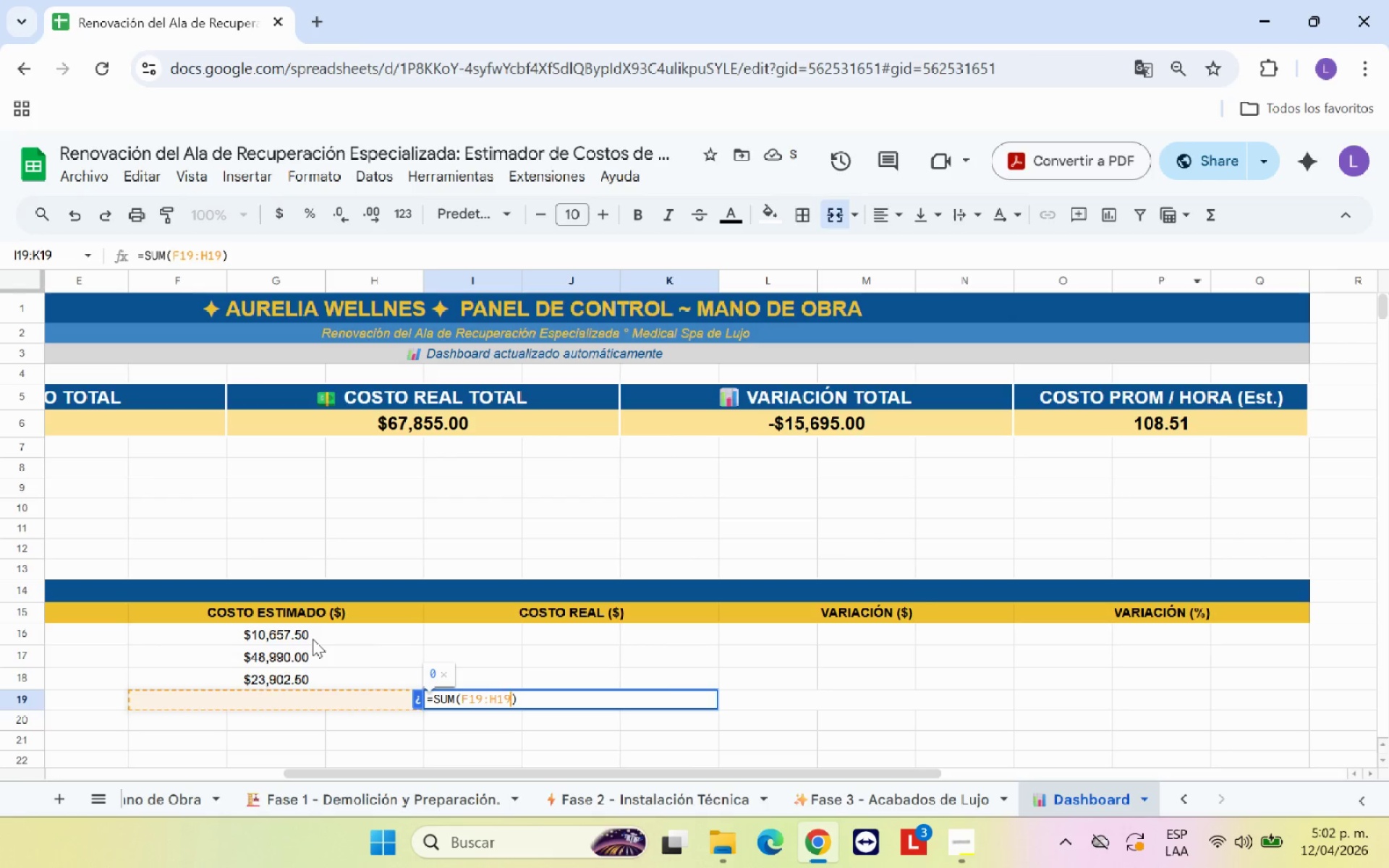 
left_click_drag(start_coordinate=[315, 634], to_coordinate=[318, 681])
 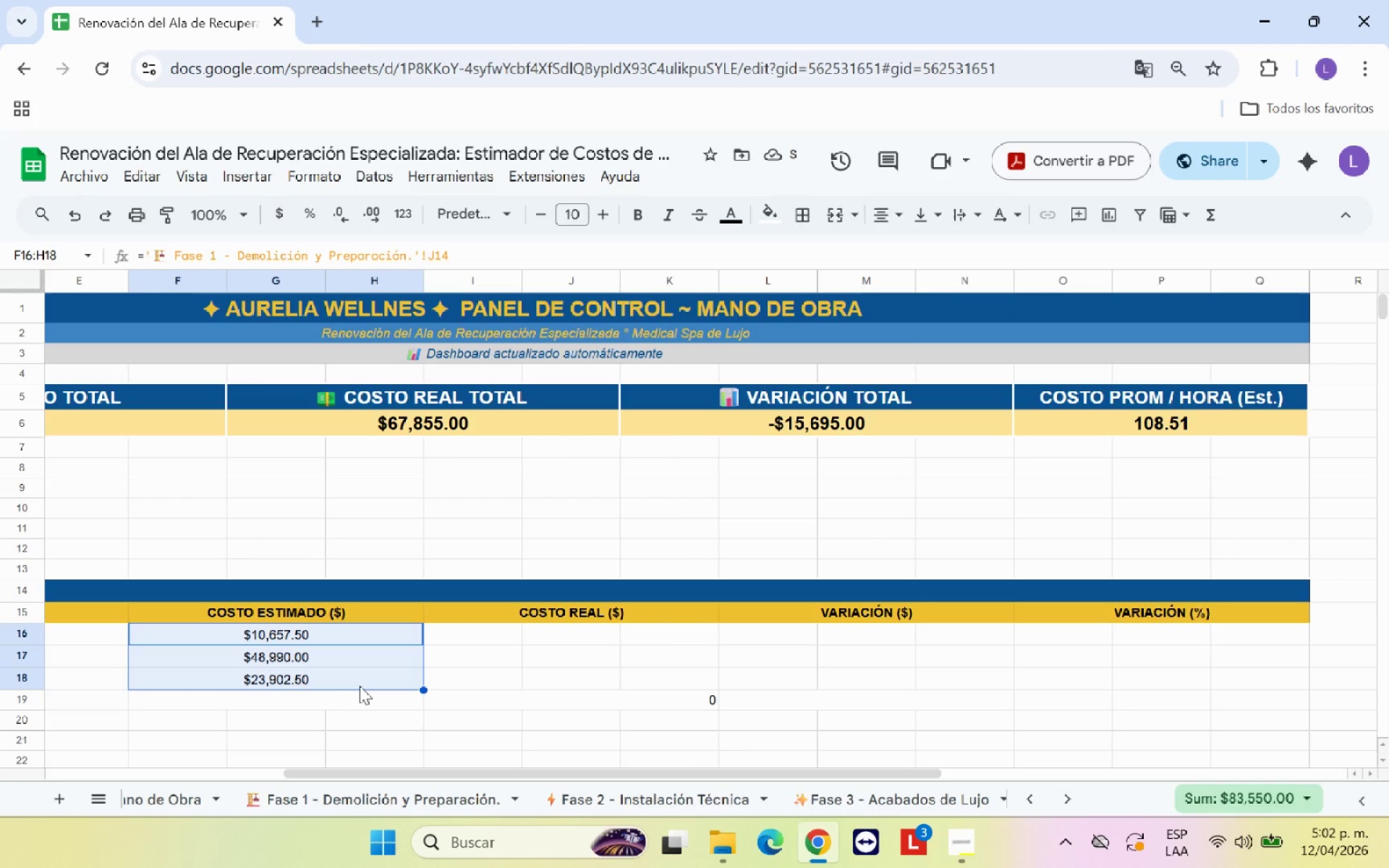 
key(Enter)
 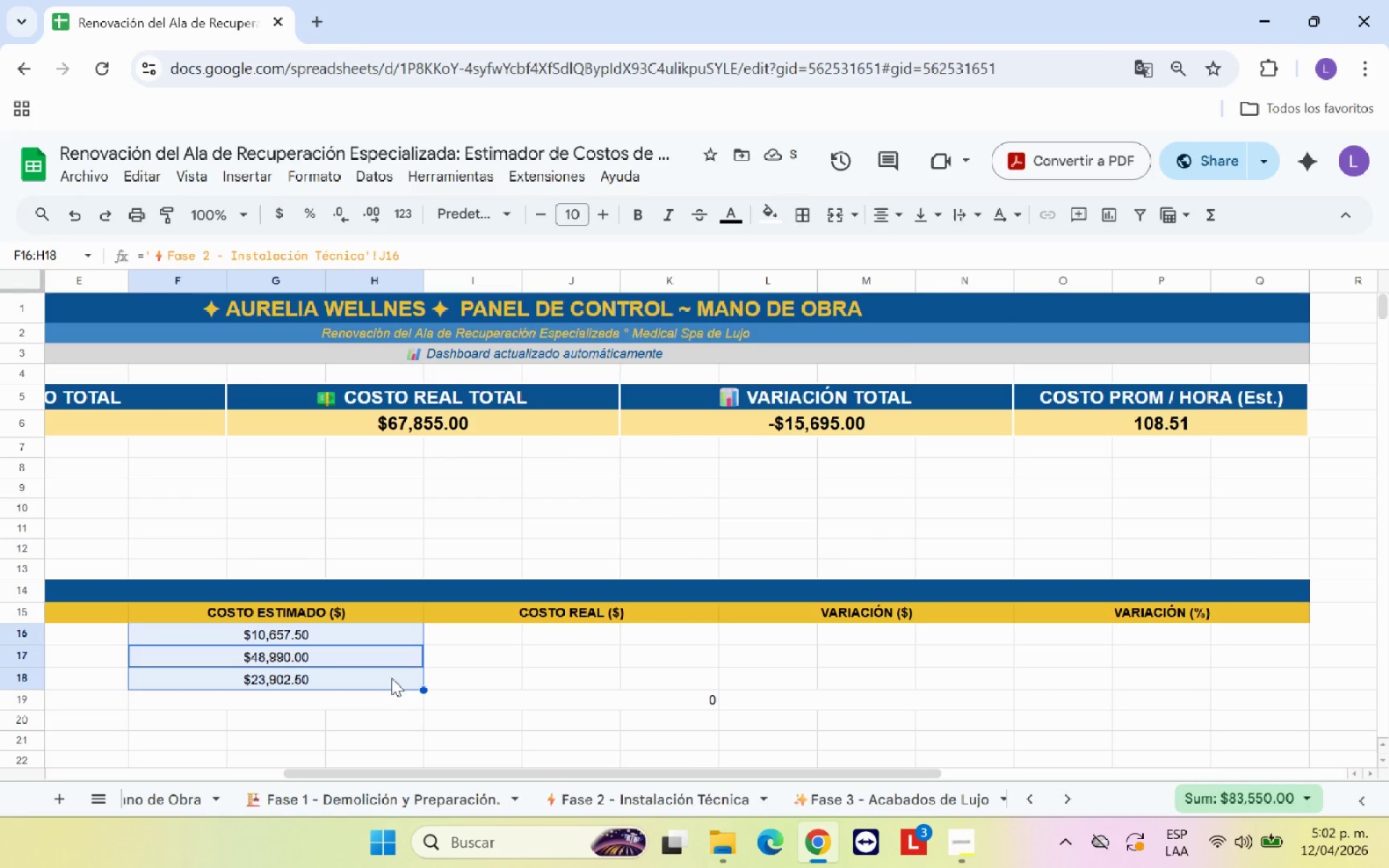 
left_click([498, 692])
 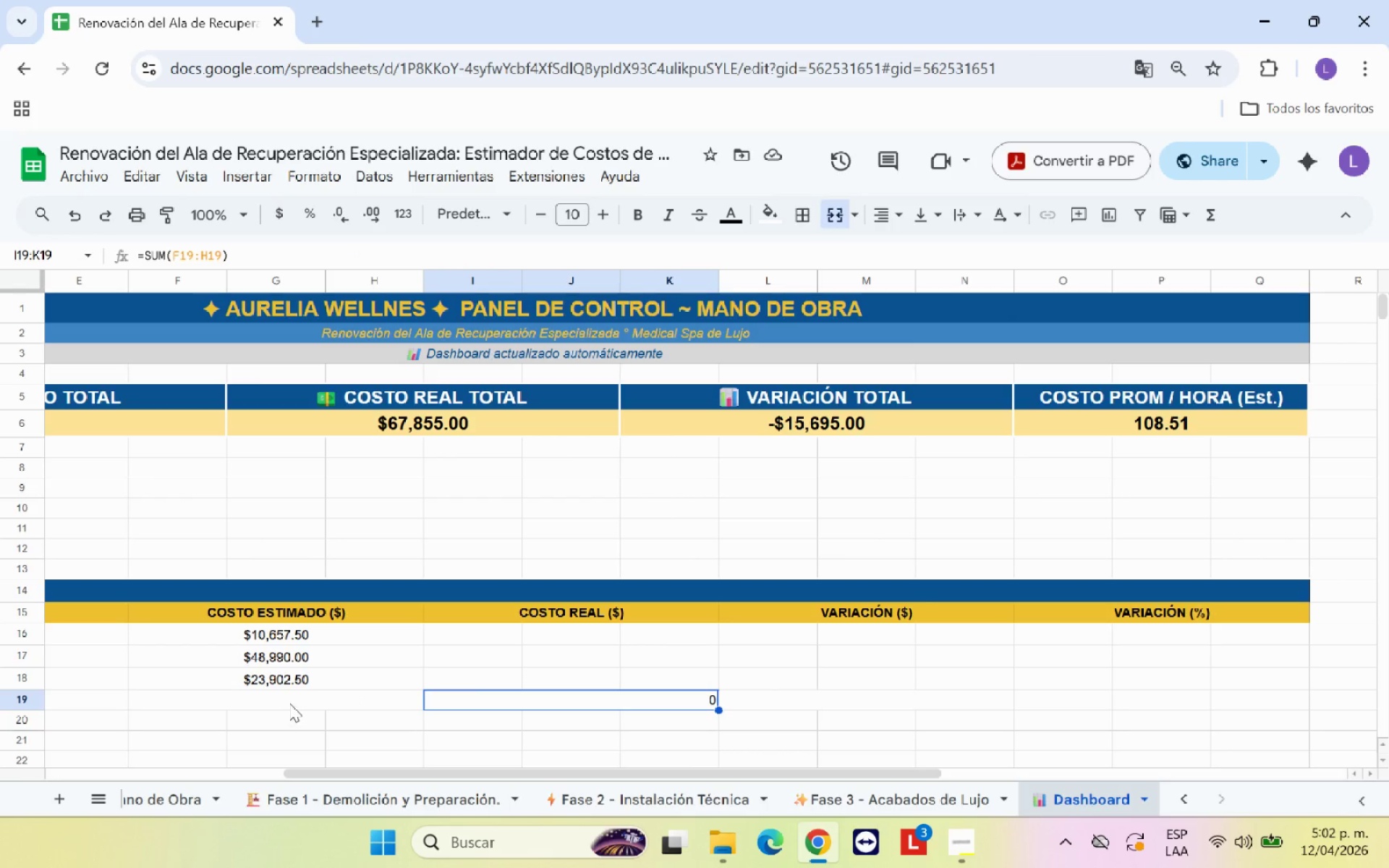 
left_click([293, 699])
 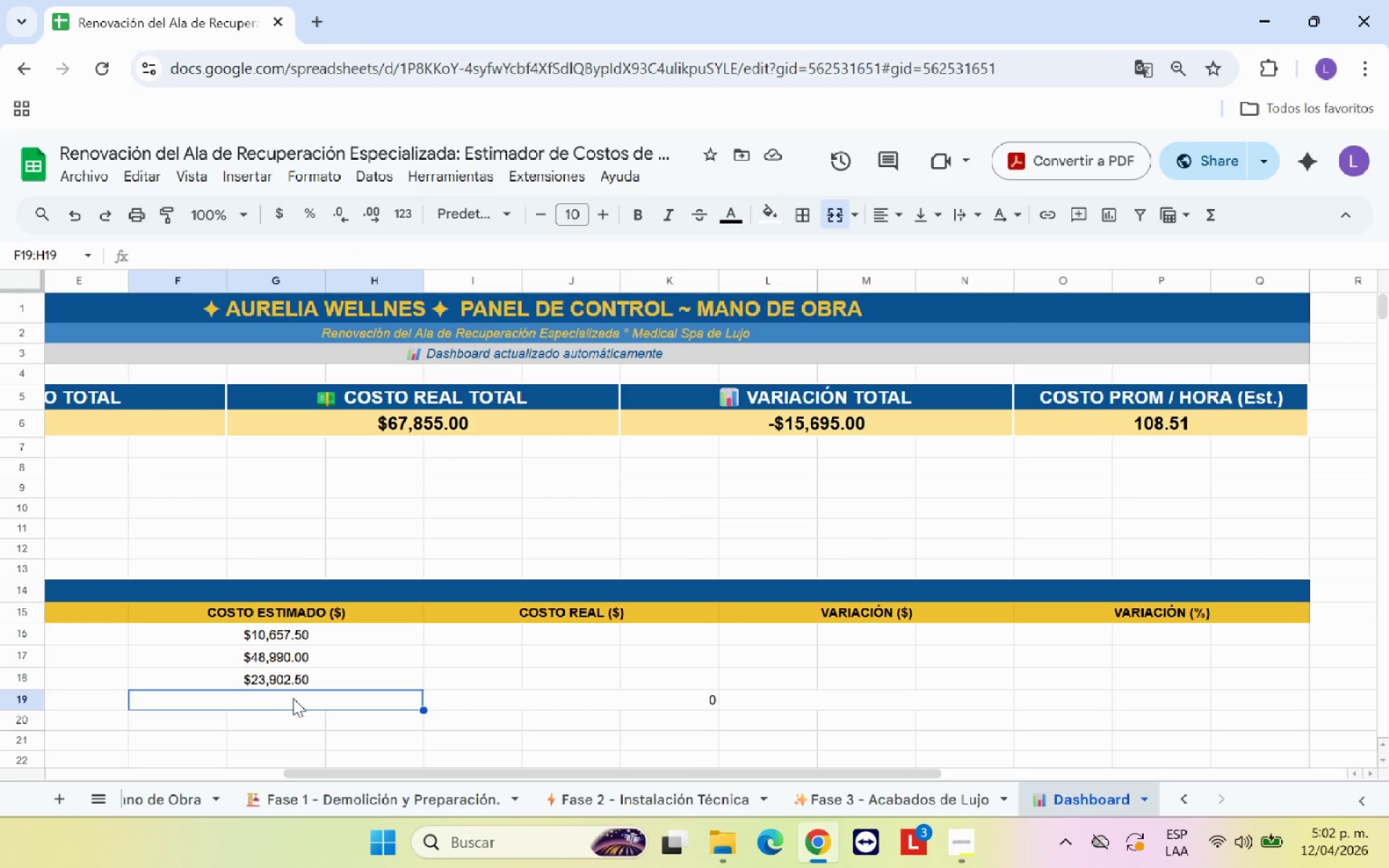 
key(Shift+0)
 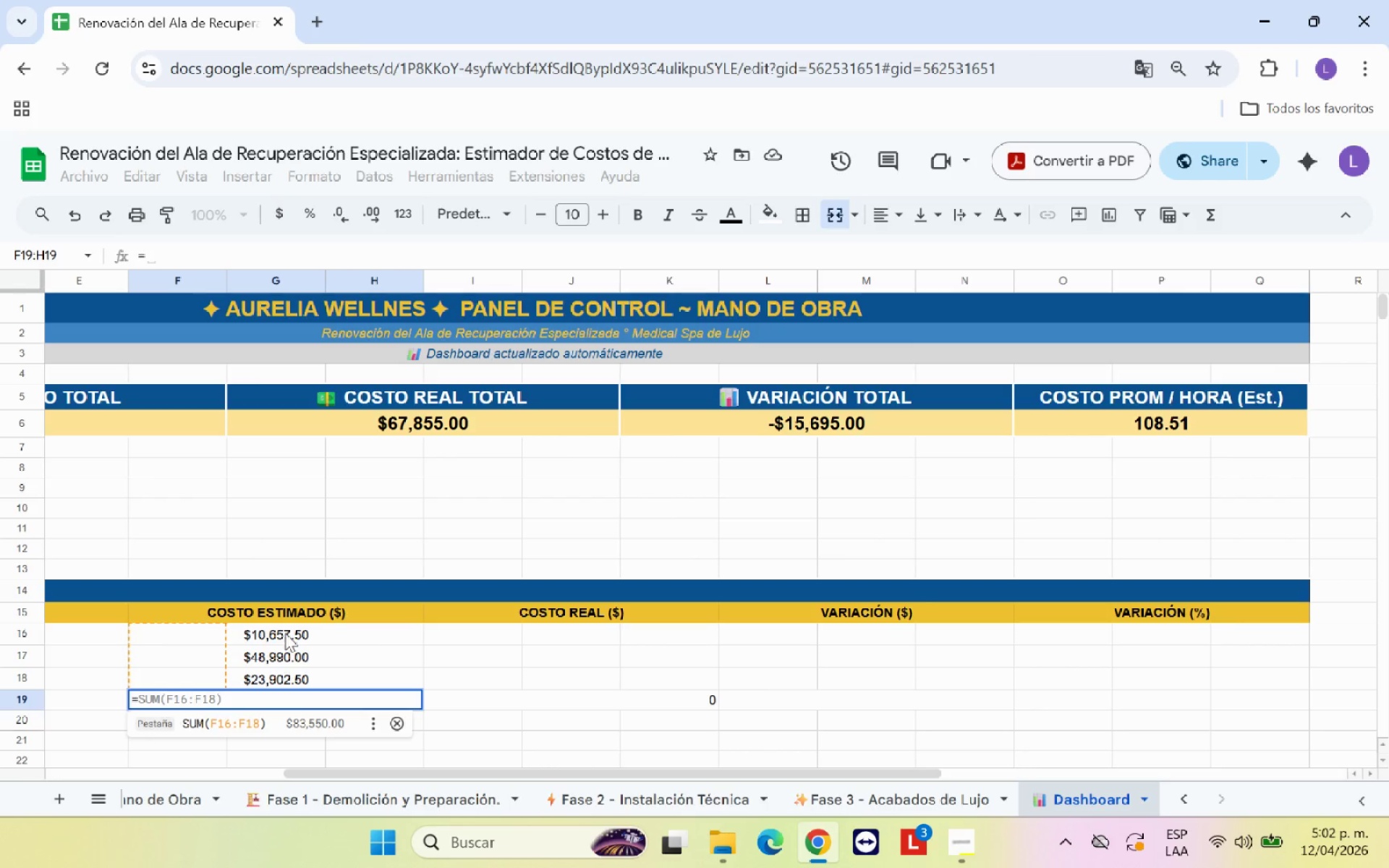 
left_click([278, 634])
 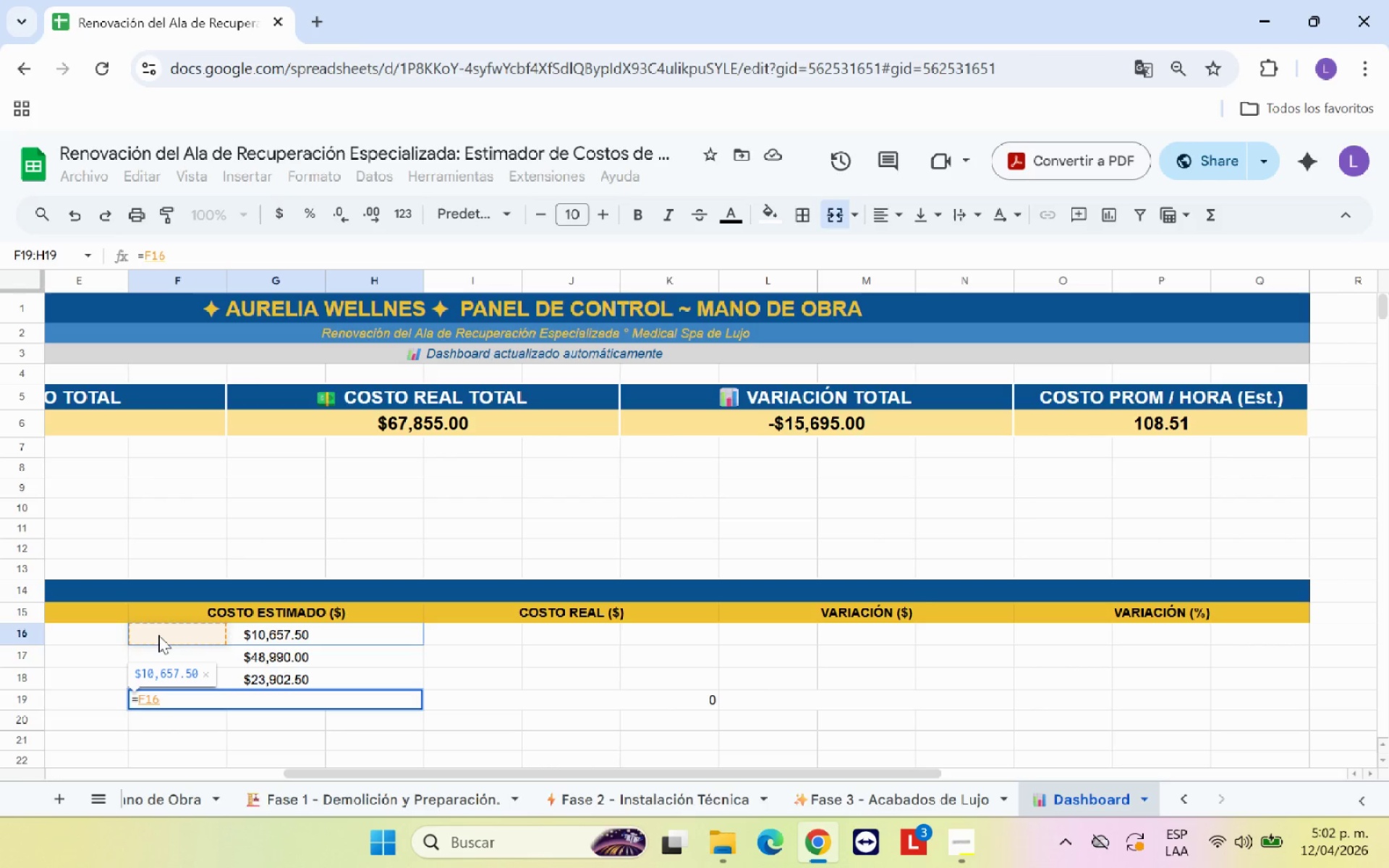 
left_click_drag(start_coordinate=[180, 635], to_coordinate=[178, 685])
 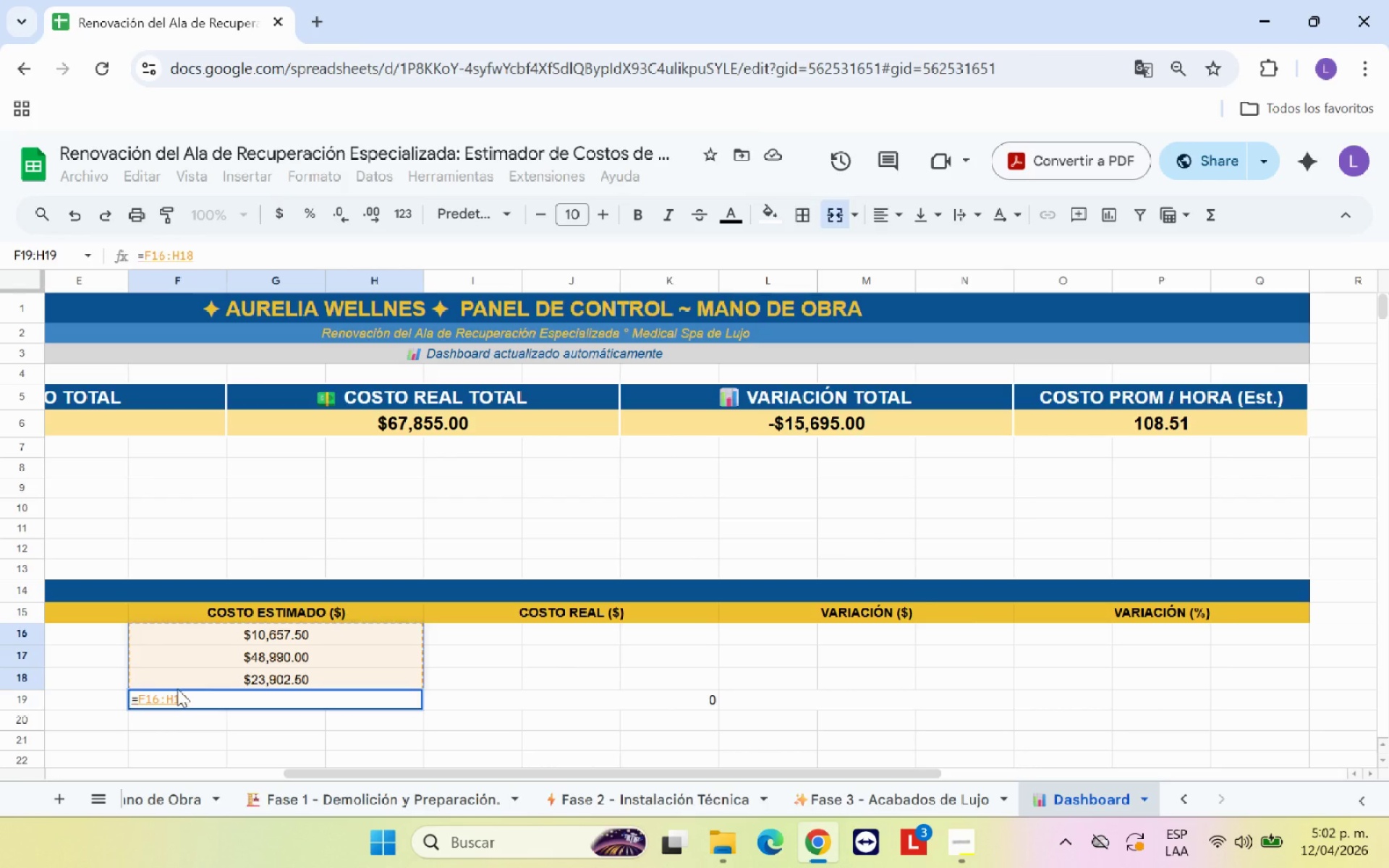 
key(Enter)
 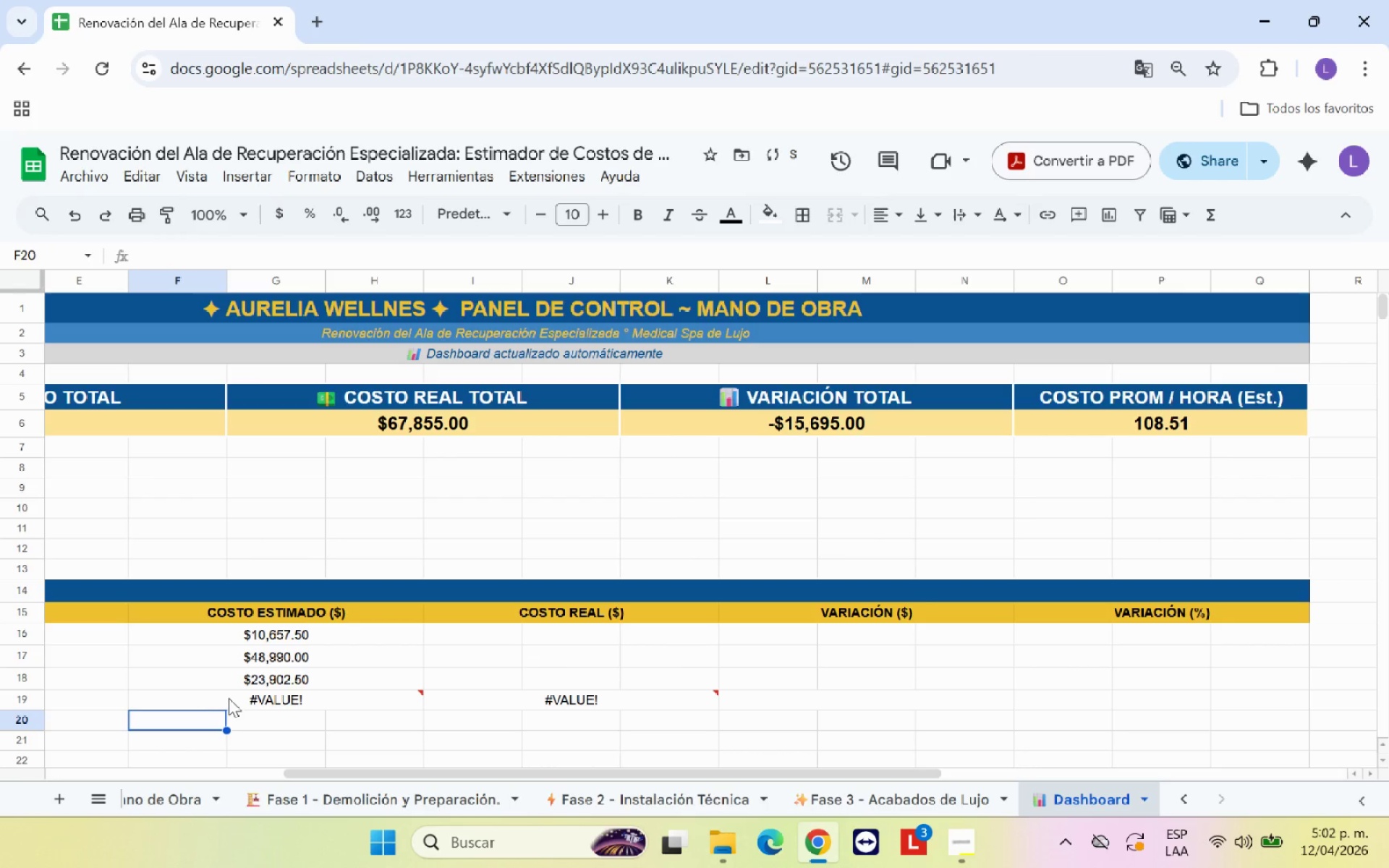 
left_click([231, 701])
 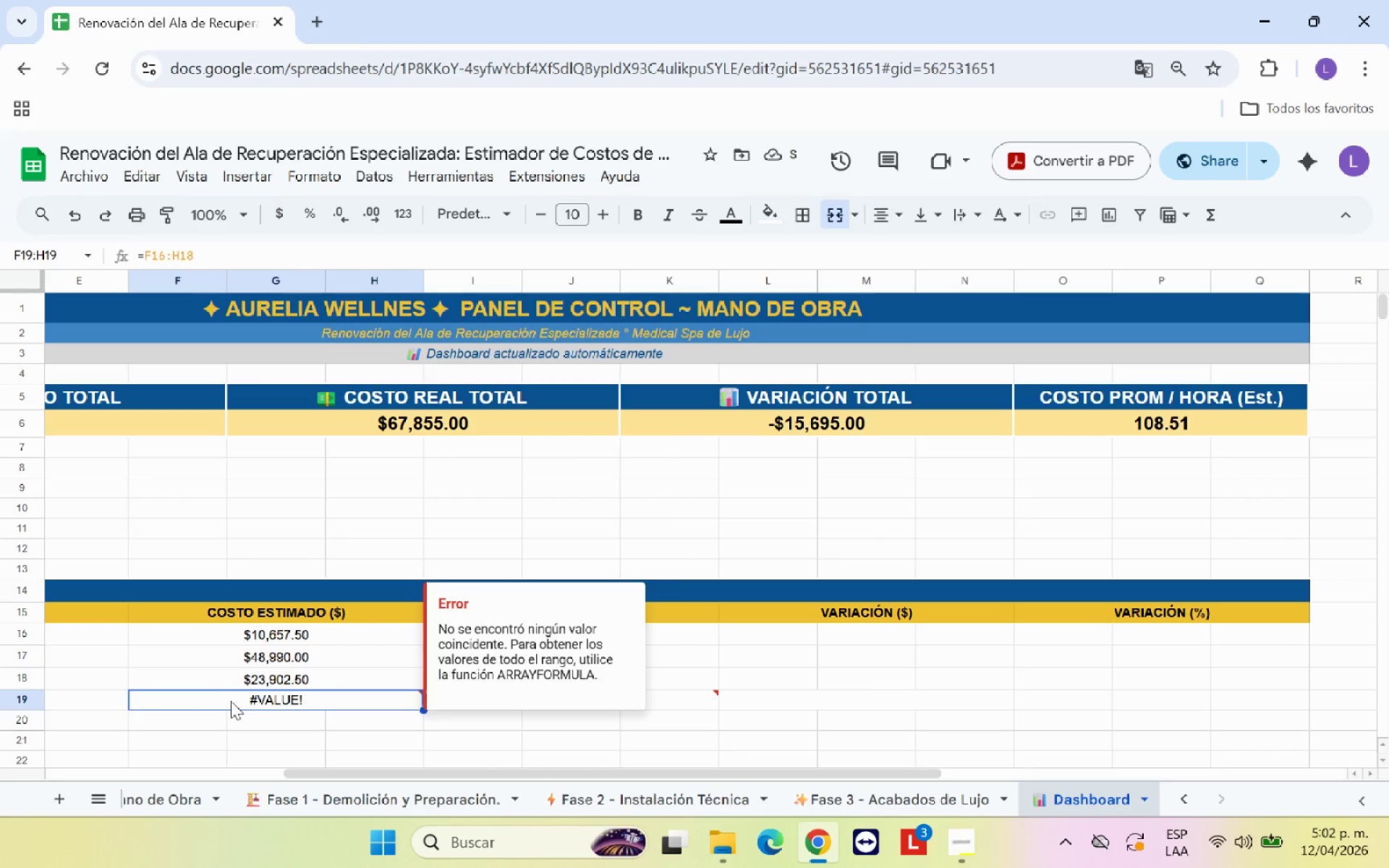 
key(Backspace)
 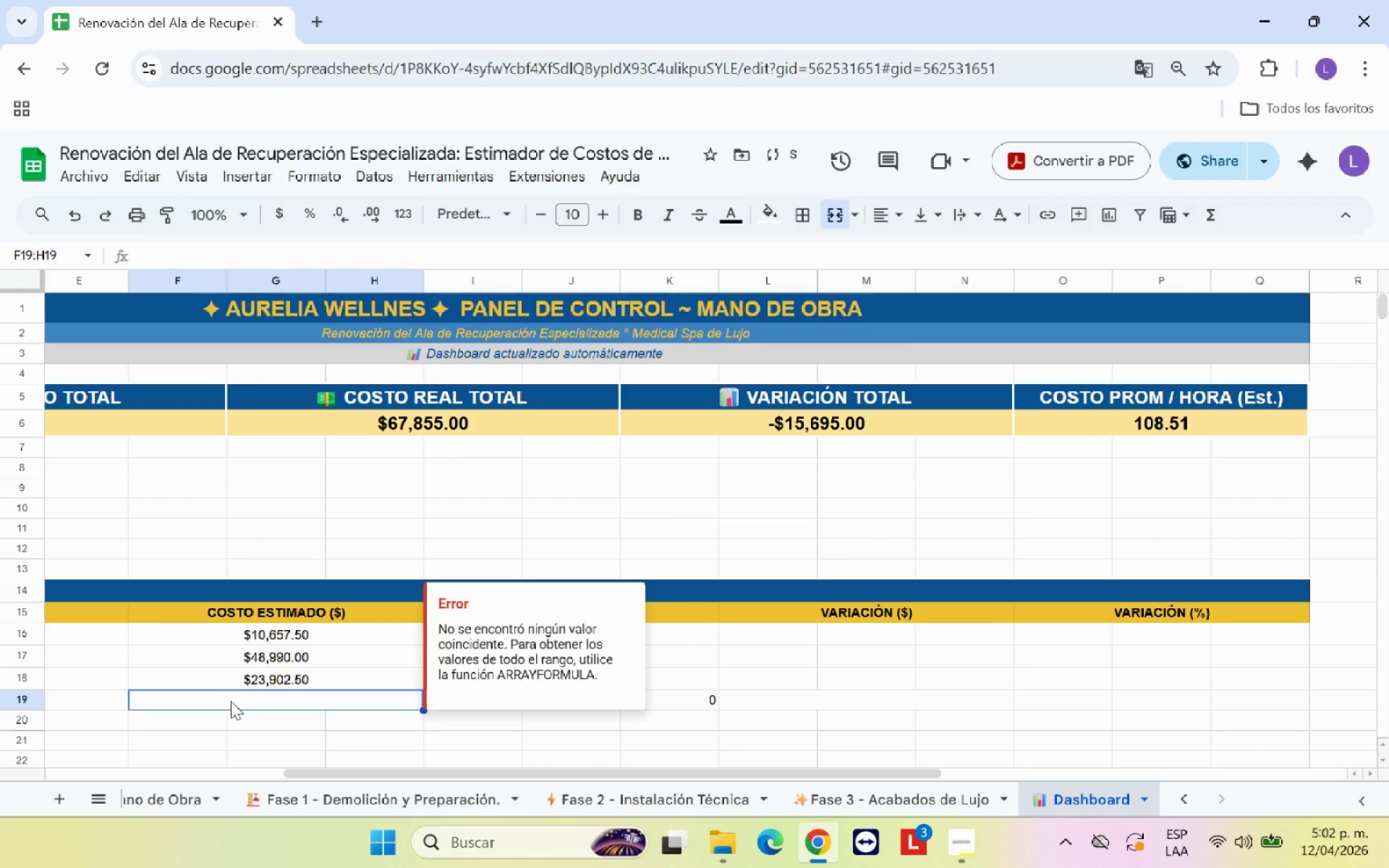 
key(Shift+0)
 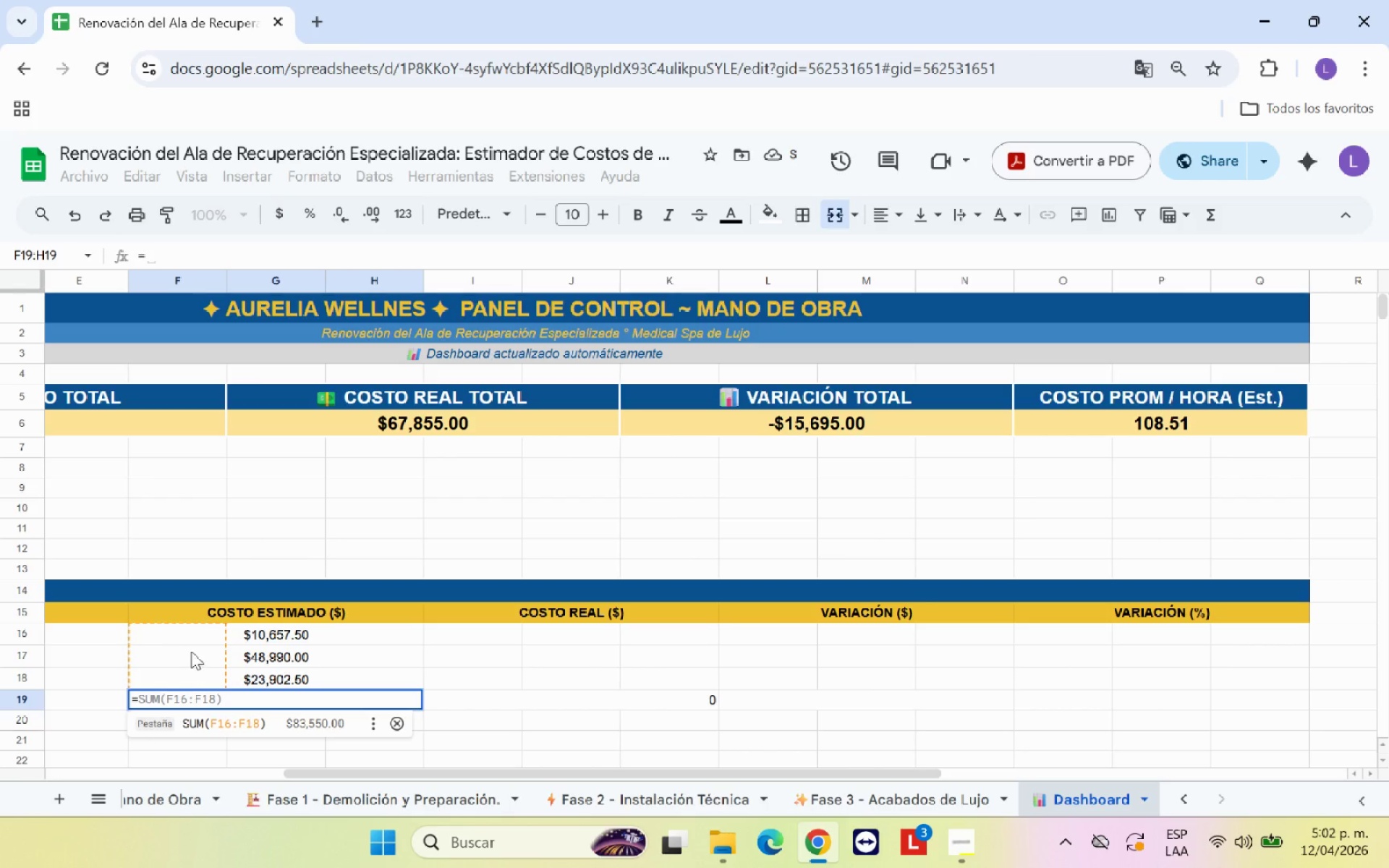 
left_click([191, 639])
 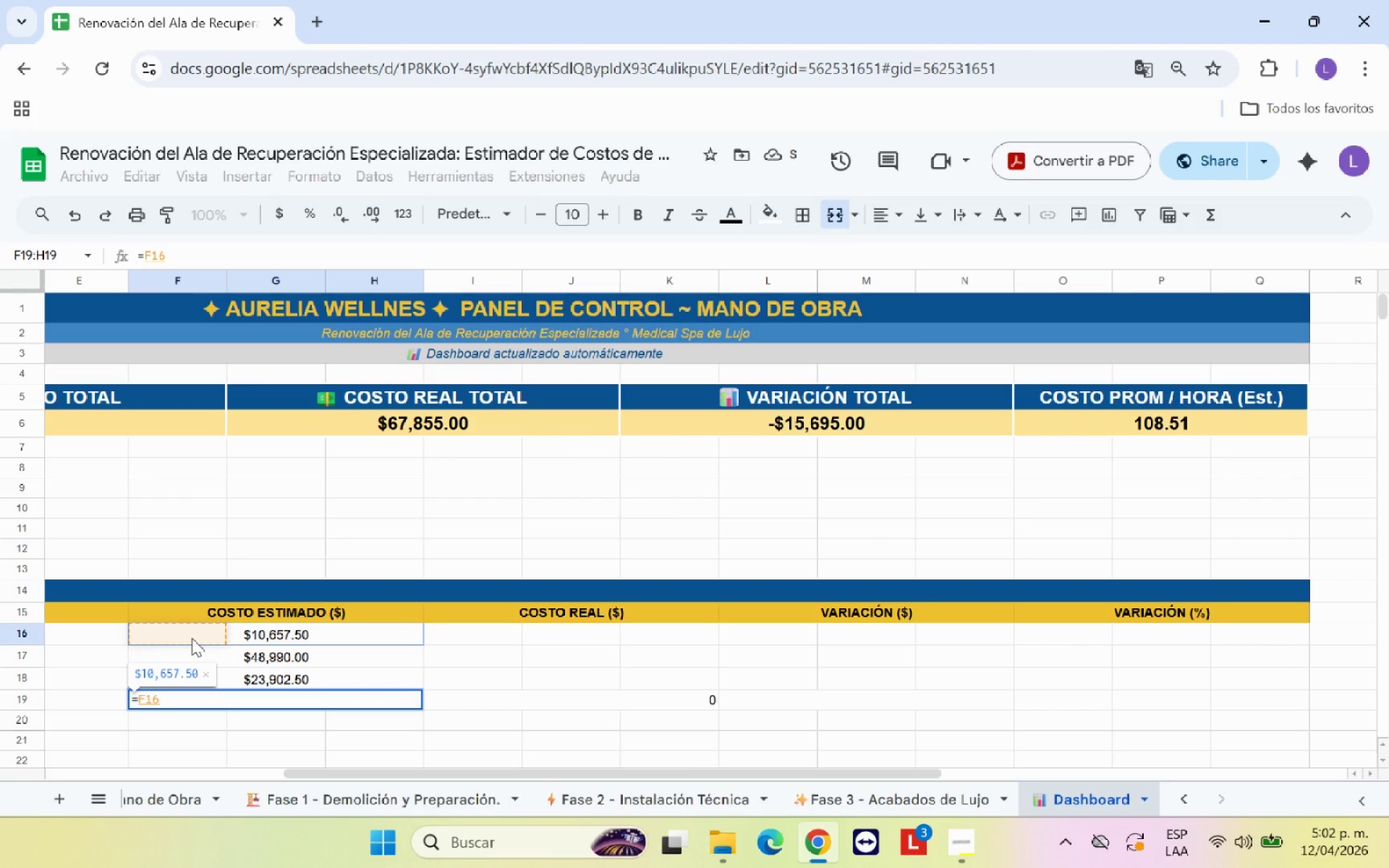 
key(Equal)
 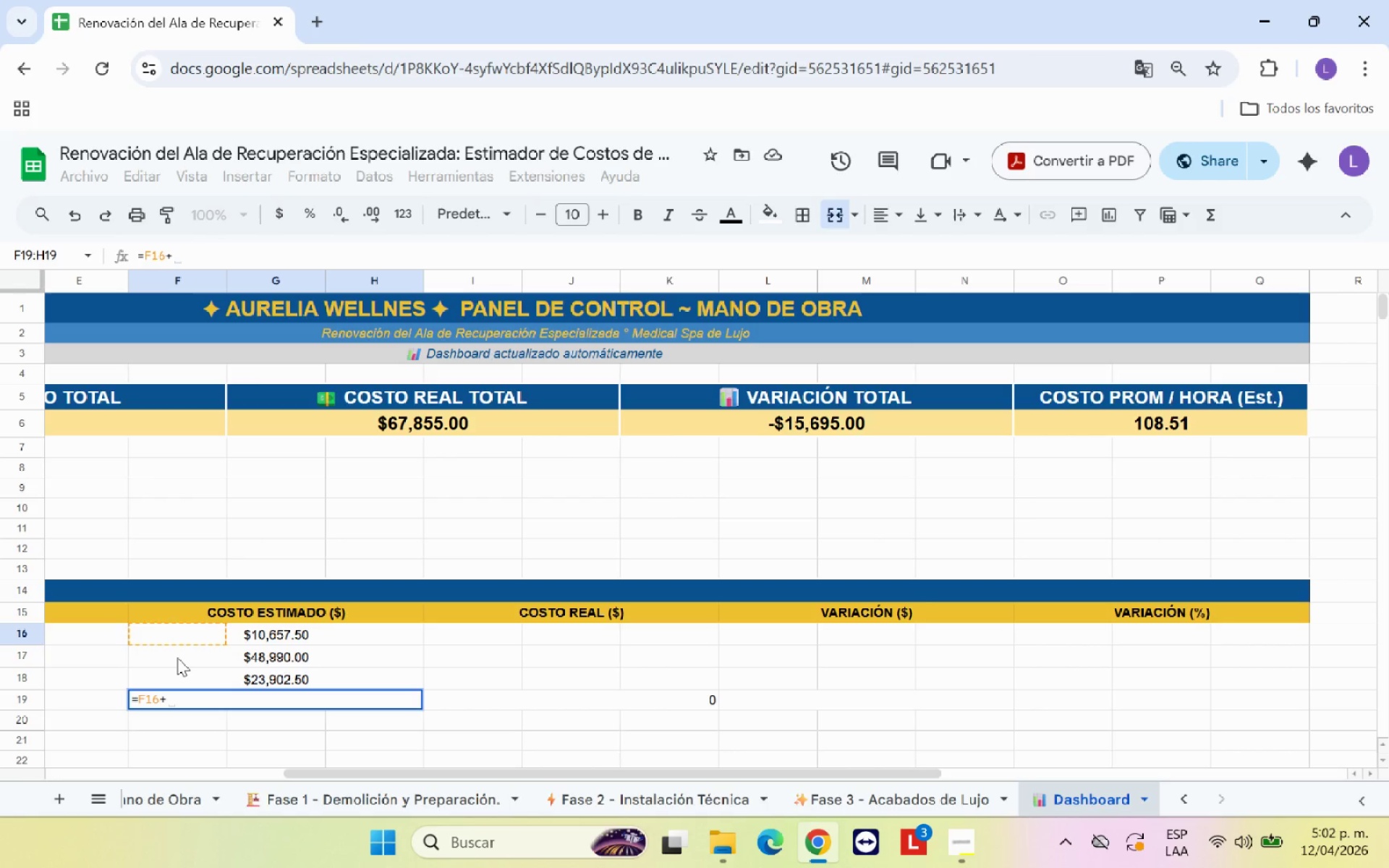 
left_click([175, 660])
 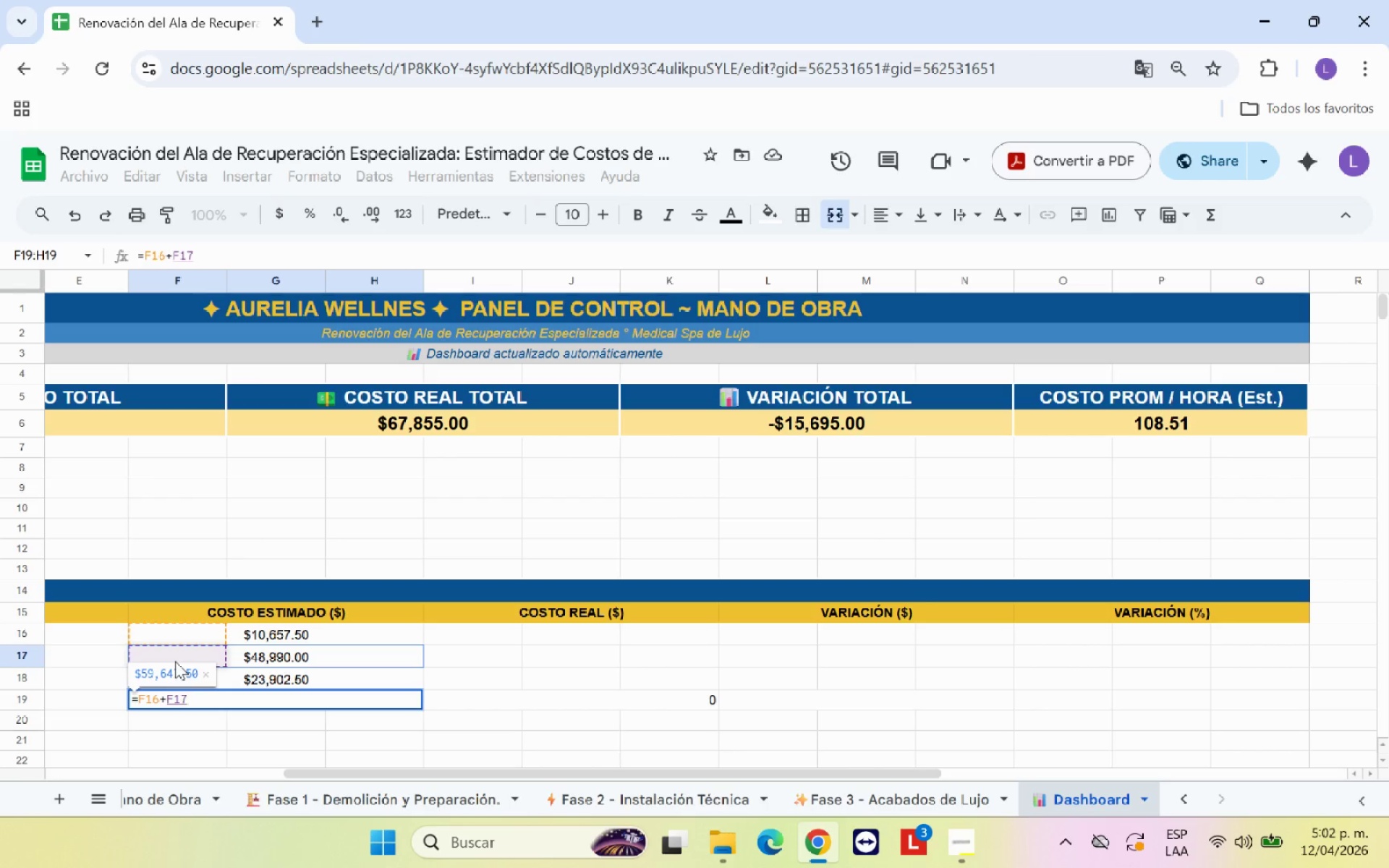 
key(Equal)
 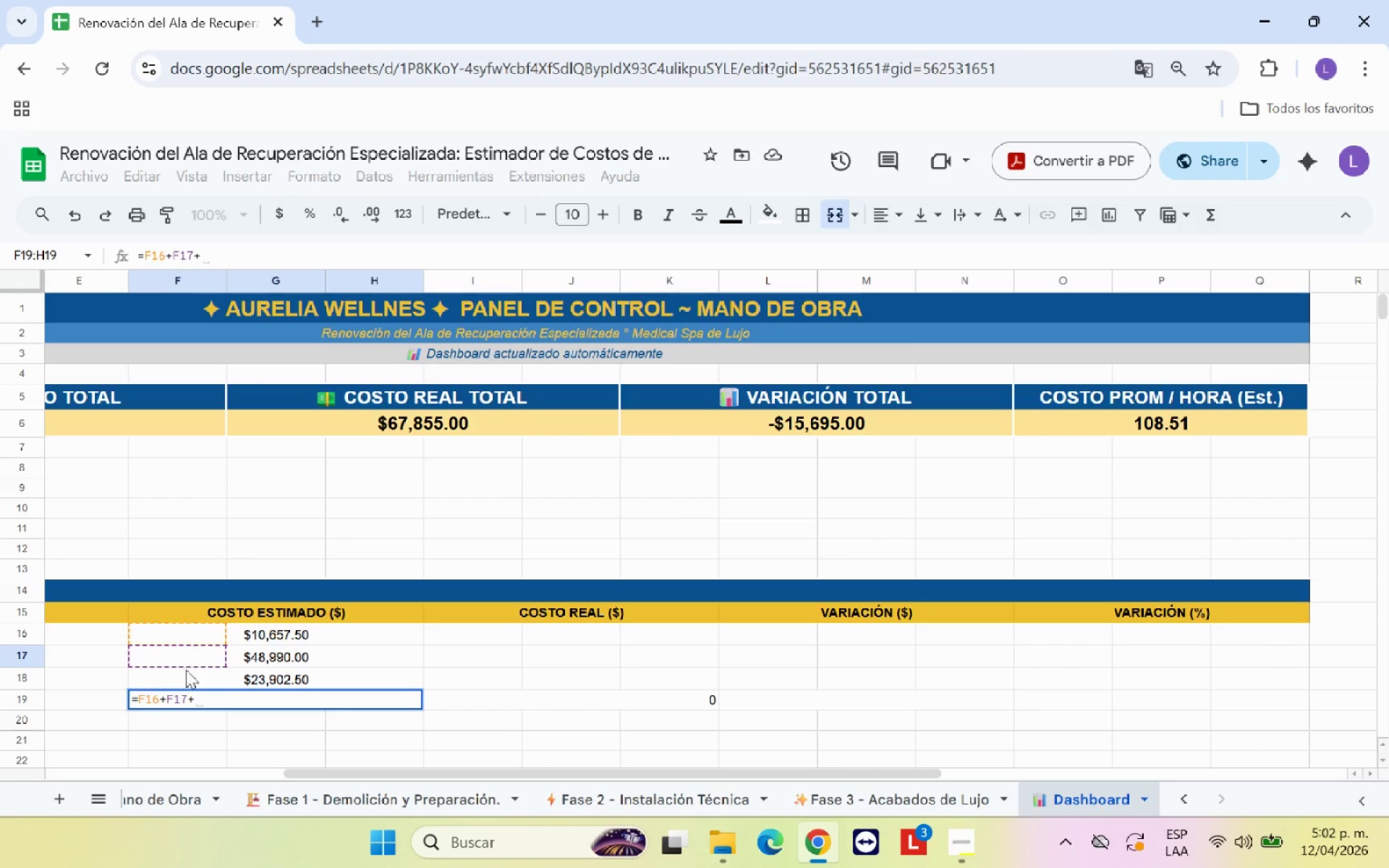 
left_click([190, 676])
 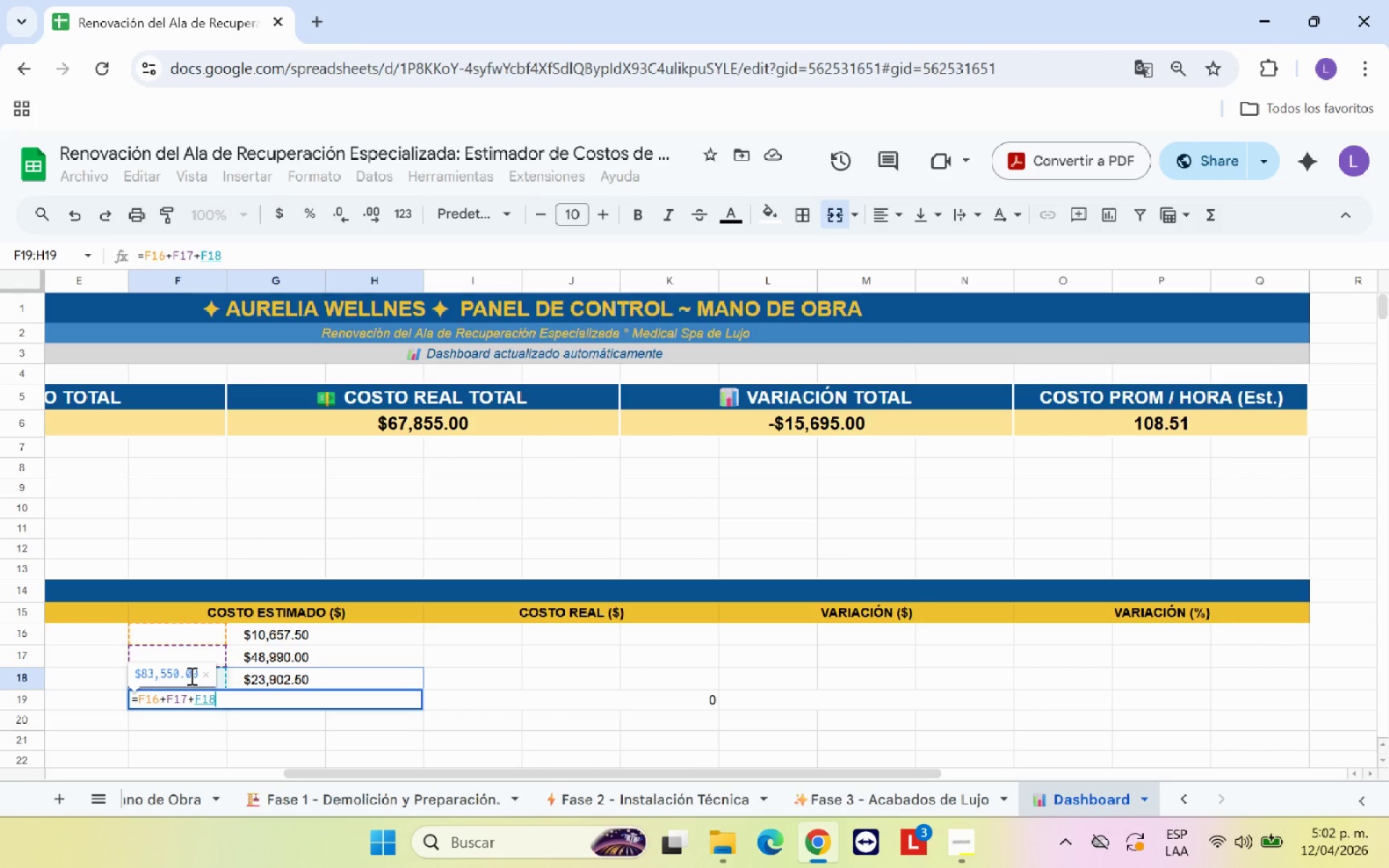 
key(Enter)
 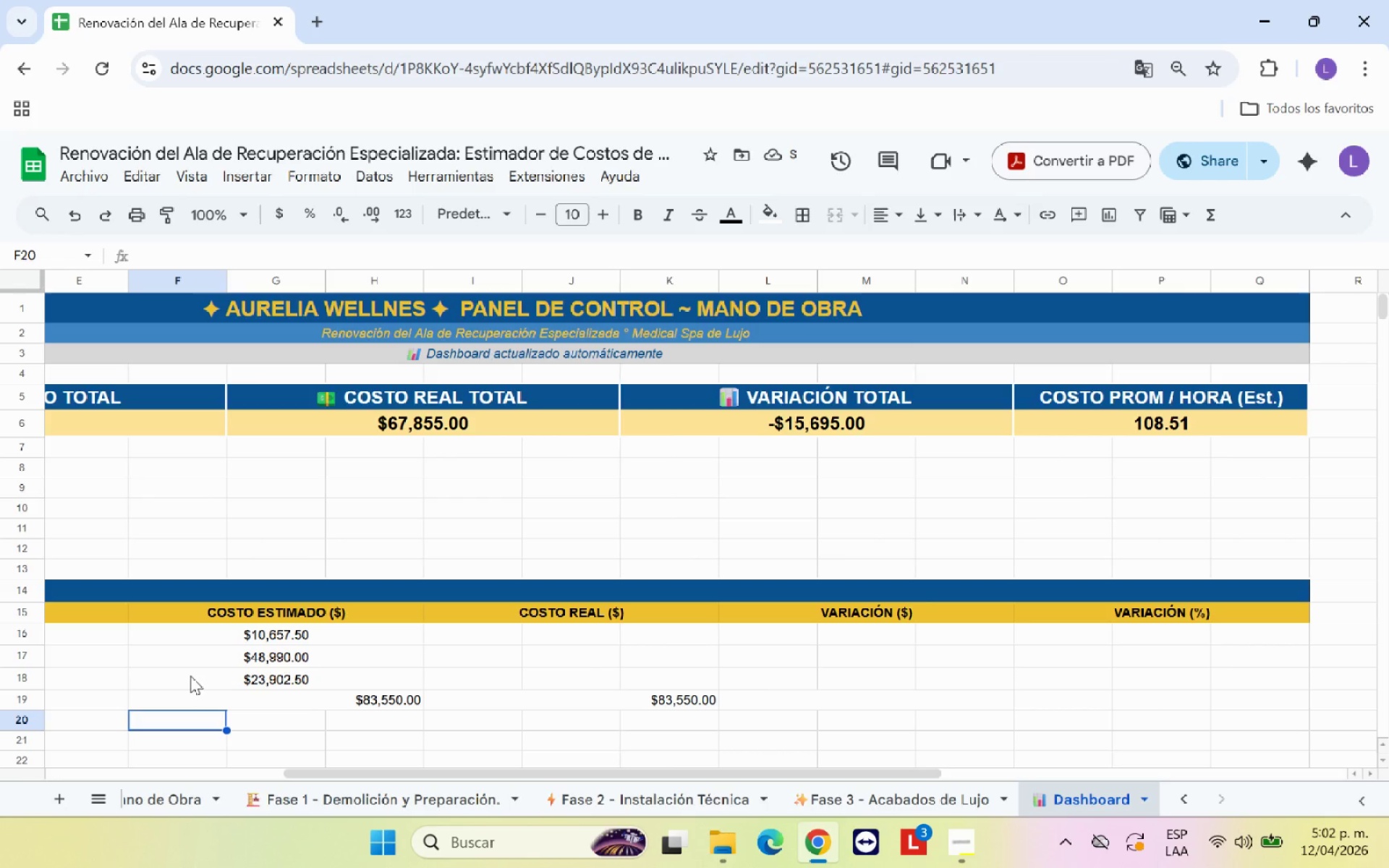 
wait(5.51)
 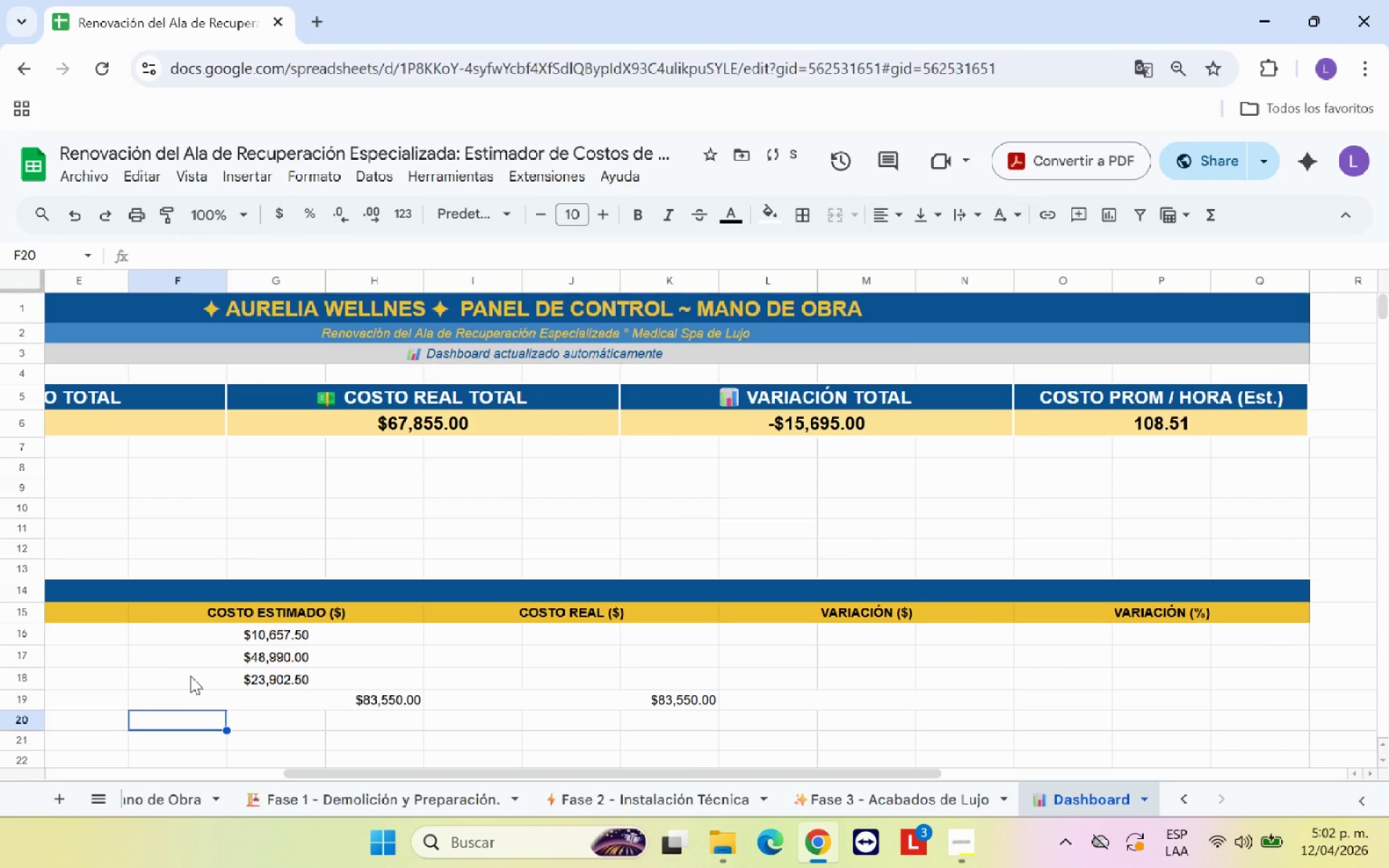 
left_click([250, 698])
 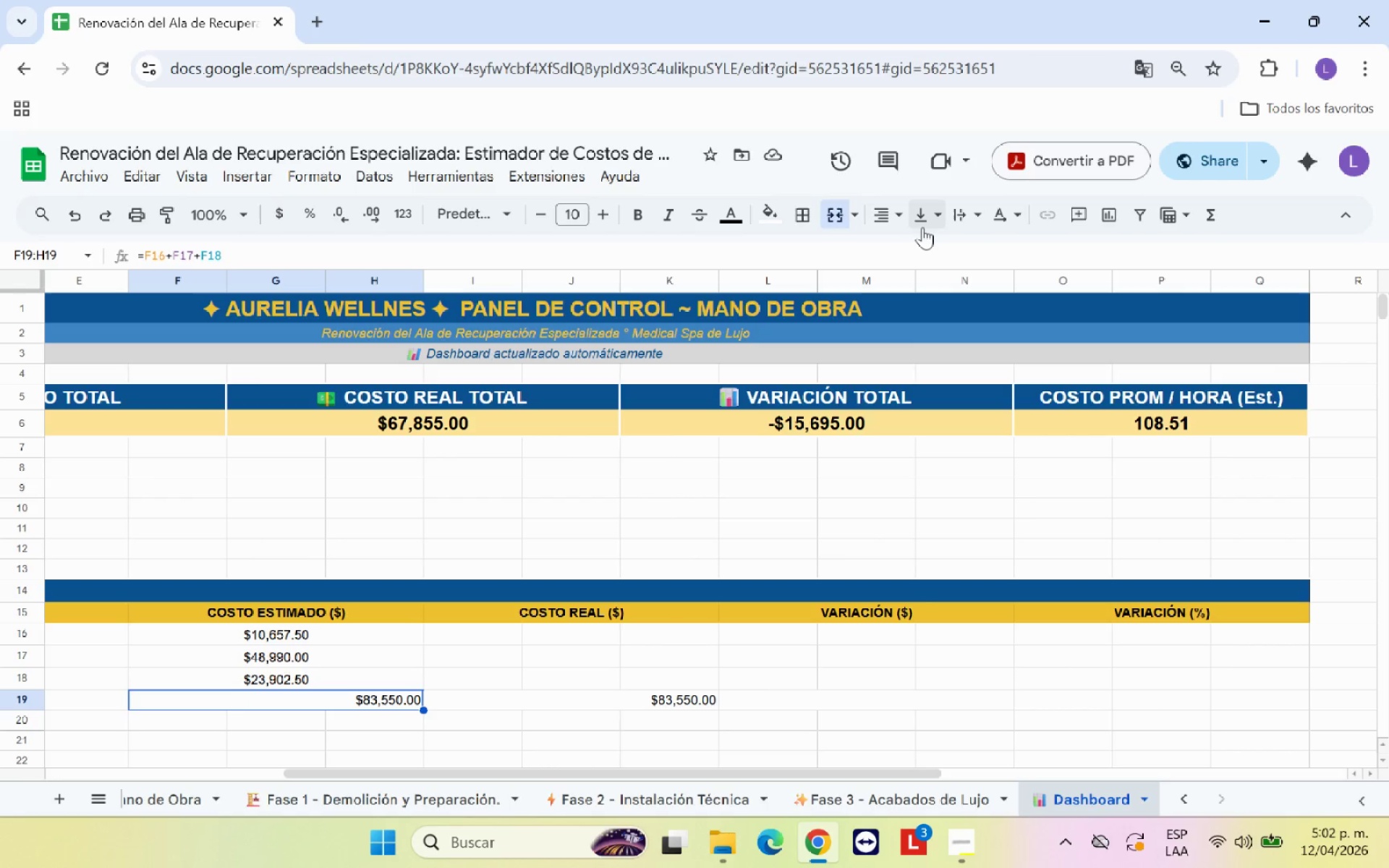 
left_click([896, 218])
 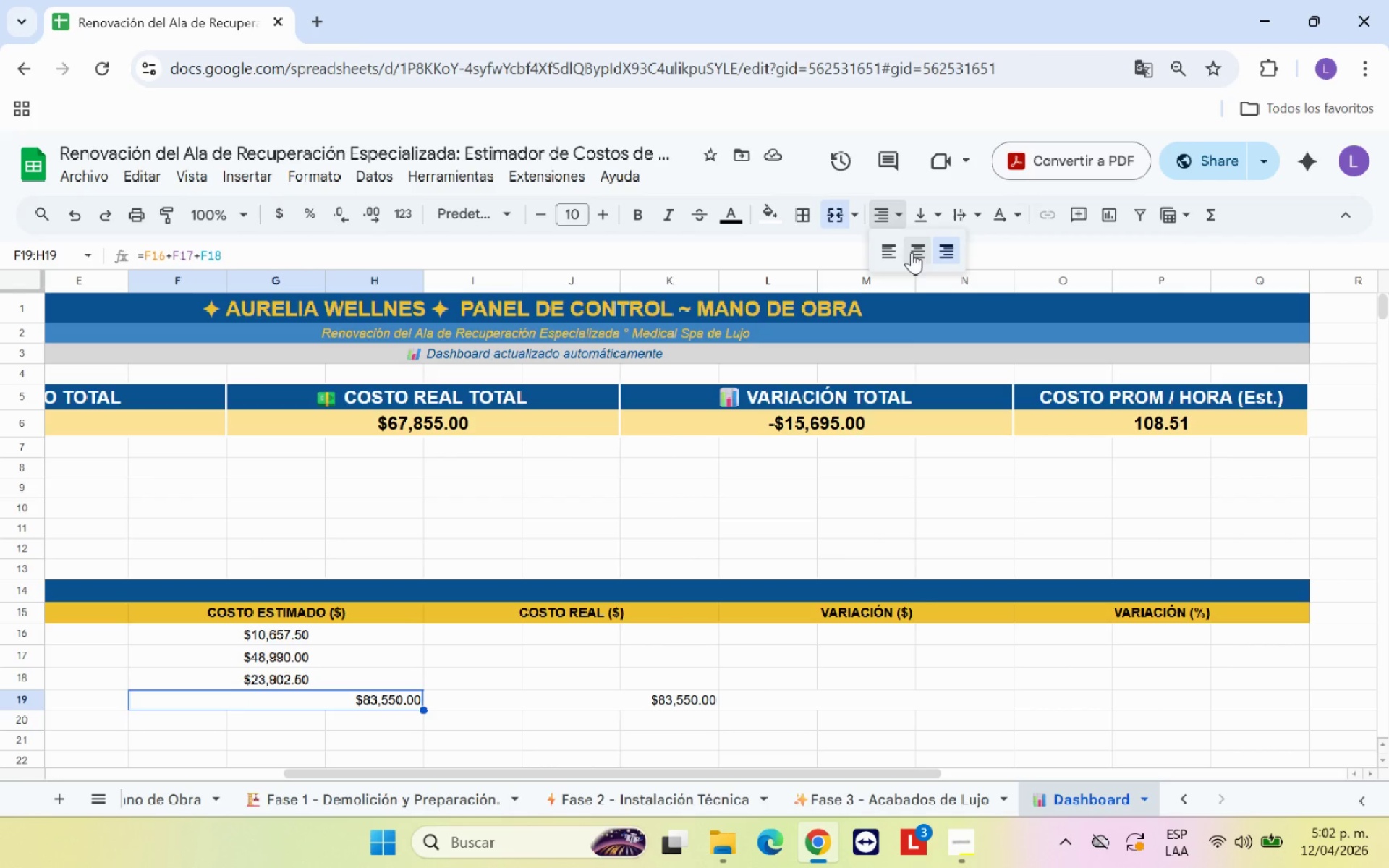 
left_click([918, 252])
 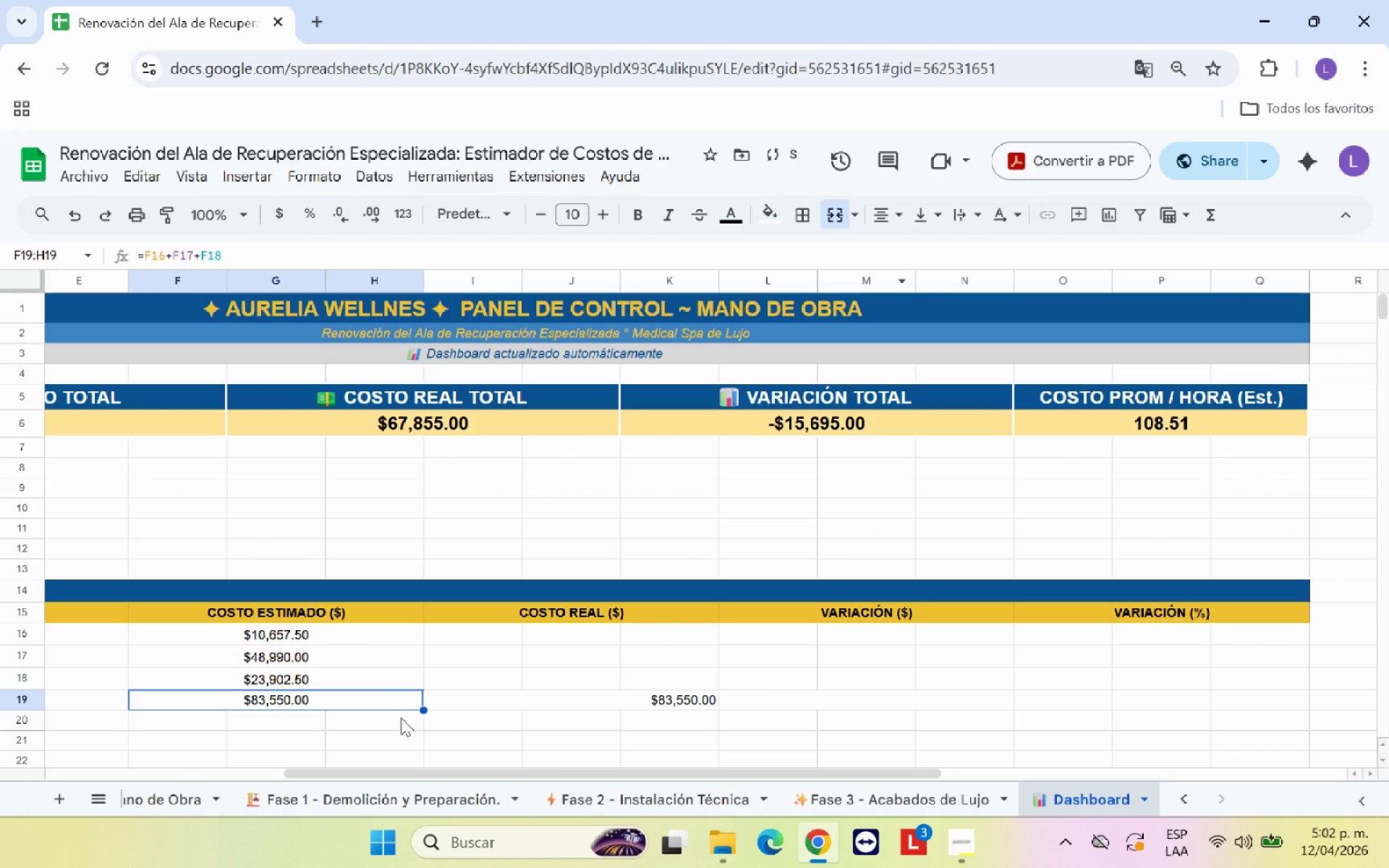 
left_click([428, 720])
 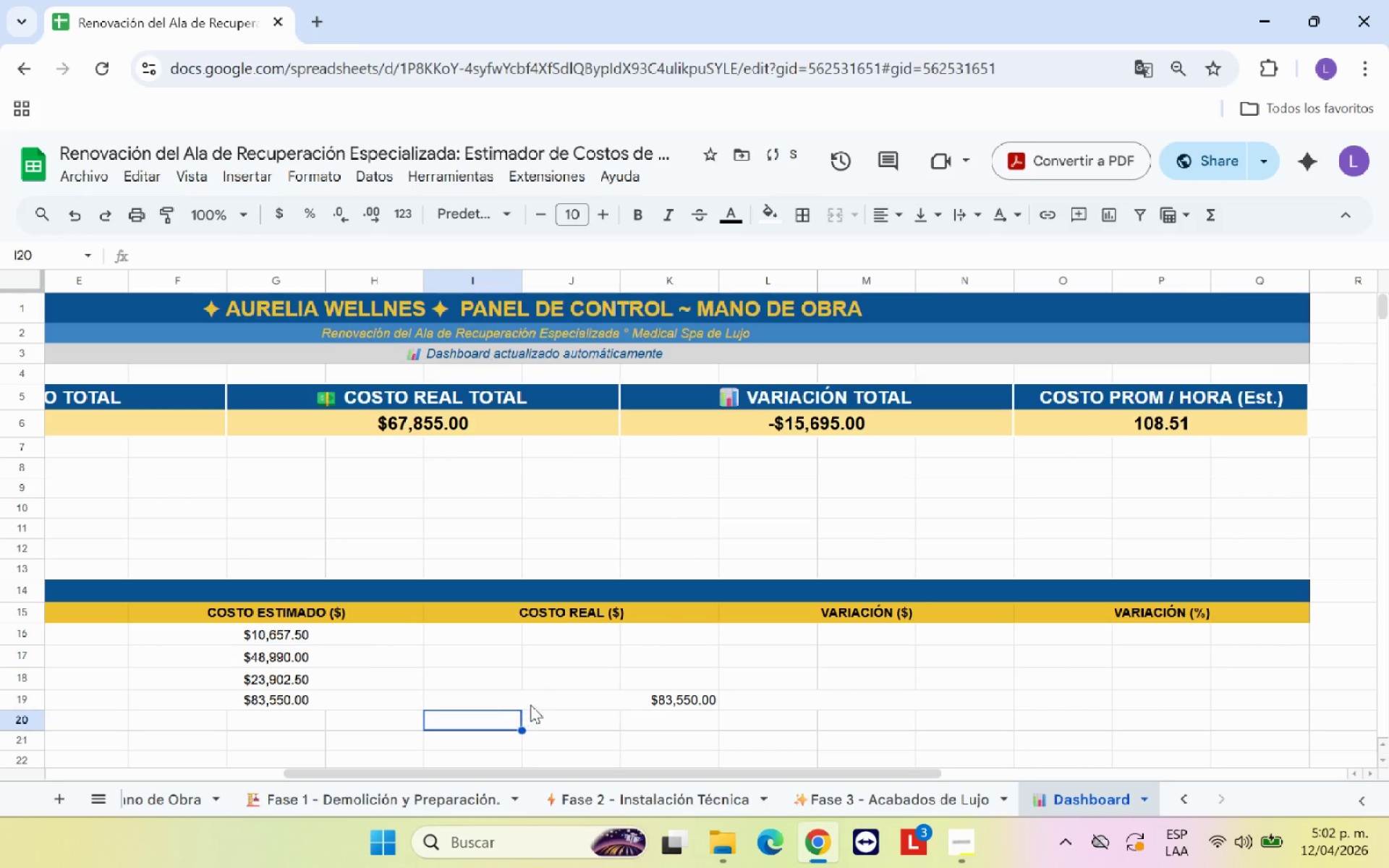 
left_click([534, 701])
 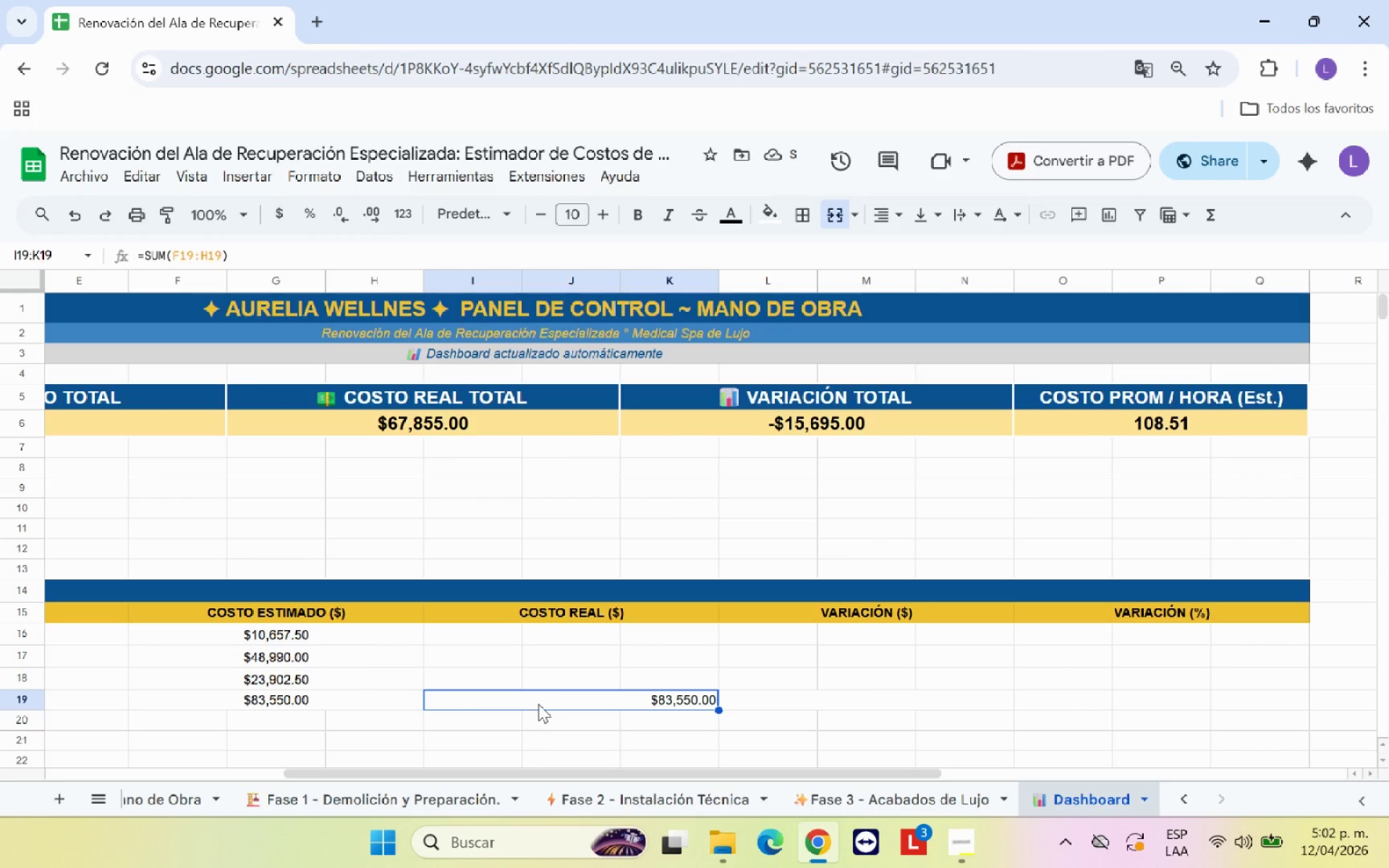 
key(Backspace)
 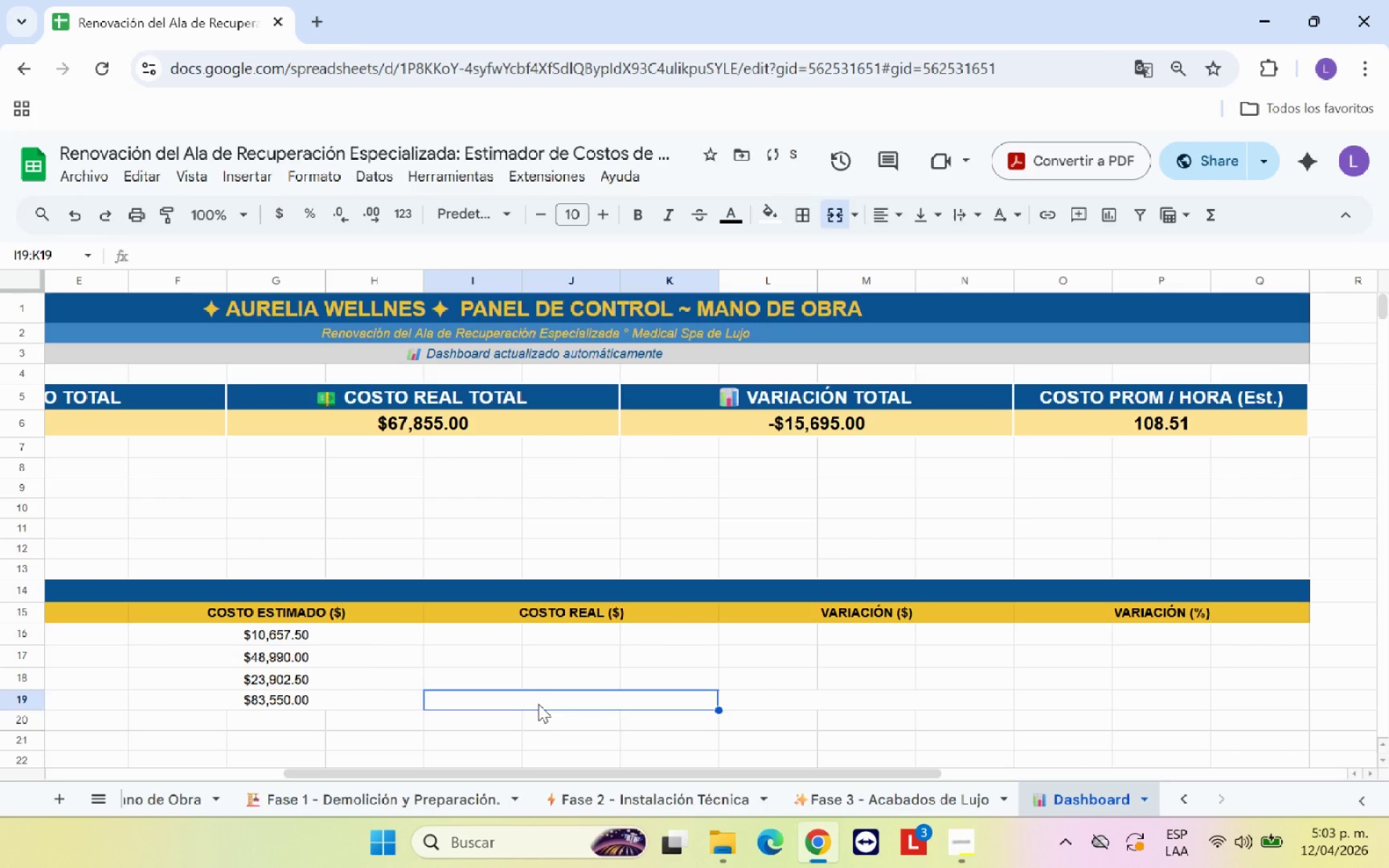 
key(ArrowDown)
 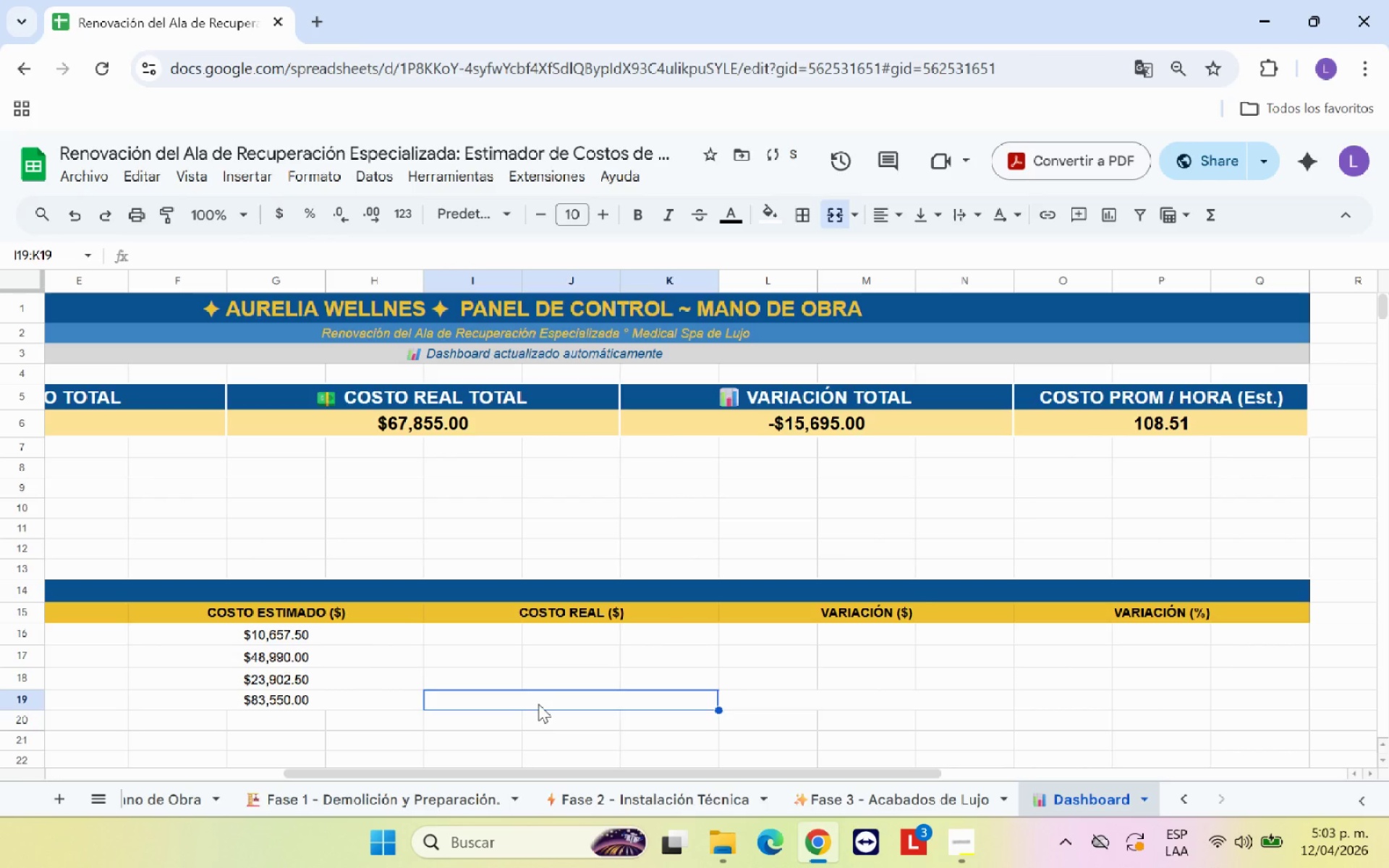 
key(ArrowUp)
 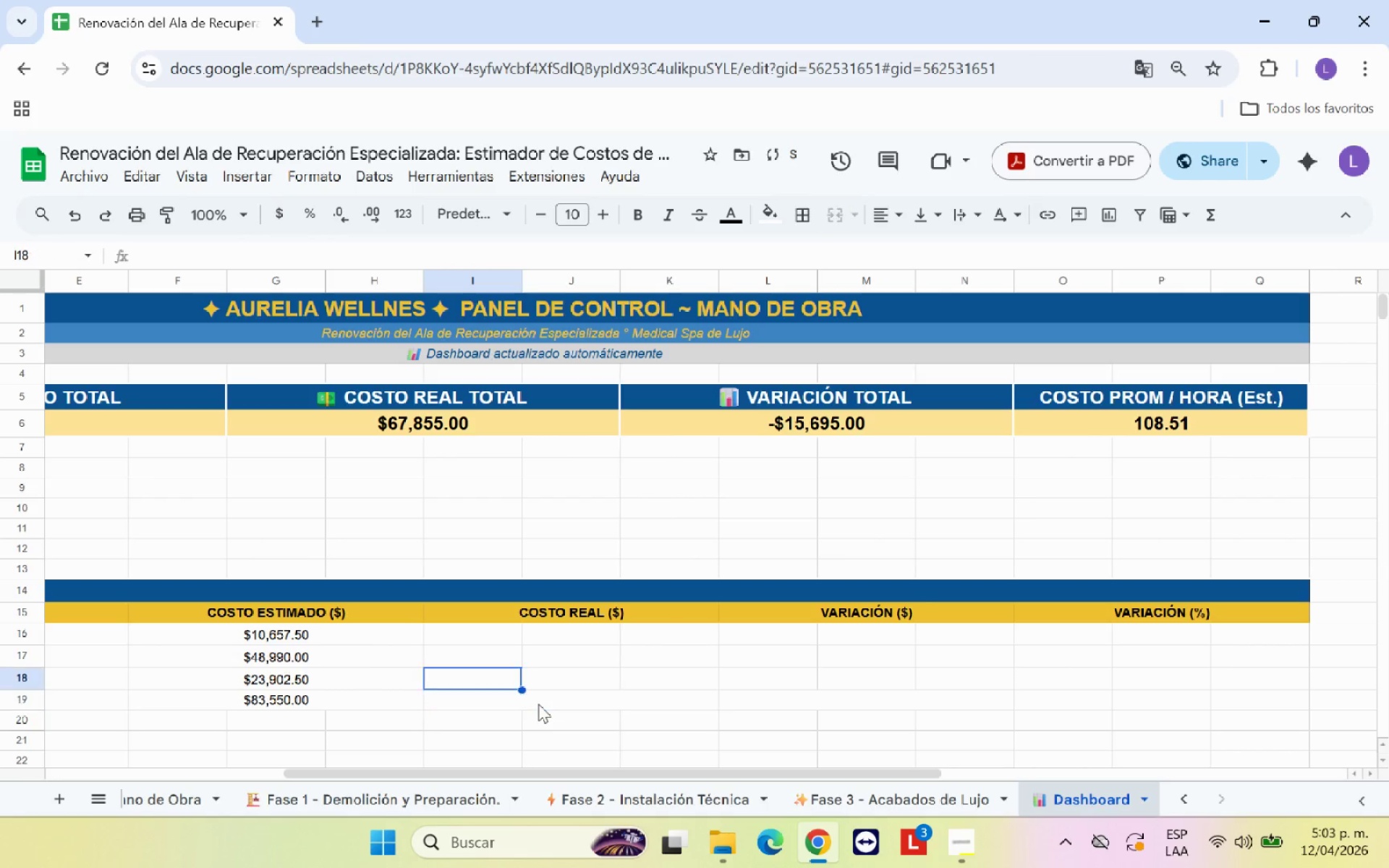 
key(ArrowUp)
 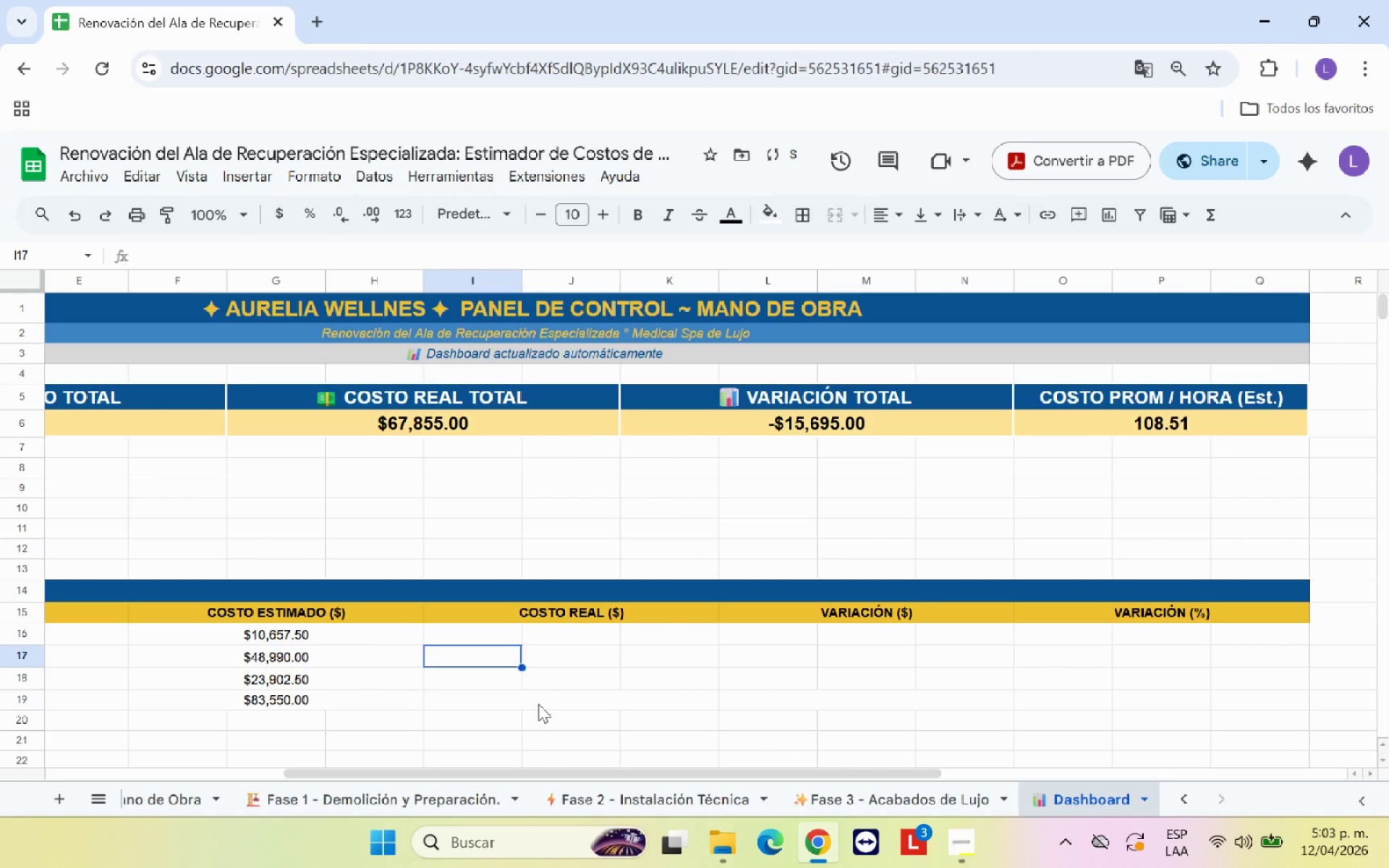 
key(ArrowUp)
 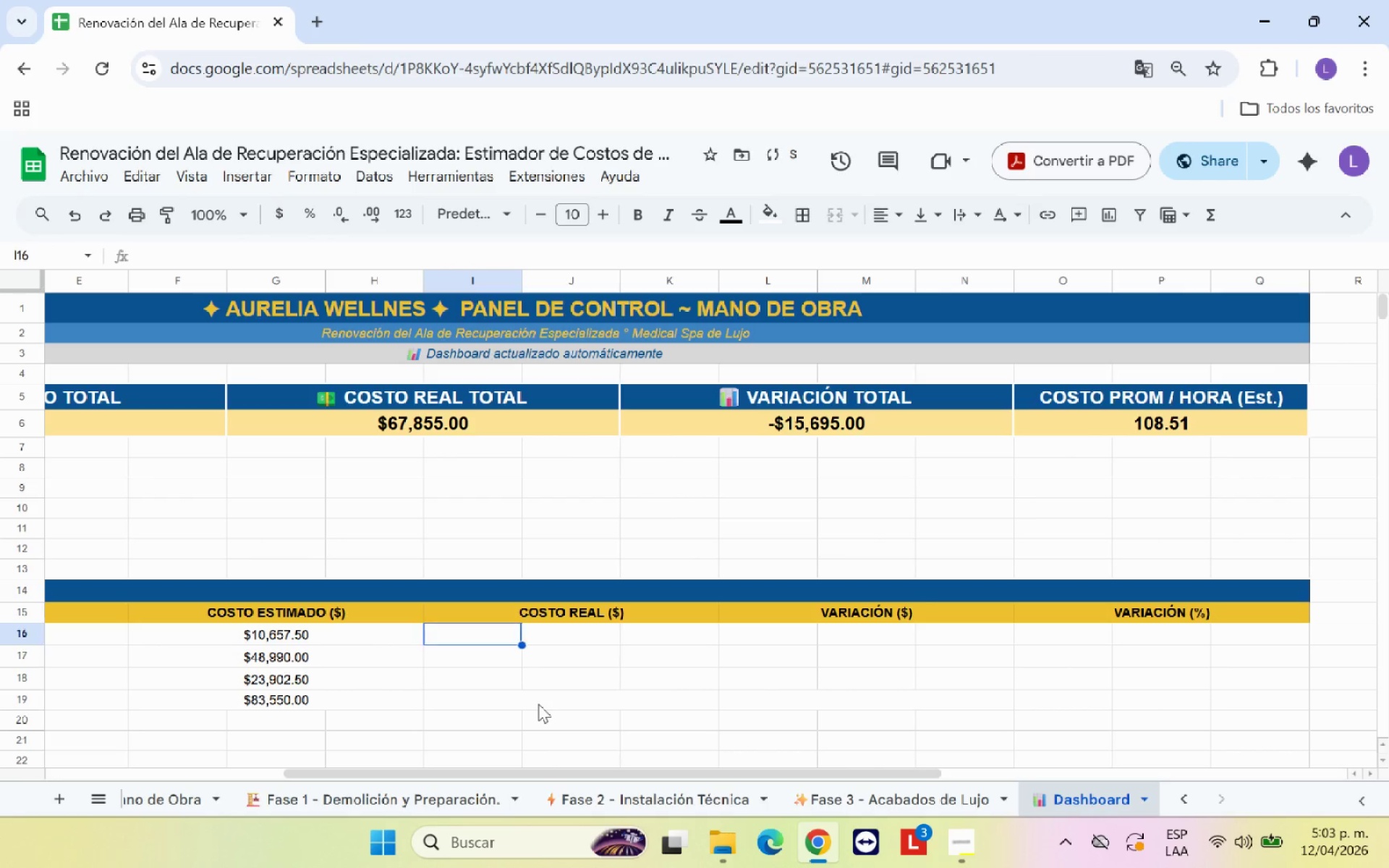 
key(ArrowUp)
 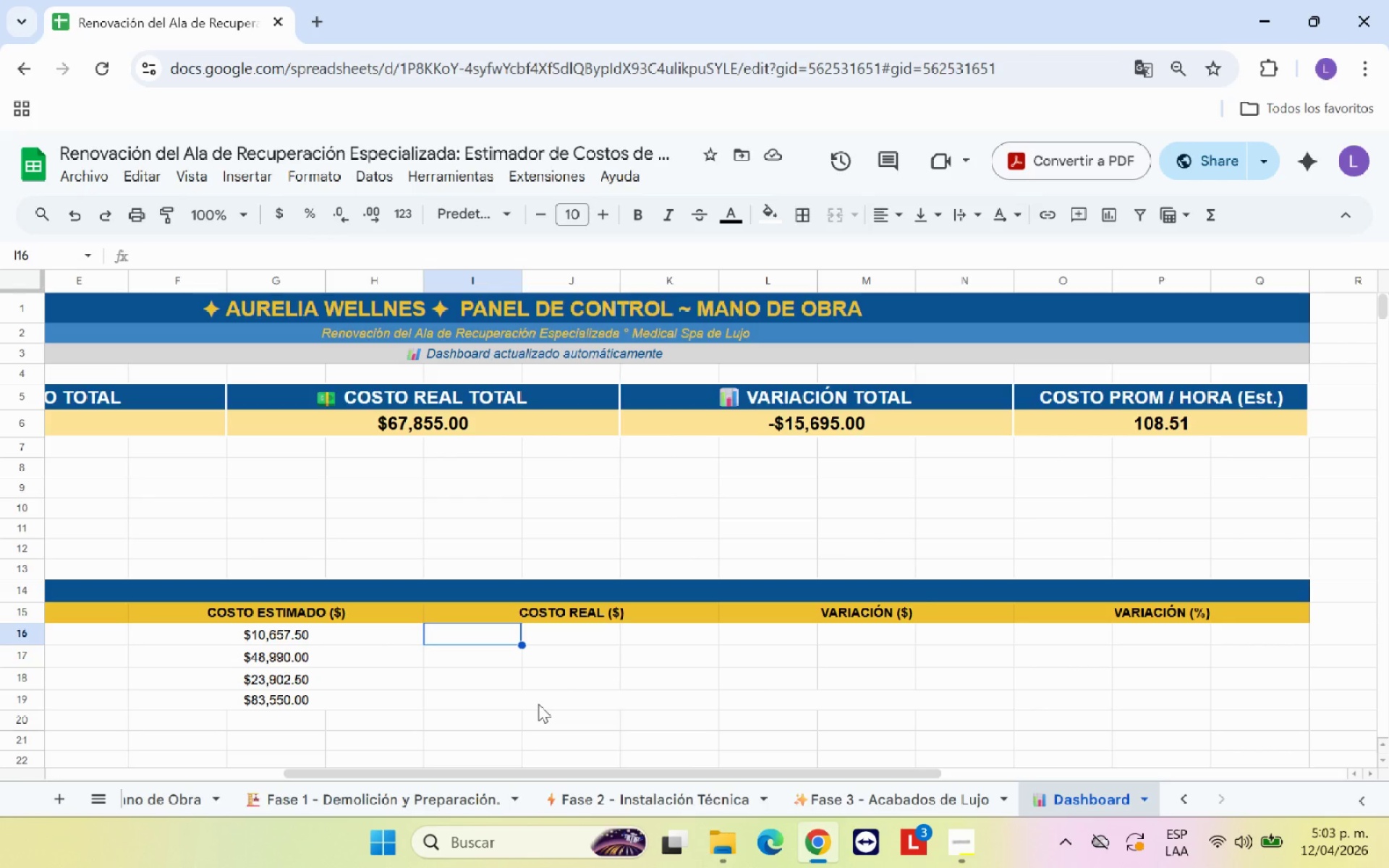 
wait(8.72)
 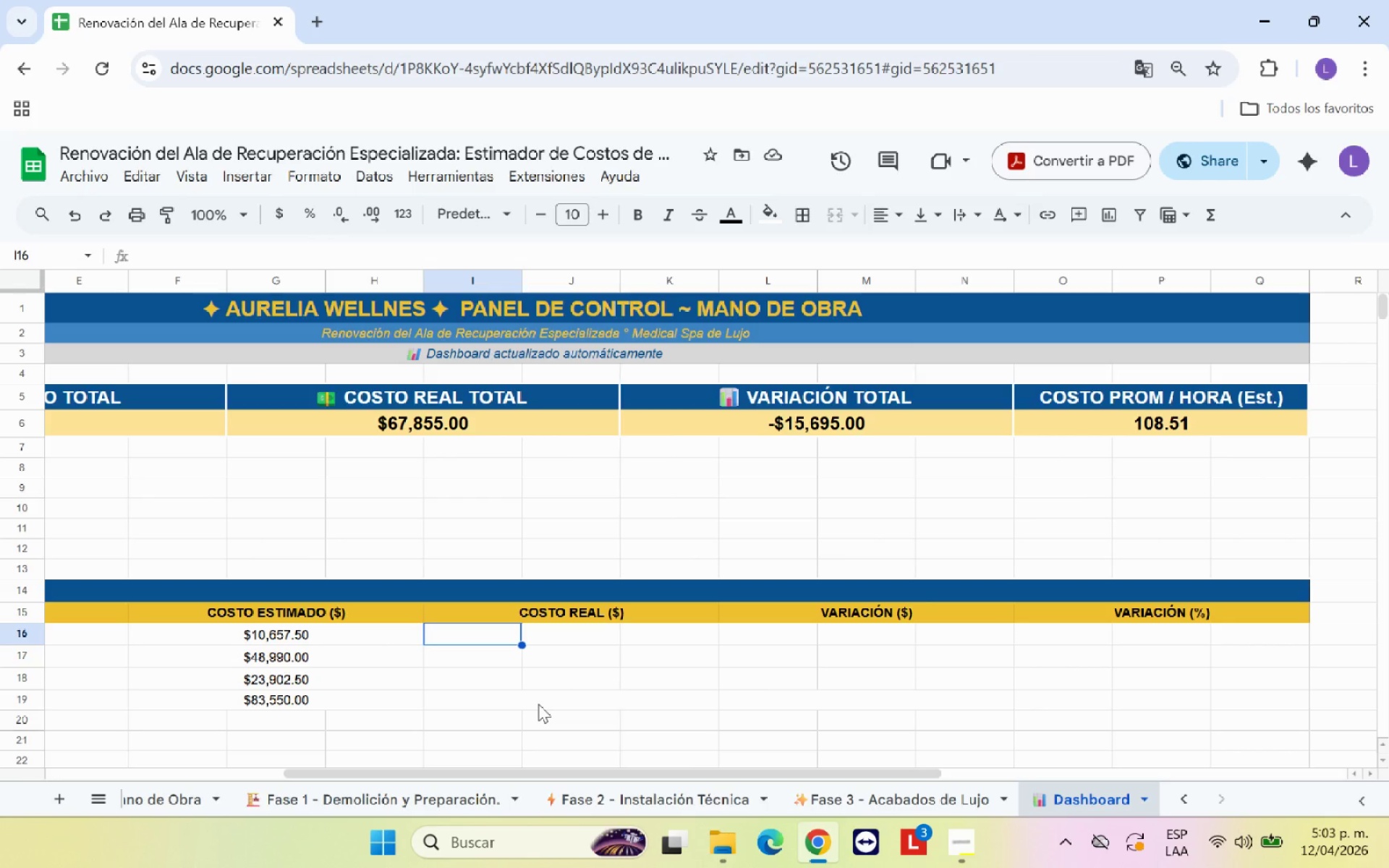 
key(Shift+0)
 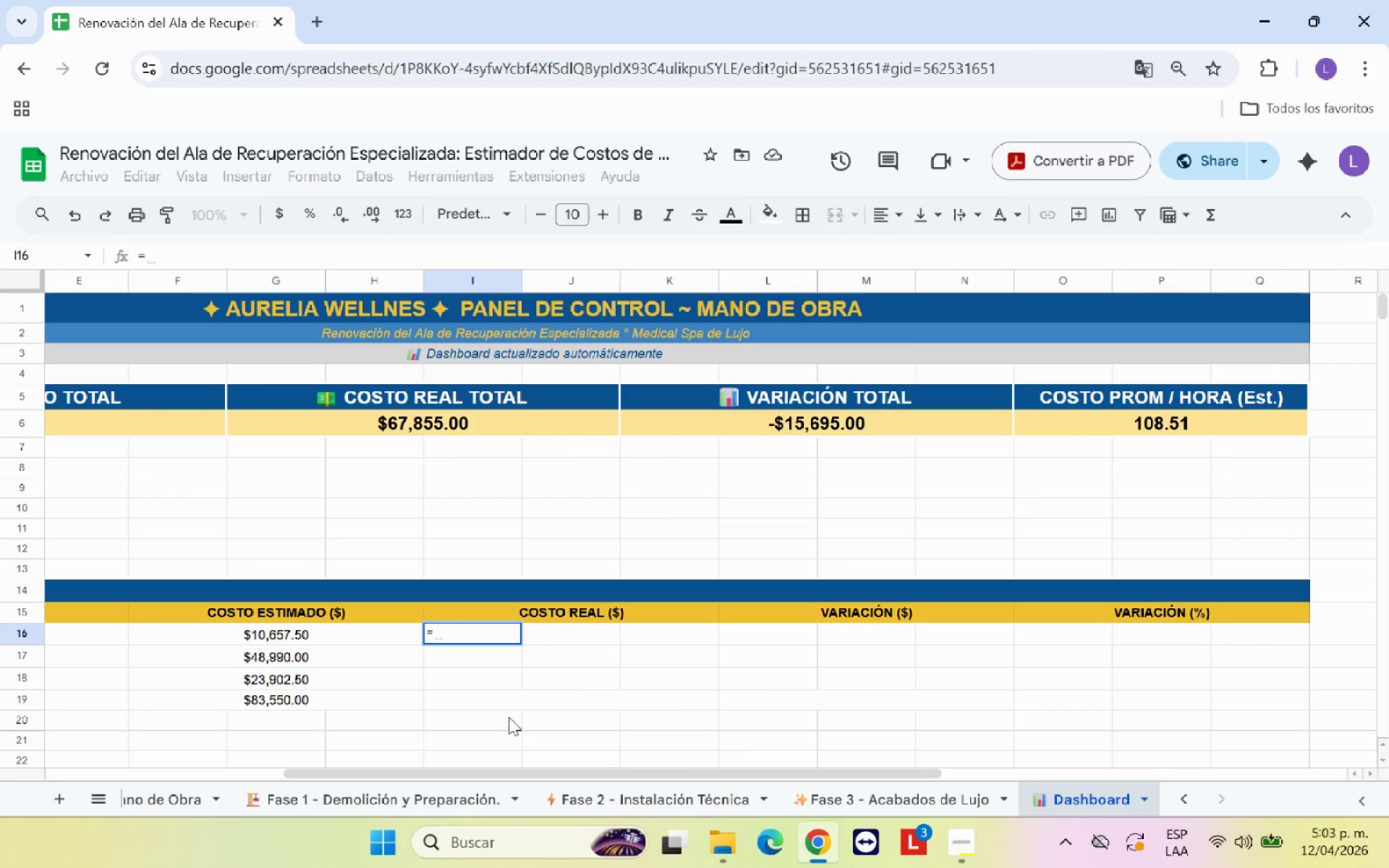 
left_click([480, 798])
 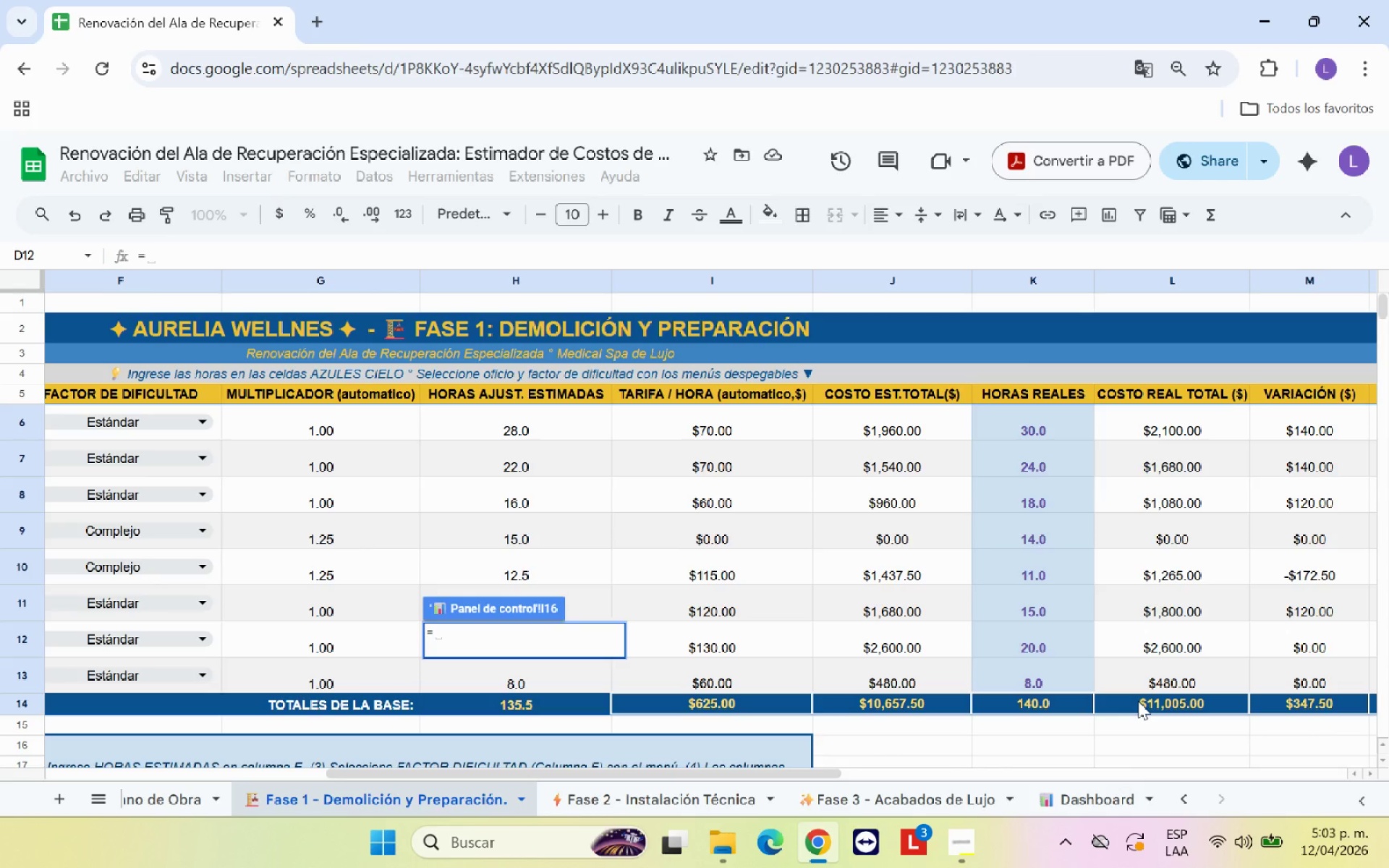 
left_click([1138, 701])
 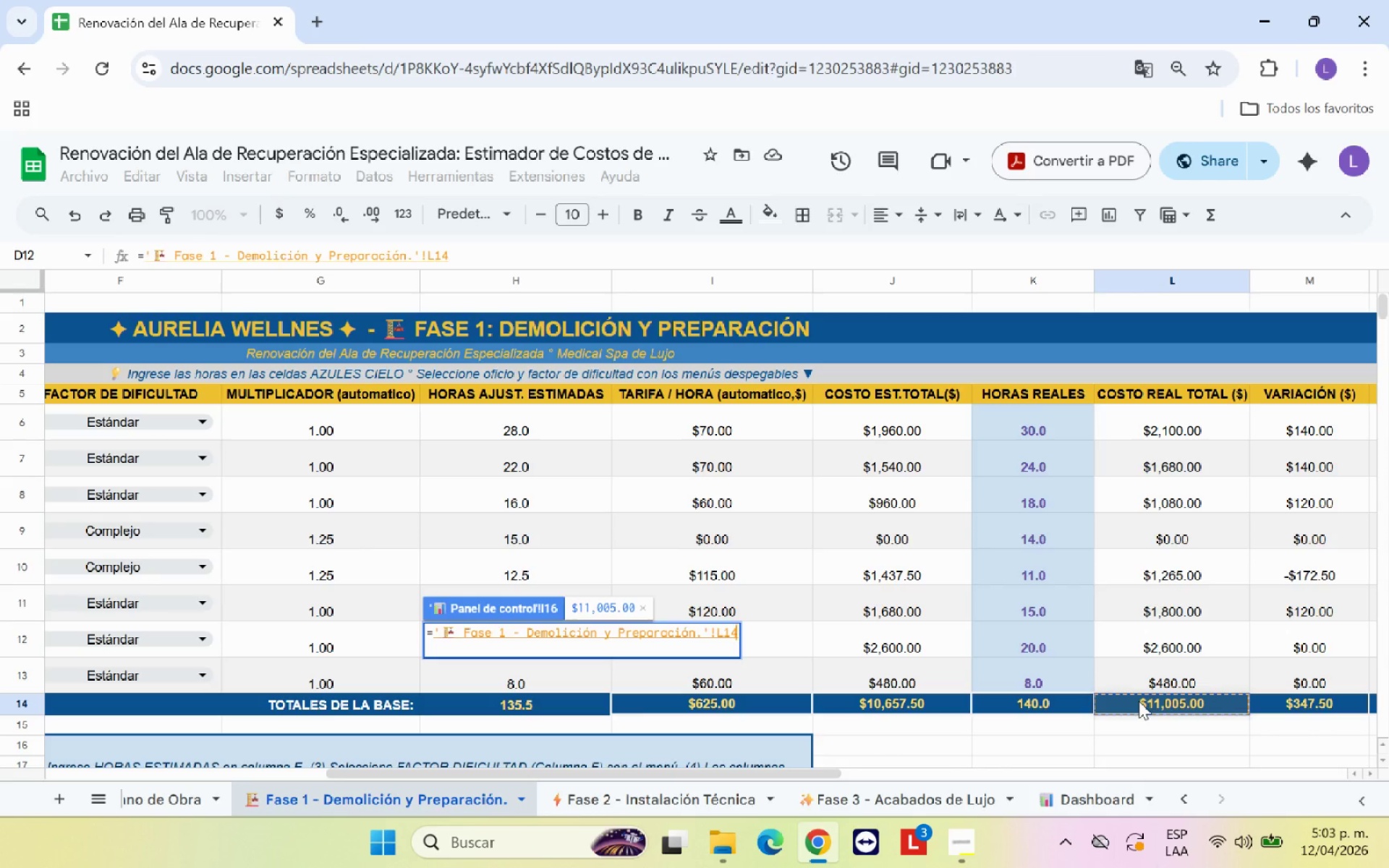 
key(Enter)
 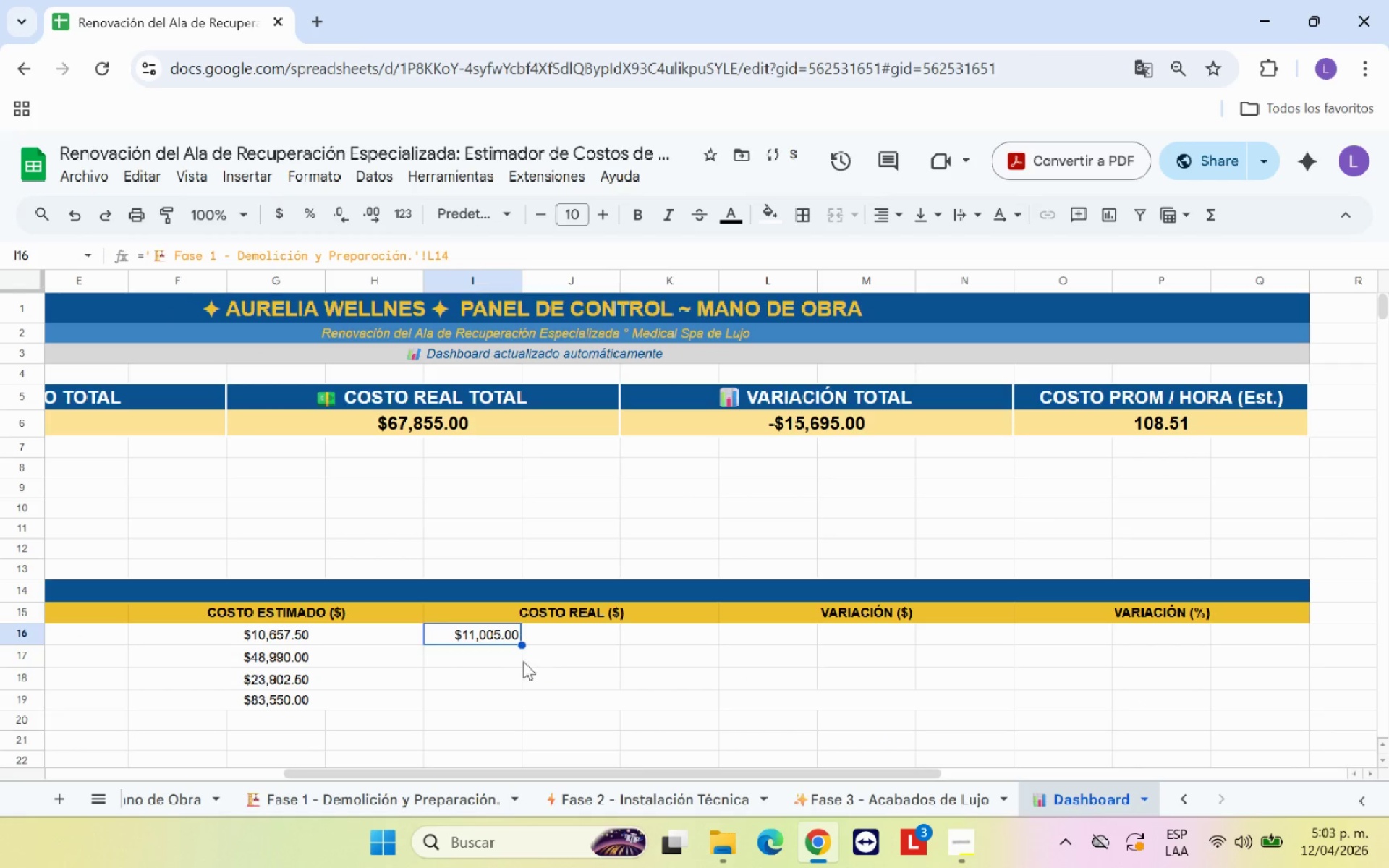 
left_click([496, 659])
 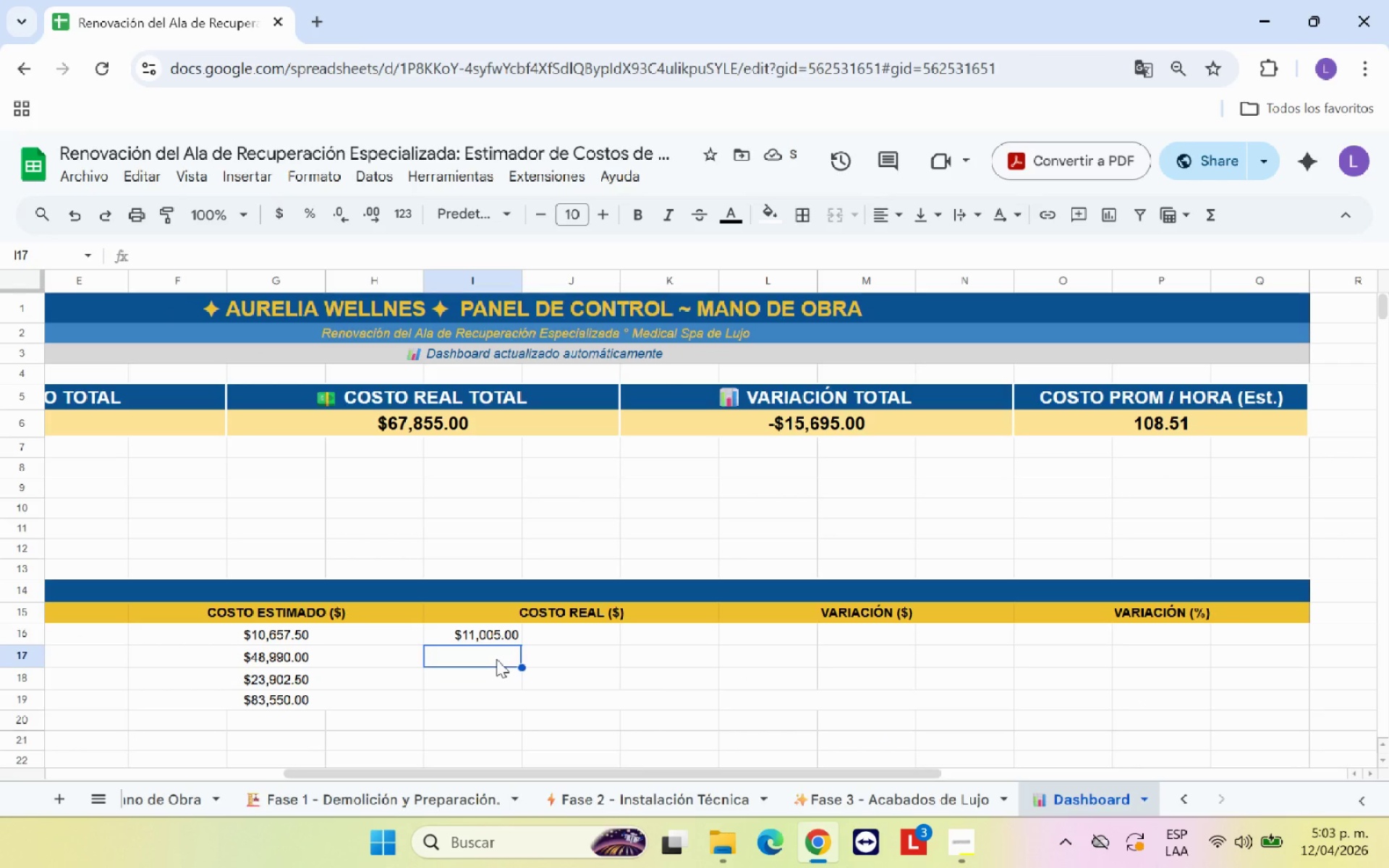 
key(Shift+0)
 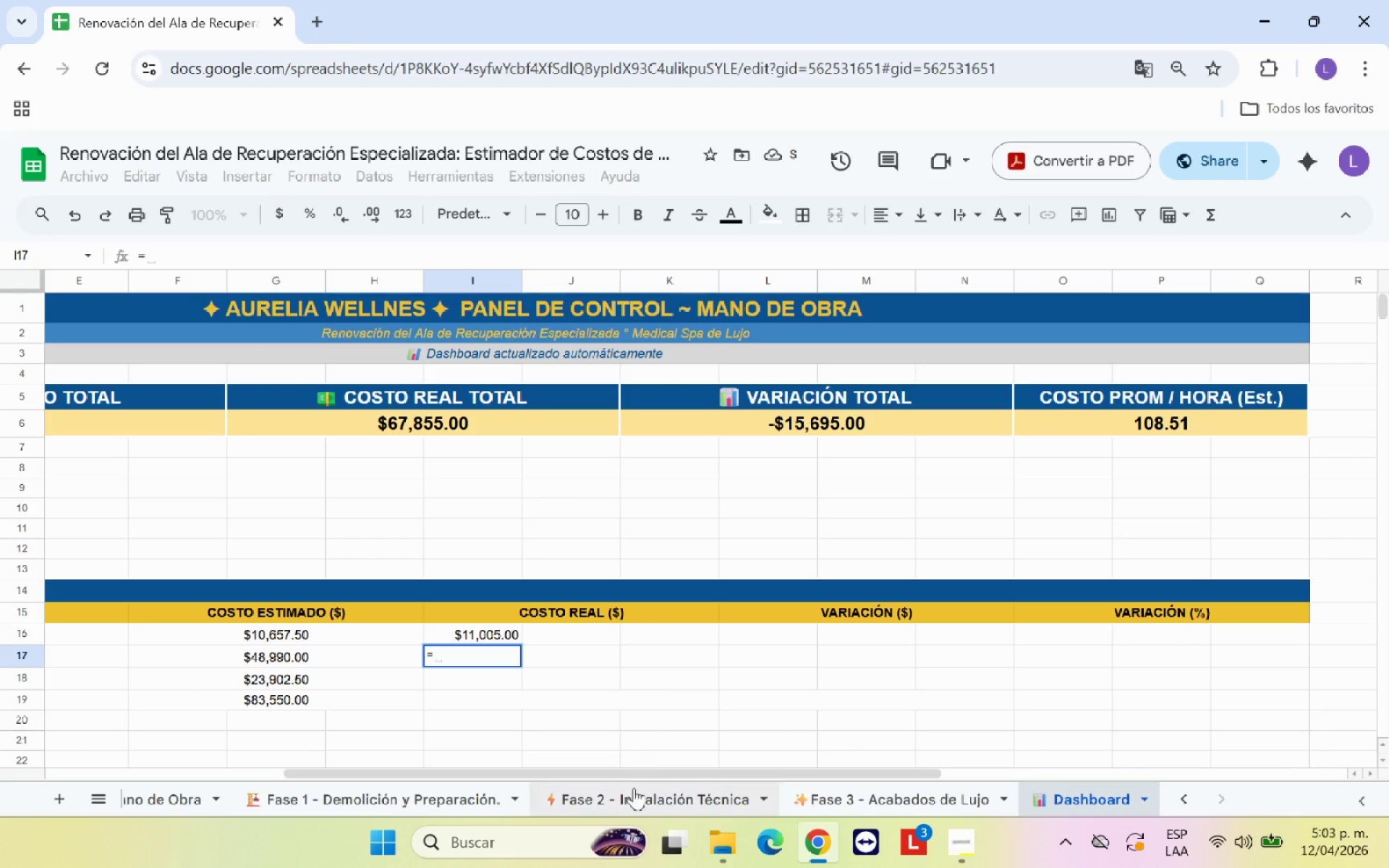 
left_click([635, 791])
 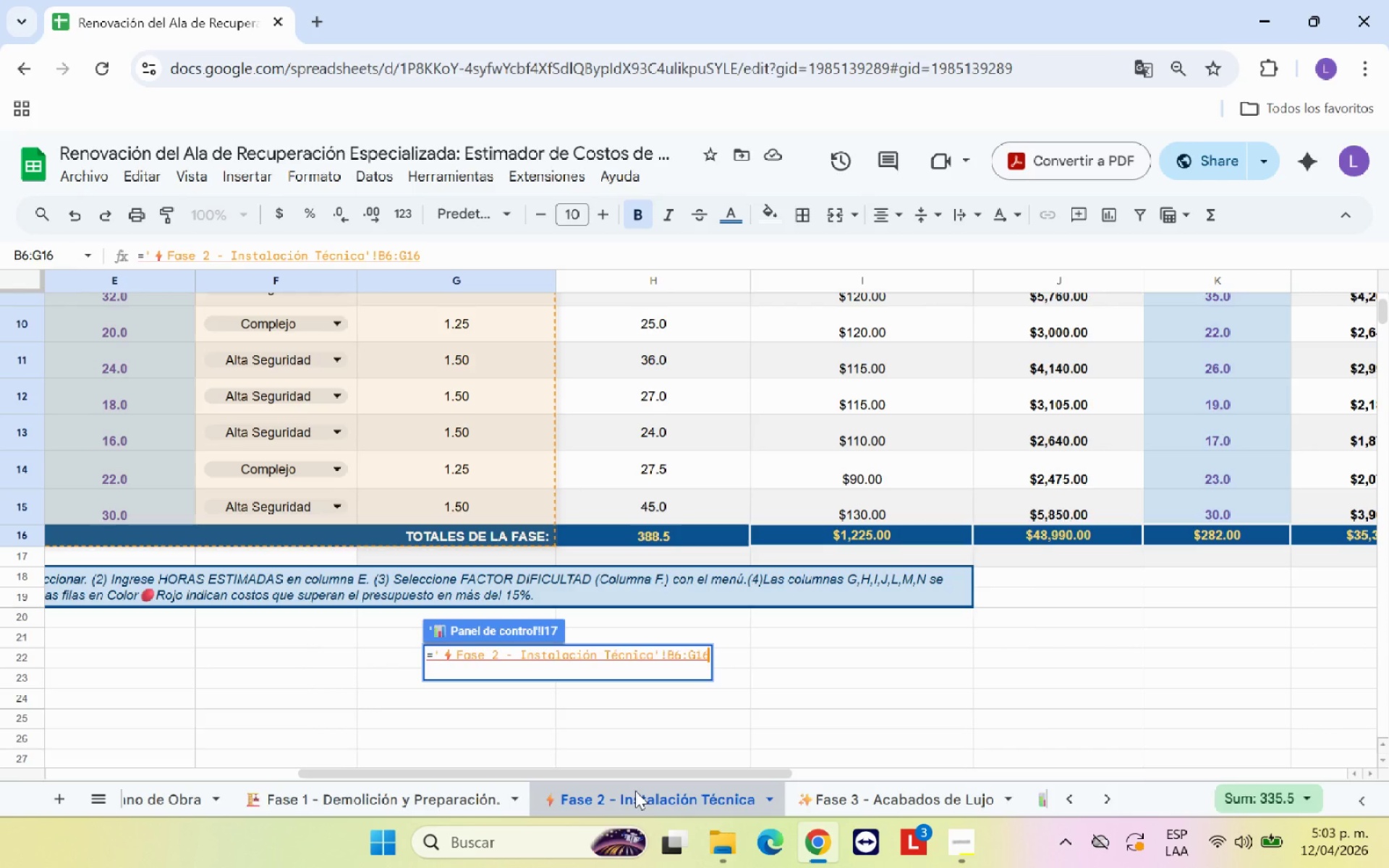 
key(Backspace)
 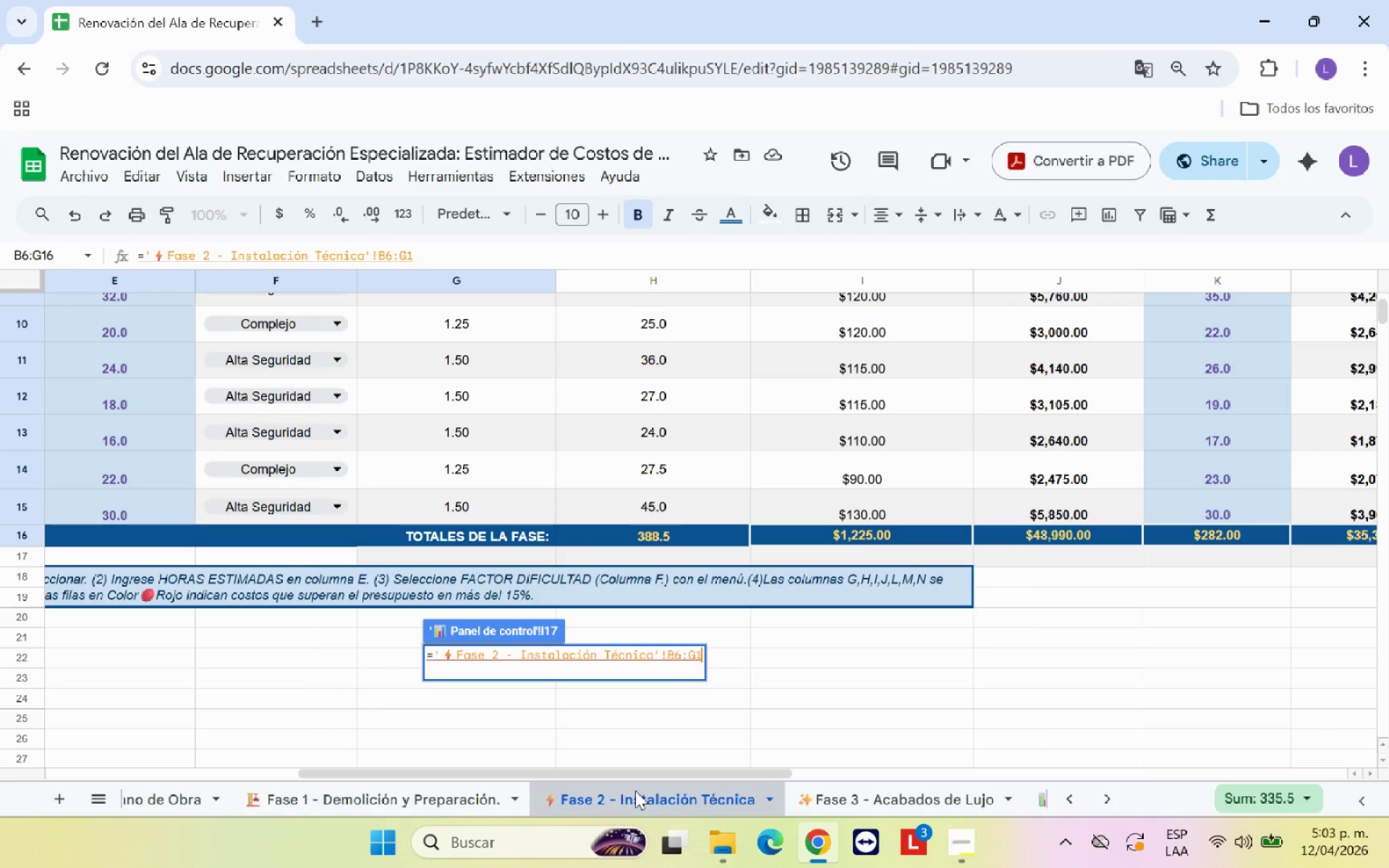 
key(Backspace)
 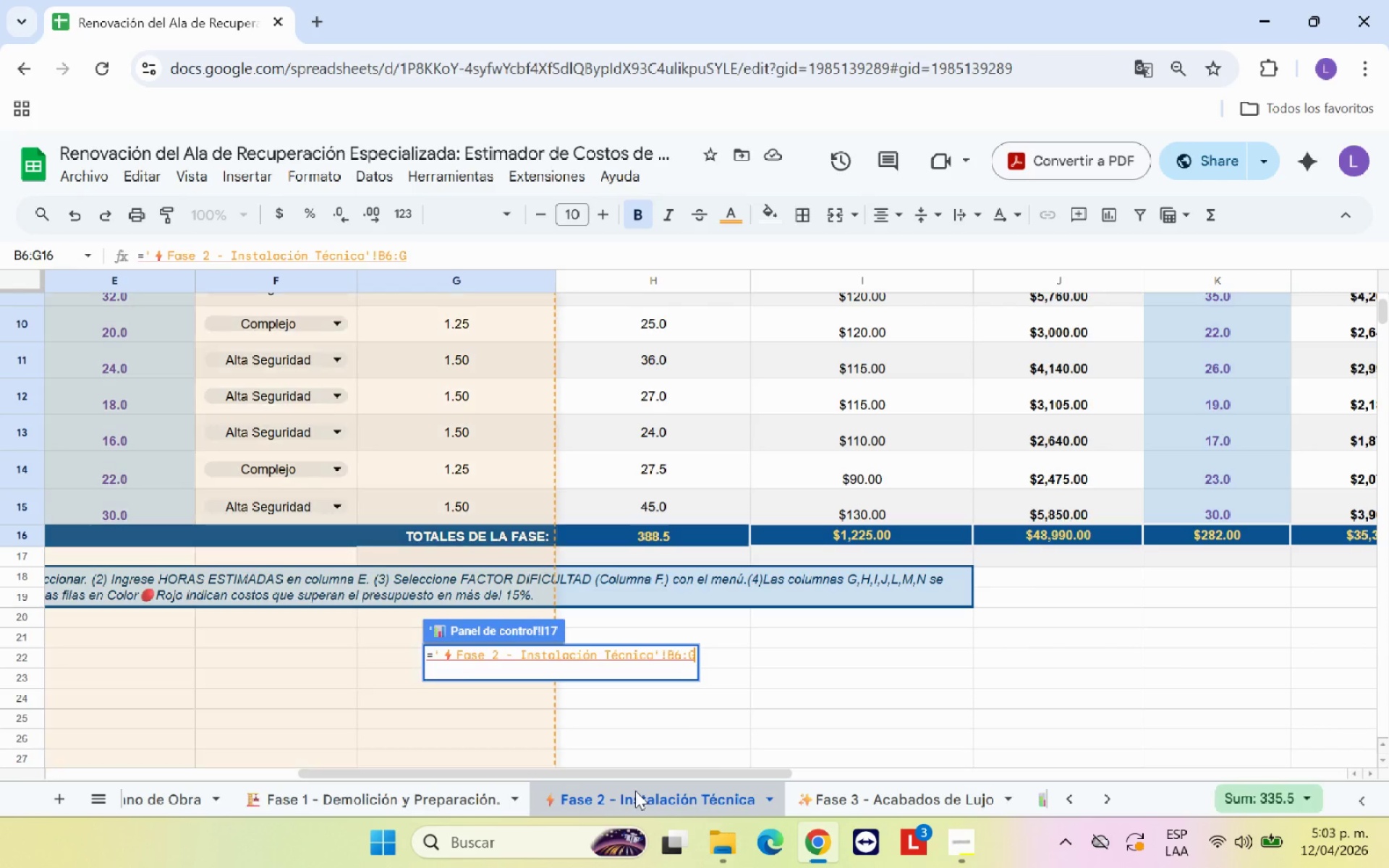 
key(Backspace)
 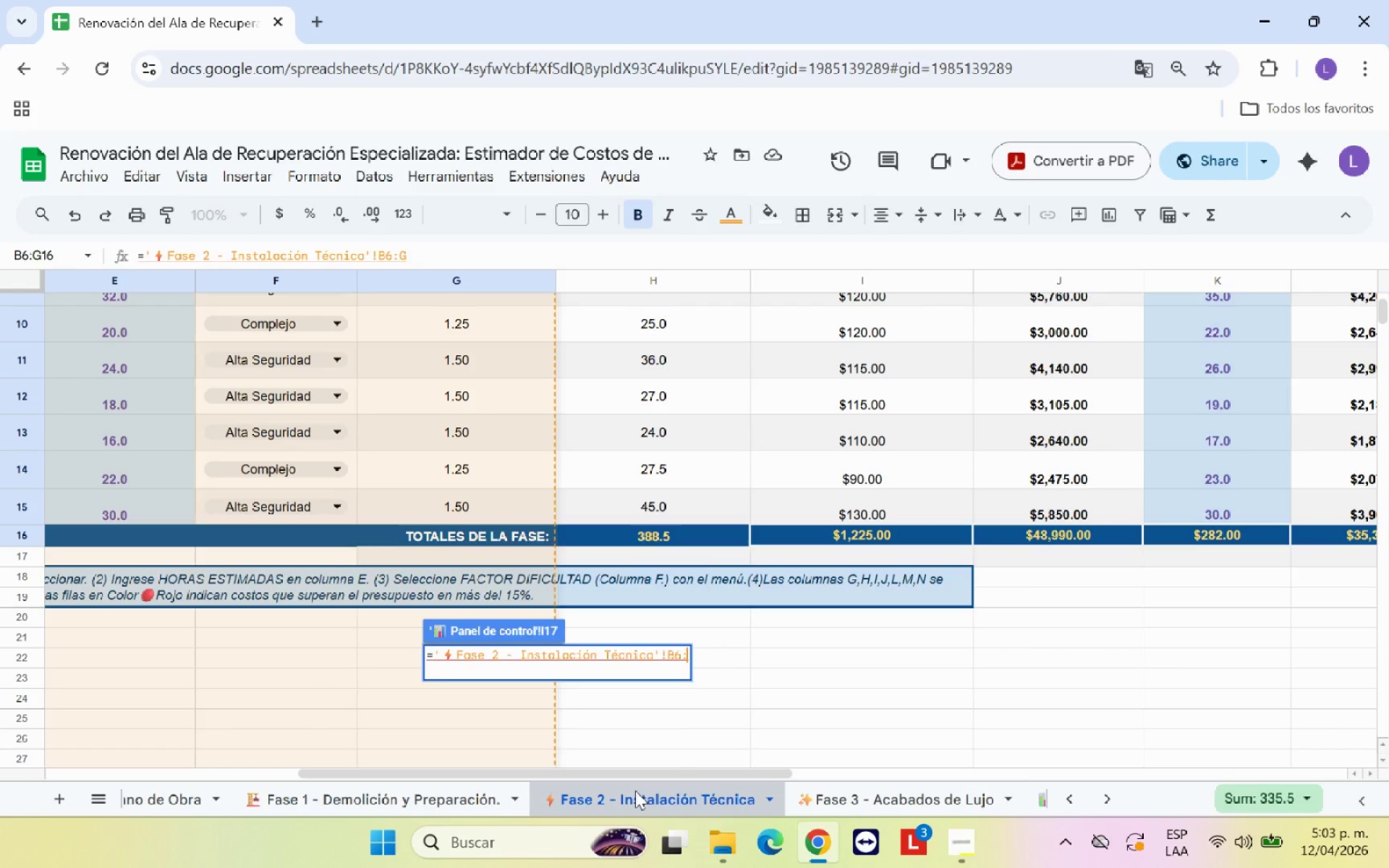 
key(Backspace)
 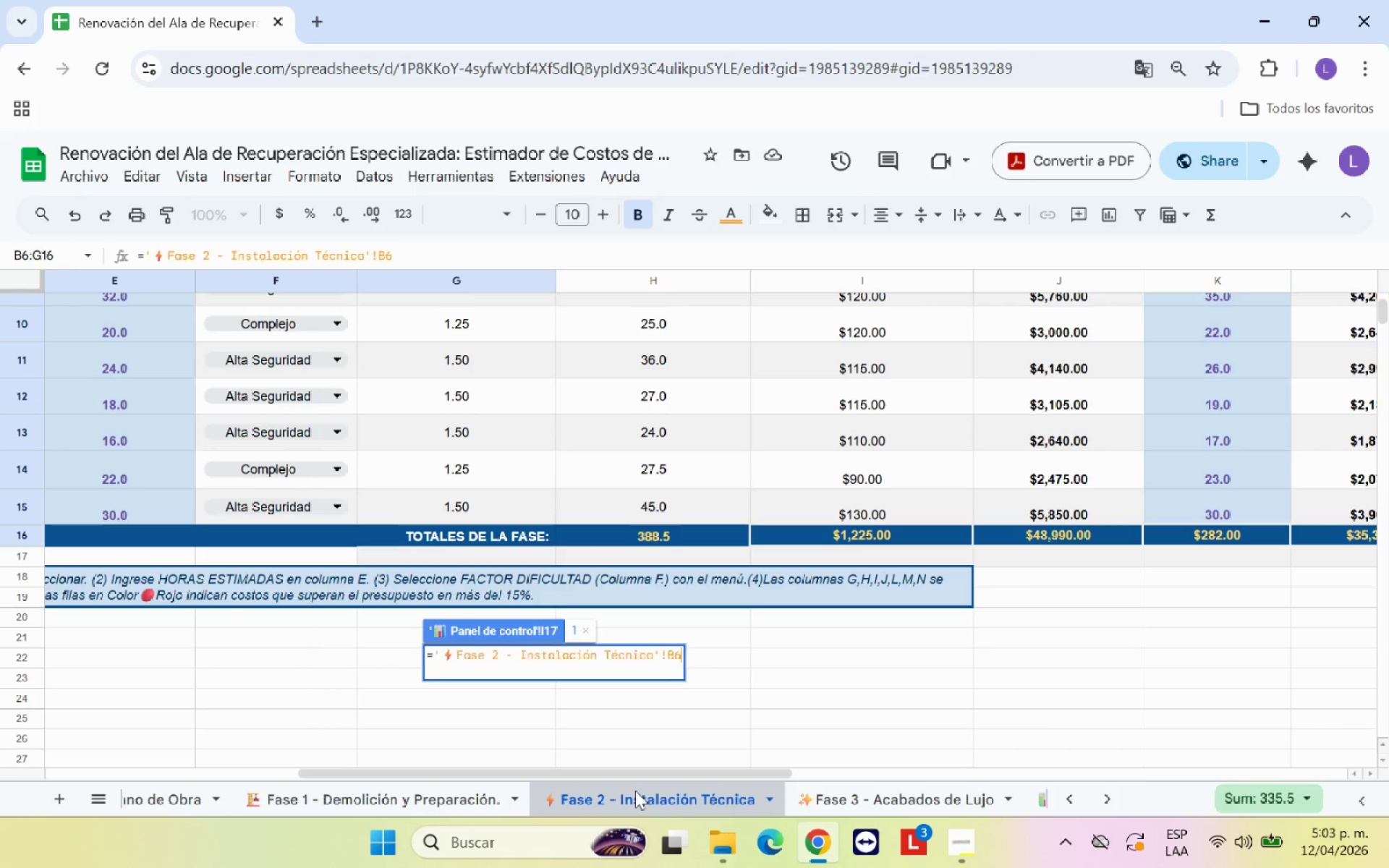 
key(Backspace)
 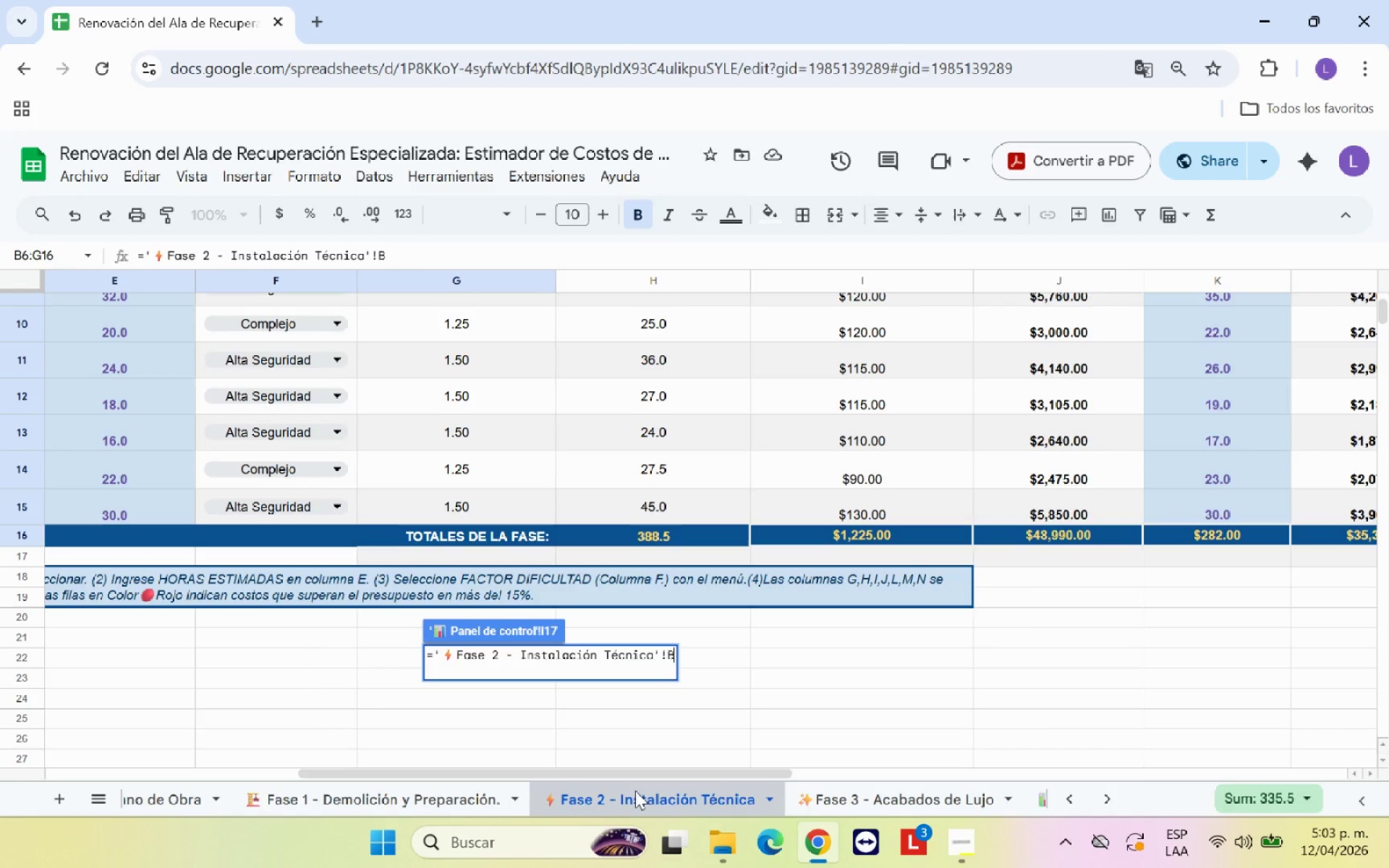 
key(Backspace)
 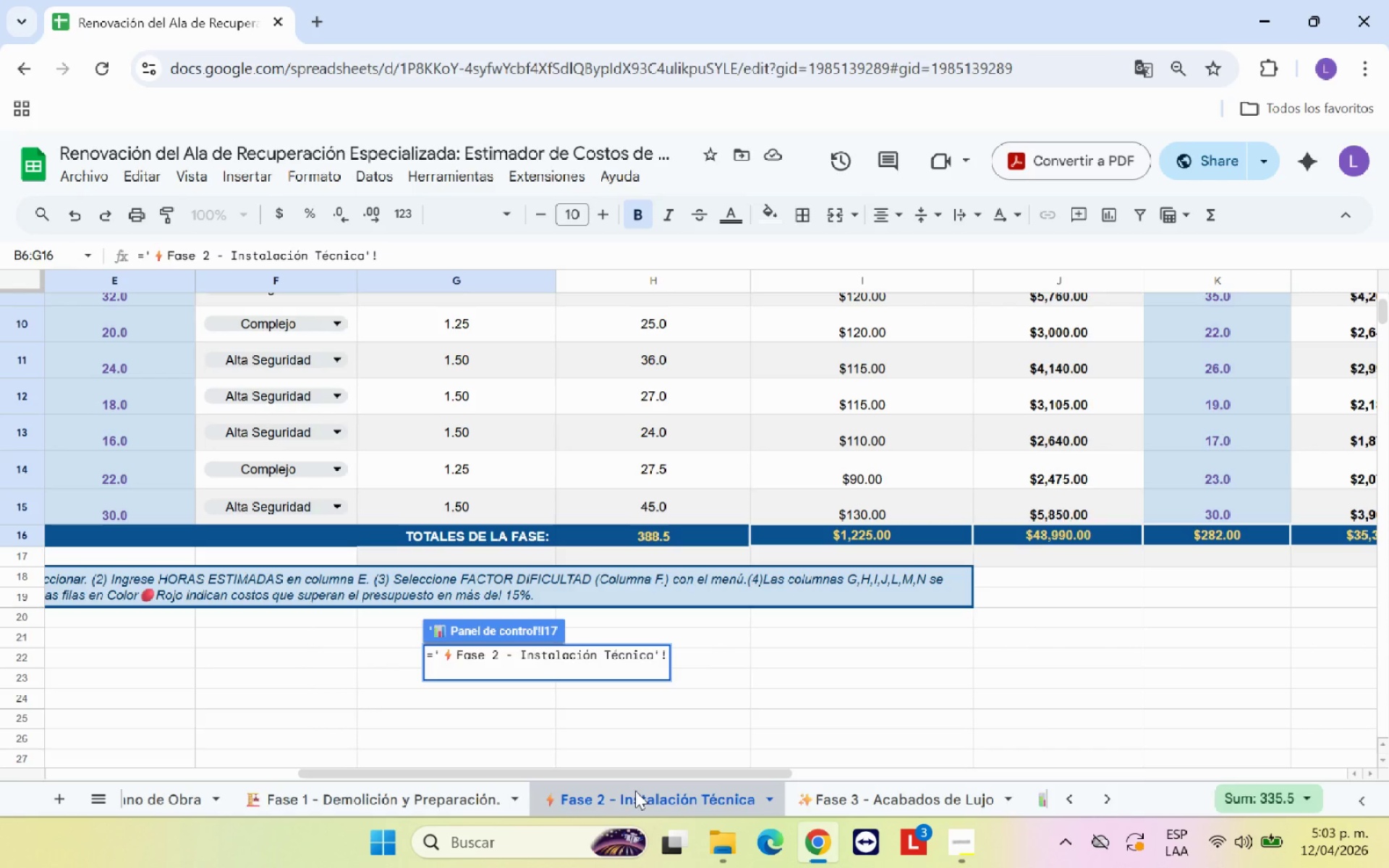 
key(L)
 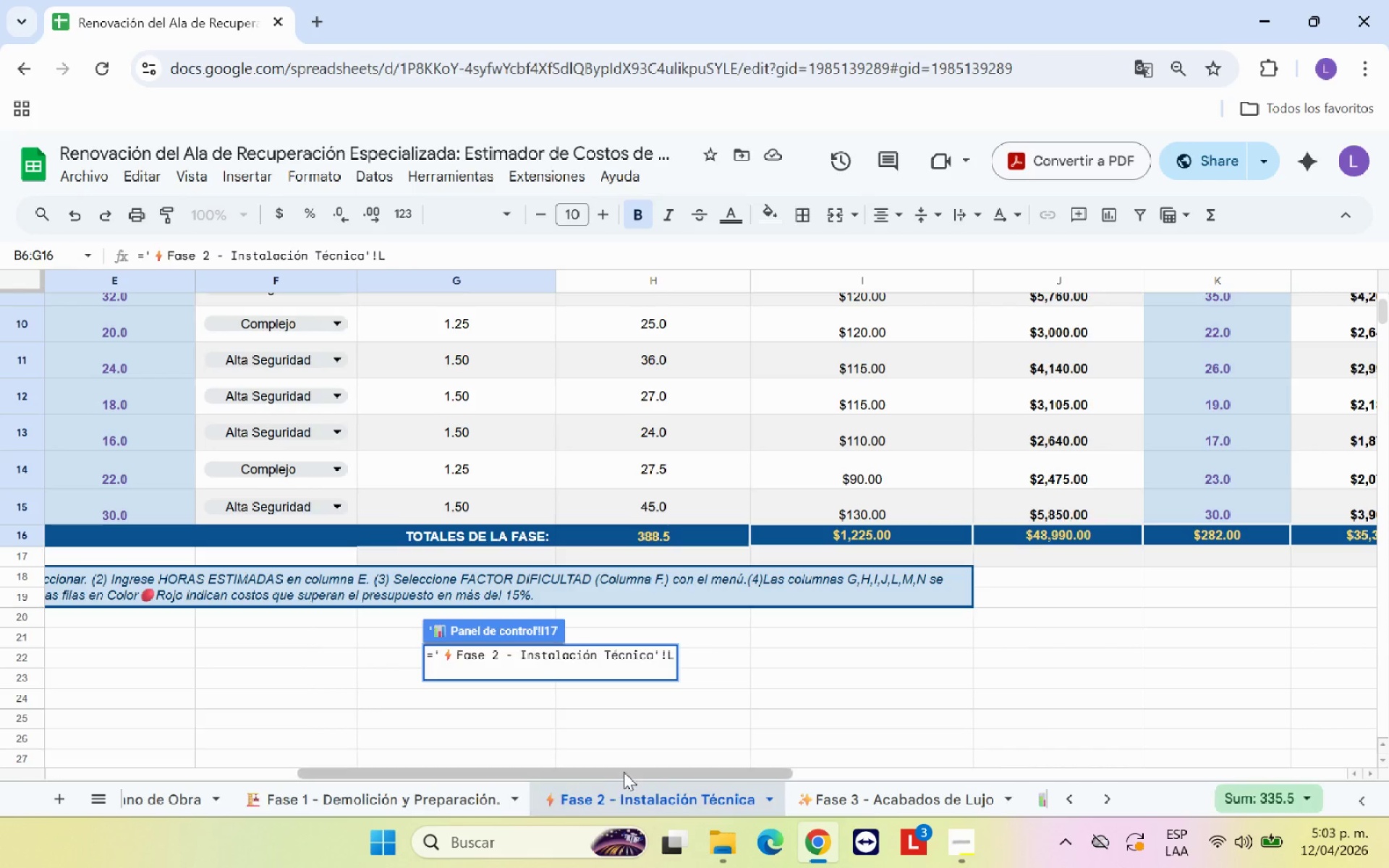 
left_click_drag(start_coordinate=[624, 770], to_coordinate=[817, 778])
 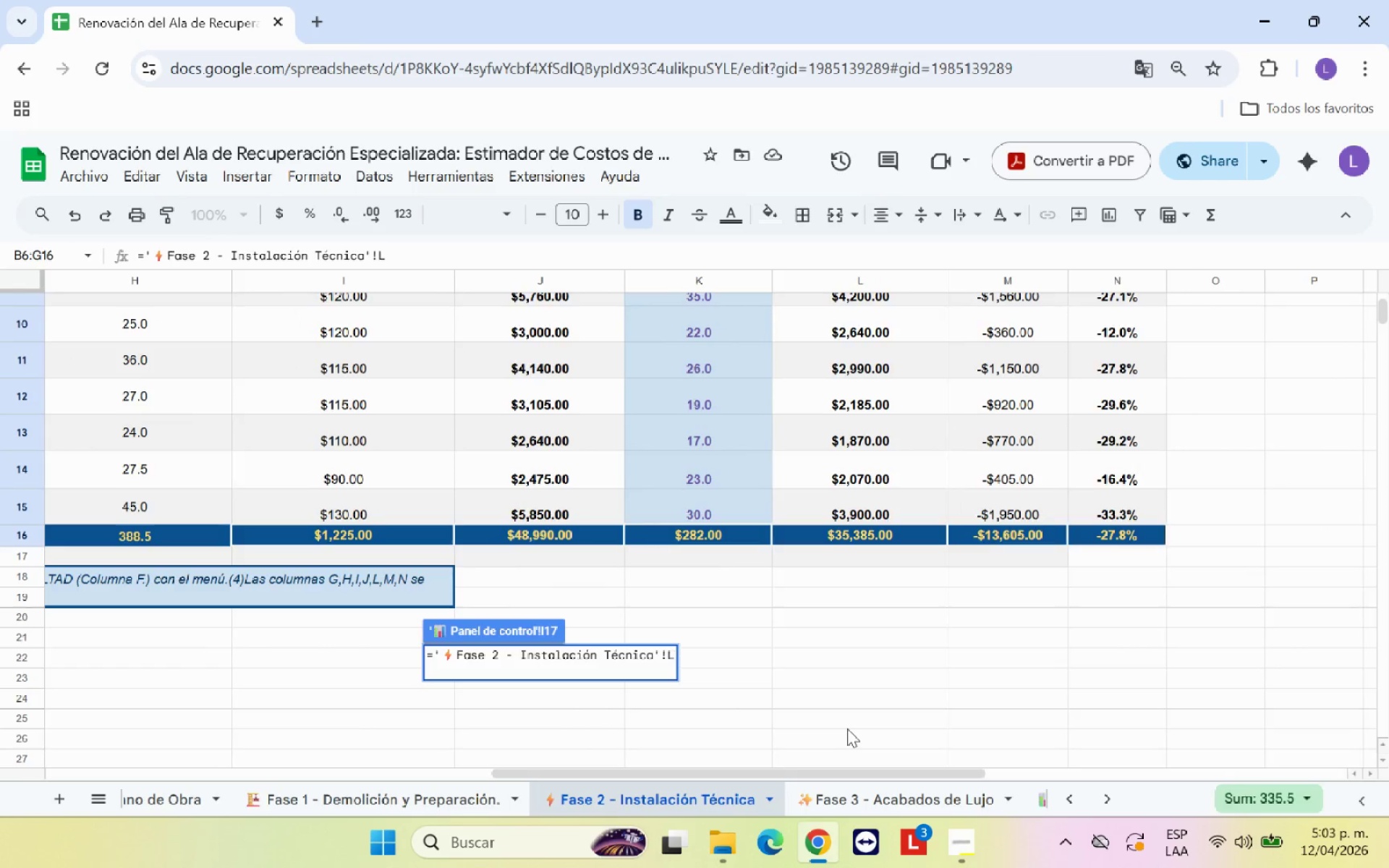 
scroll: coordinate [847, 728], scroll_direction: up, amount: 1.0
 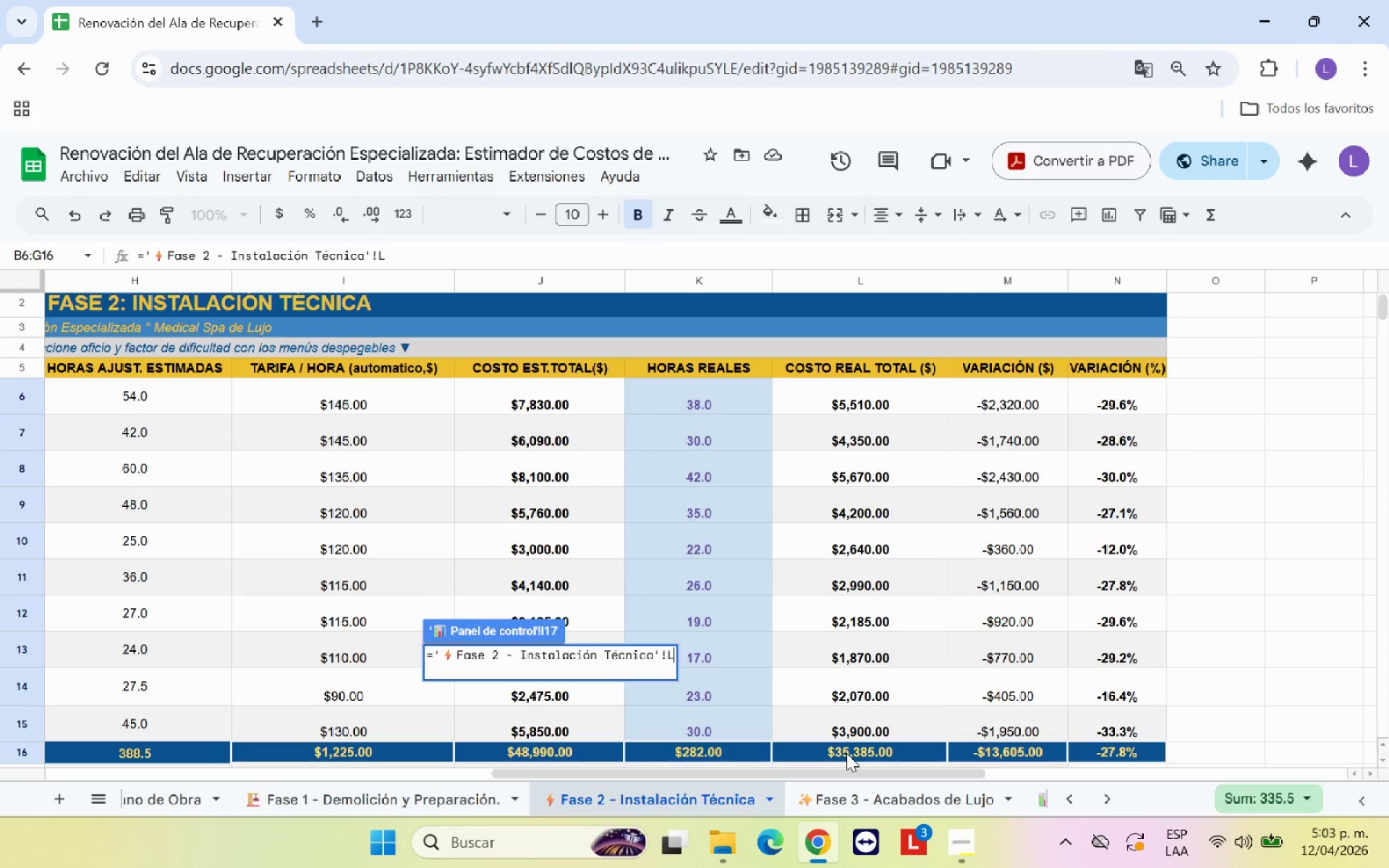 
type(16)
 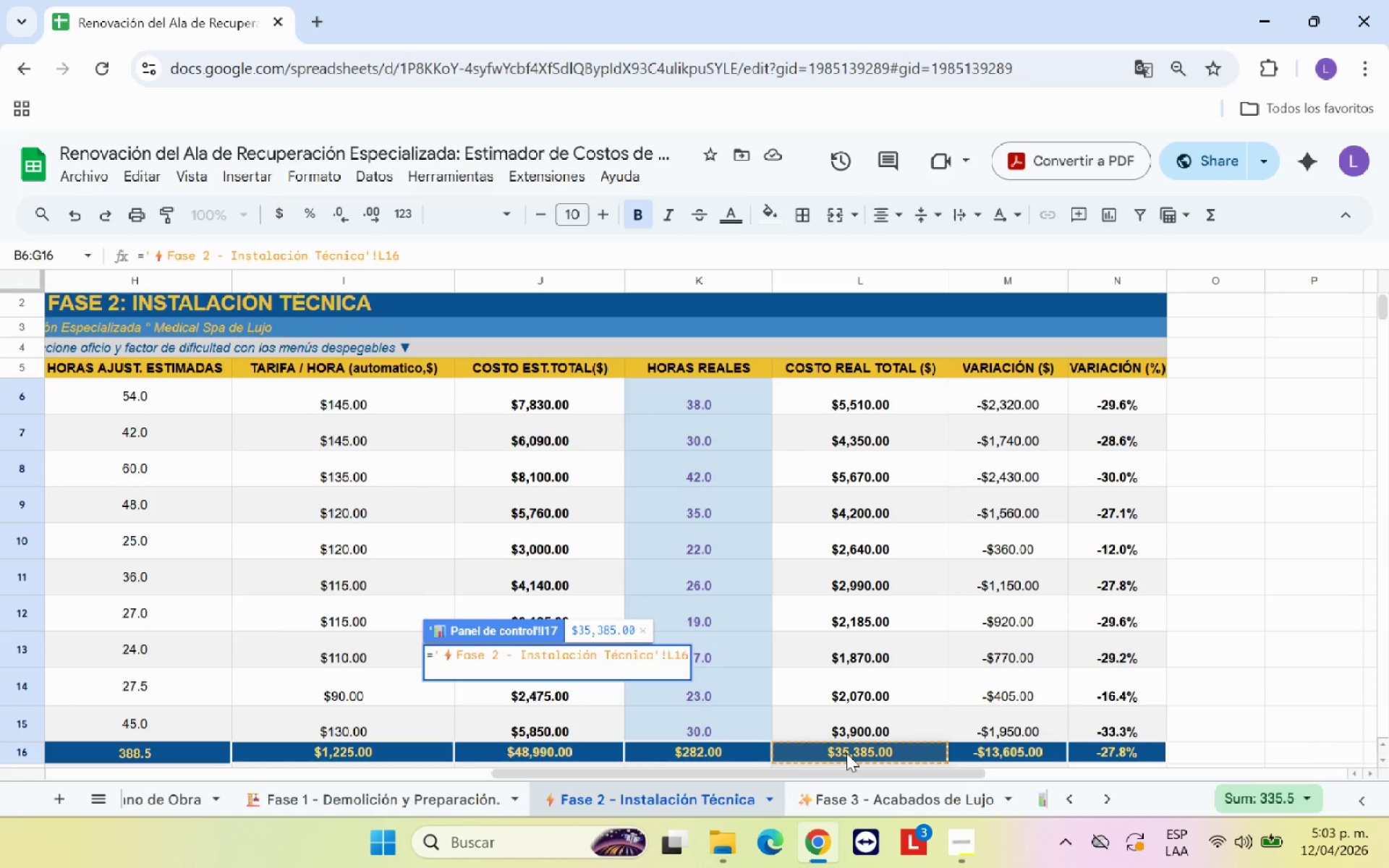 
key(Enter)
 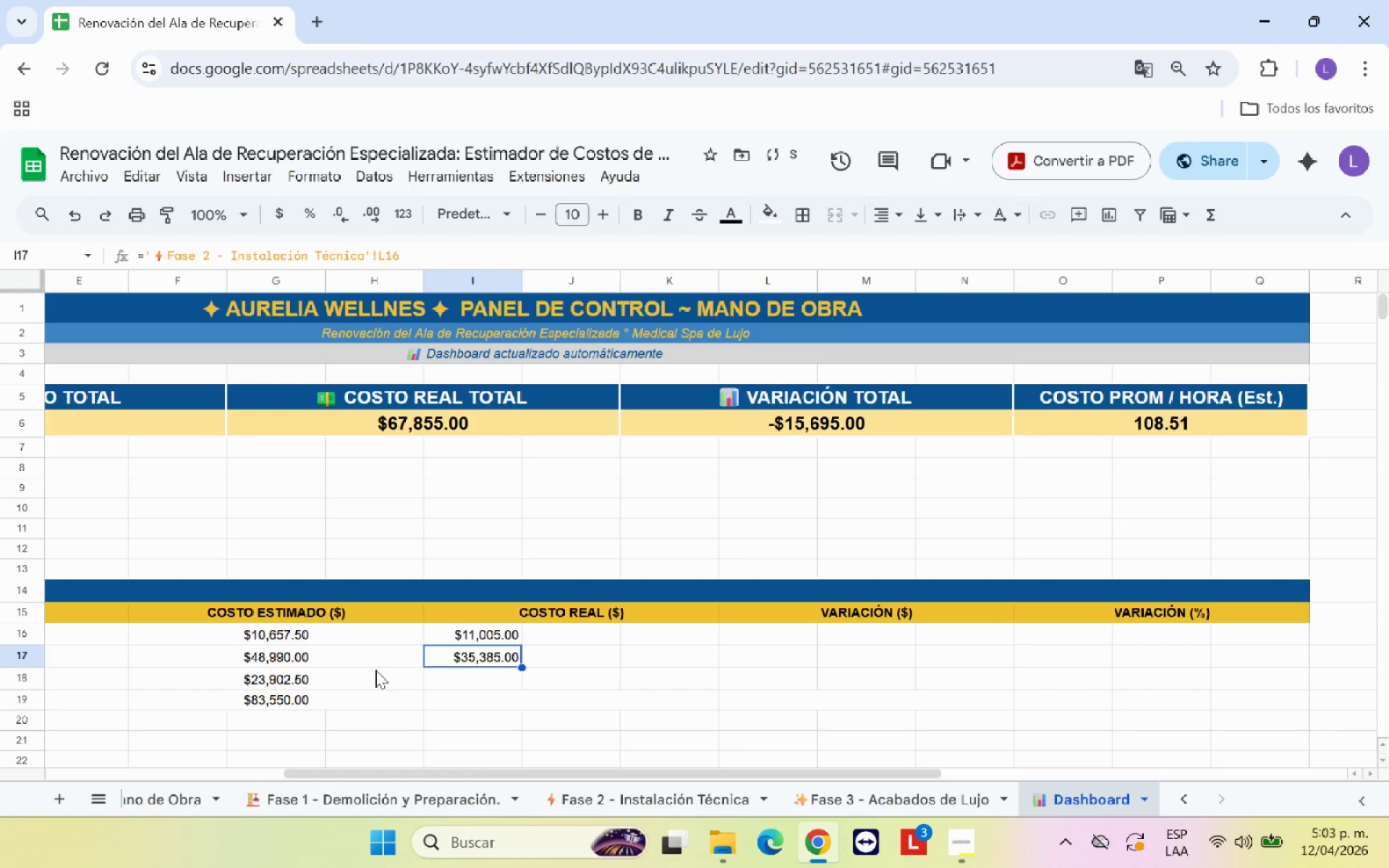 
left_click([432, 676])
 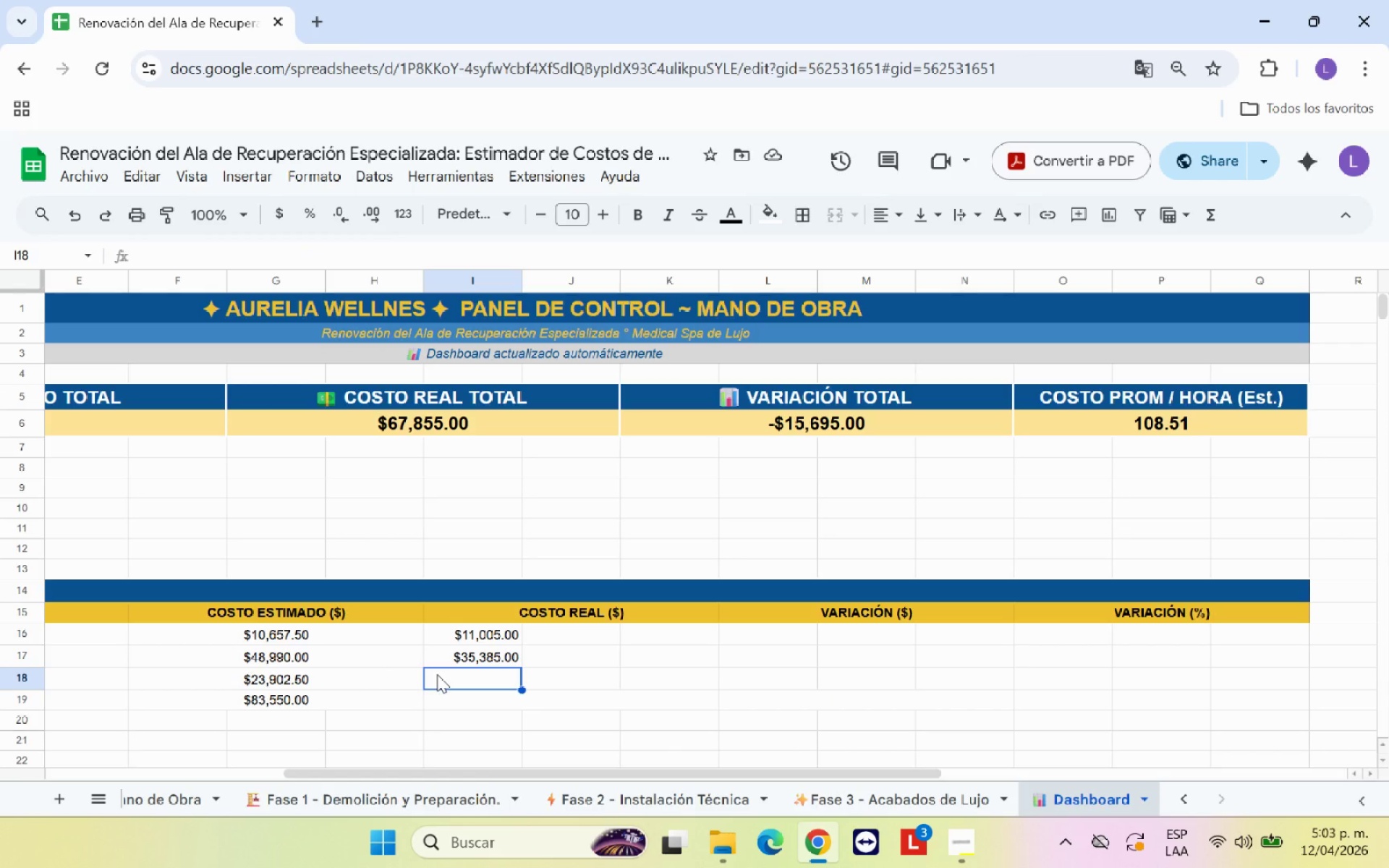 
wait(6.45)
 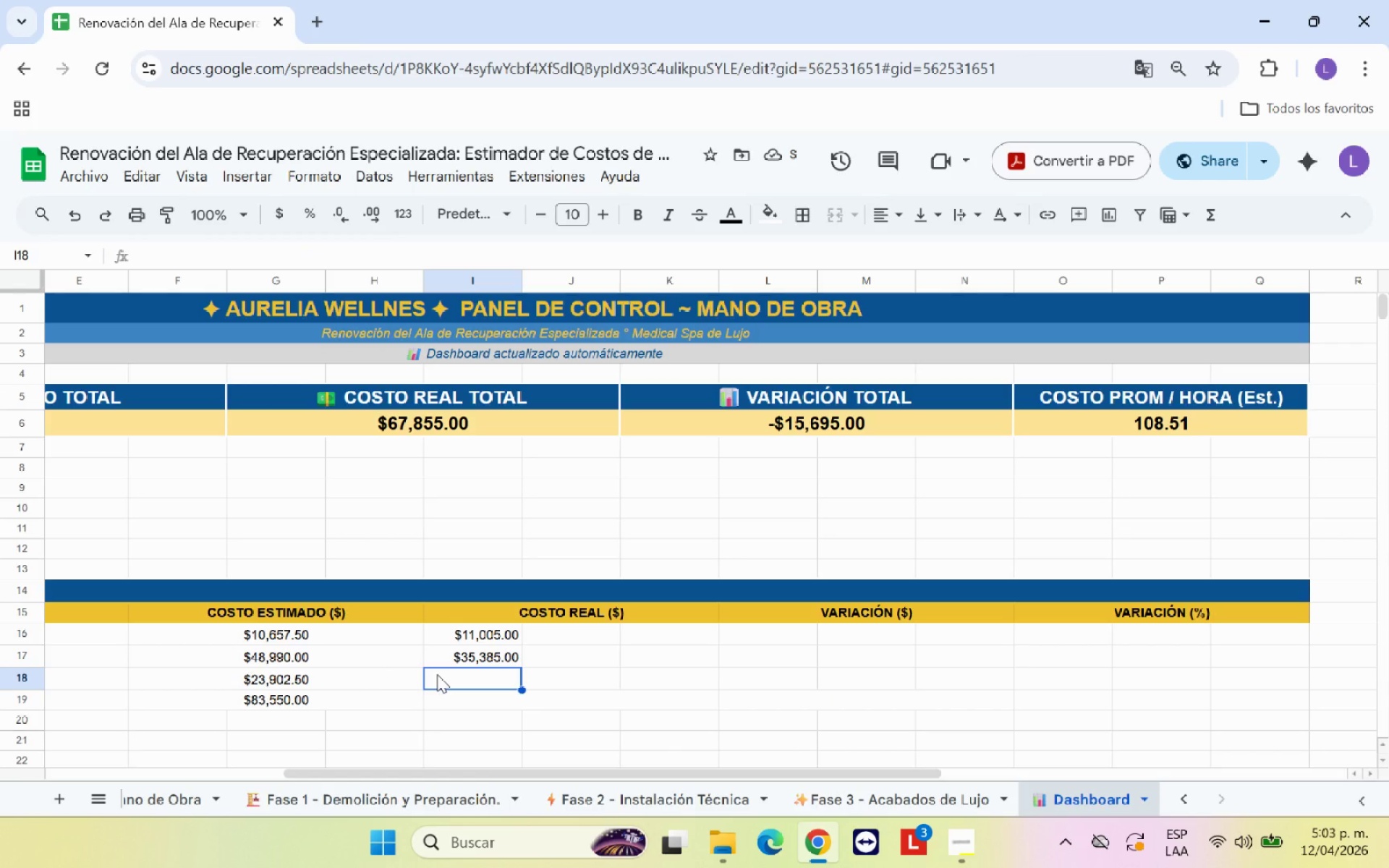 
key(Shift+0)
 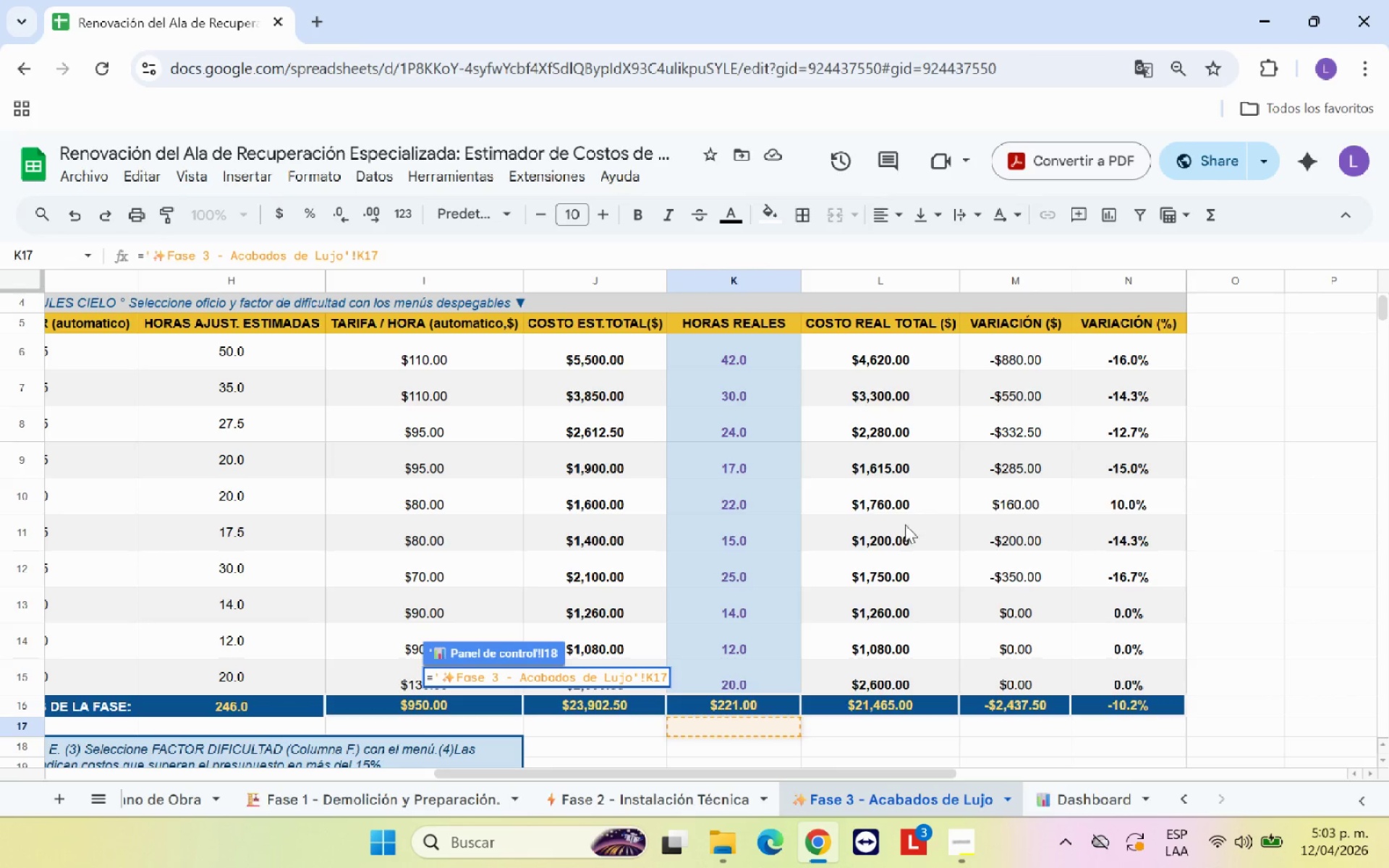 
left_click([906, 704])
 